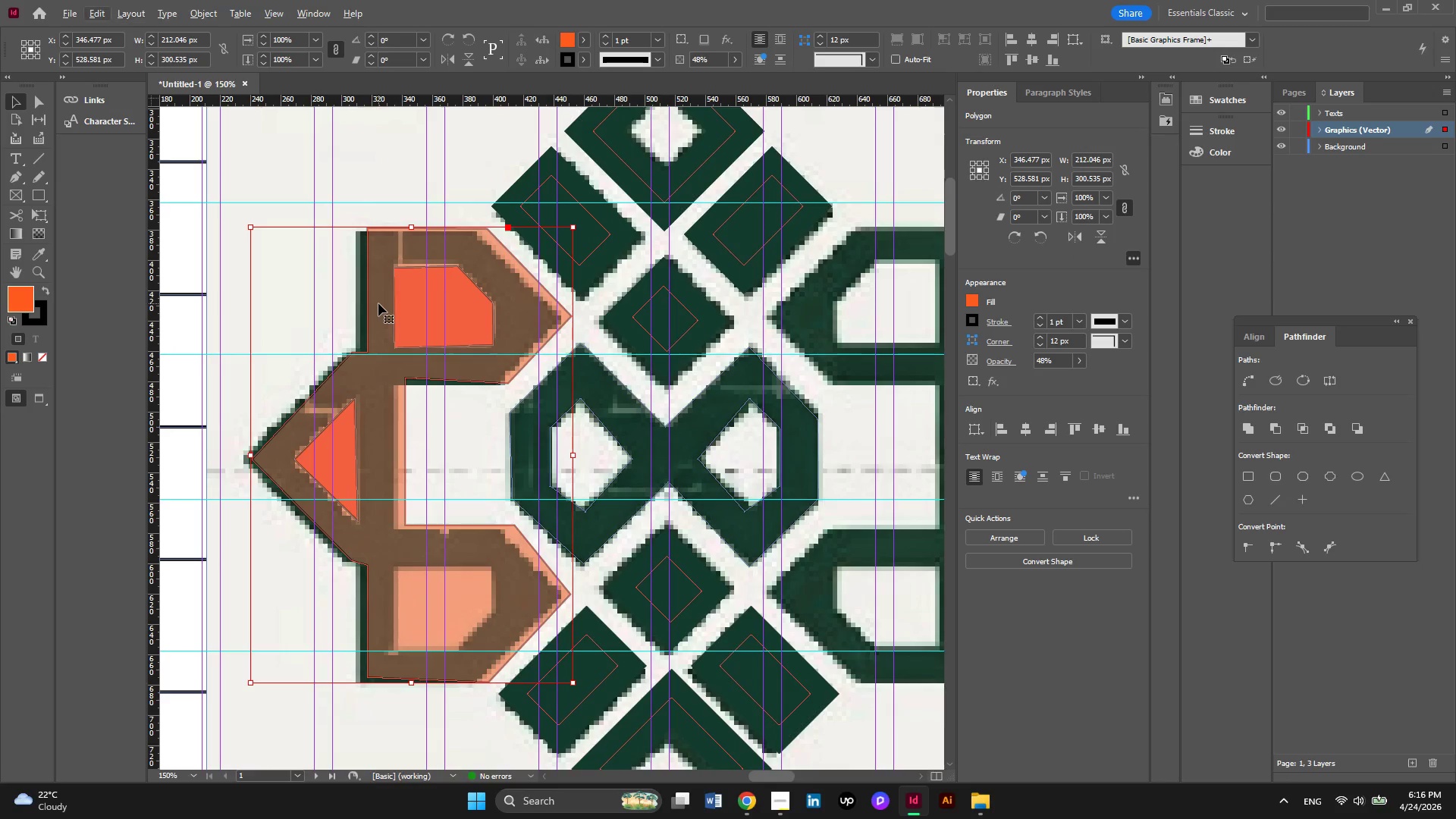 
key(ArrowLeft)
 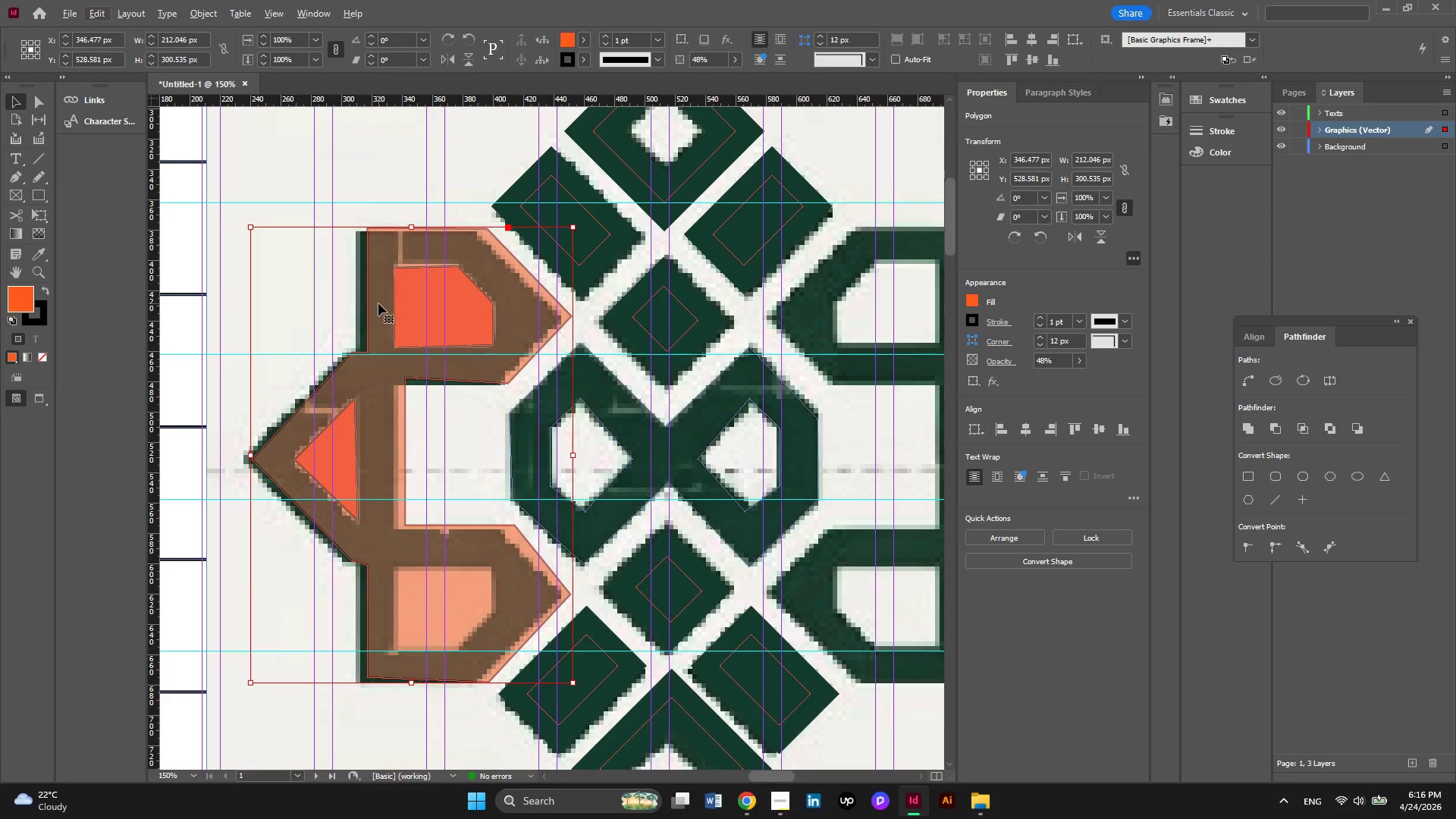 
key(ArrowLeft)
 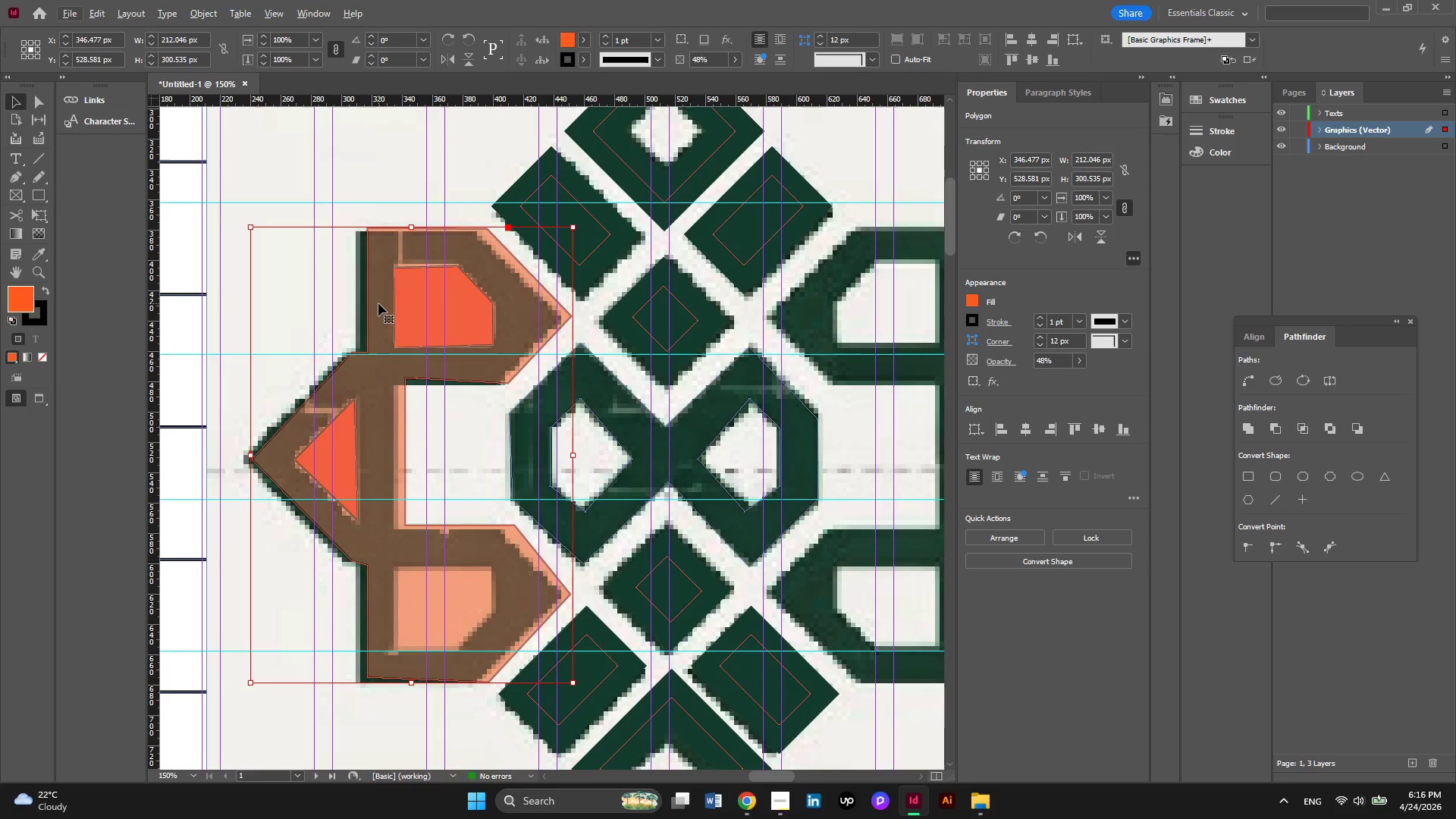 
key(ArrowLeft)
 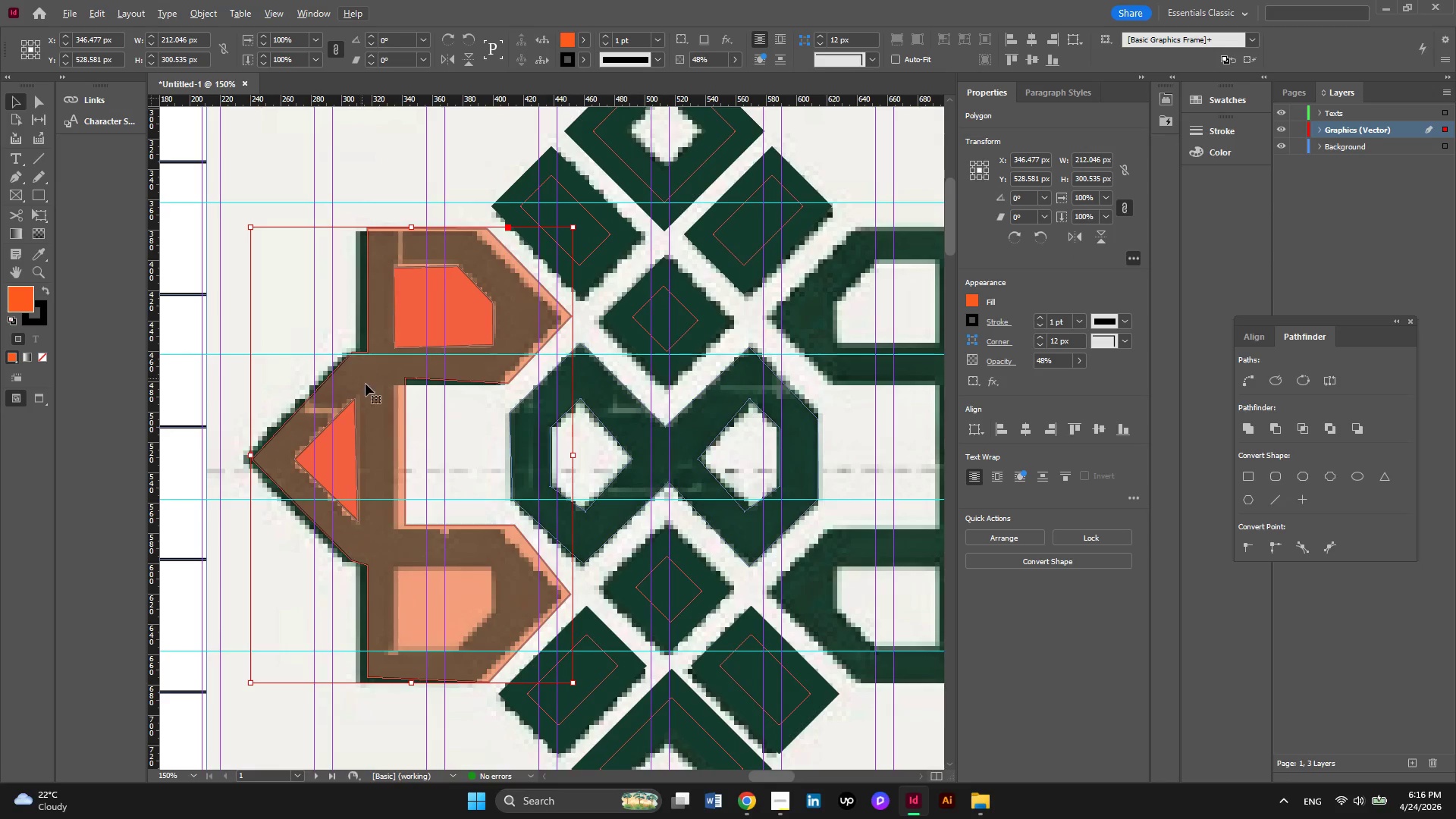 
left_click_drag(start_coordinate=[364, 381], to_coordinate=[356, 380])
 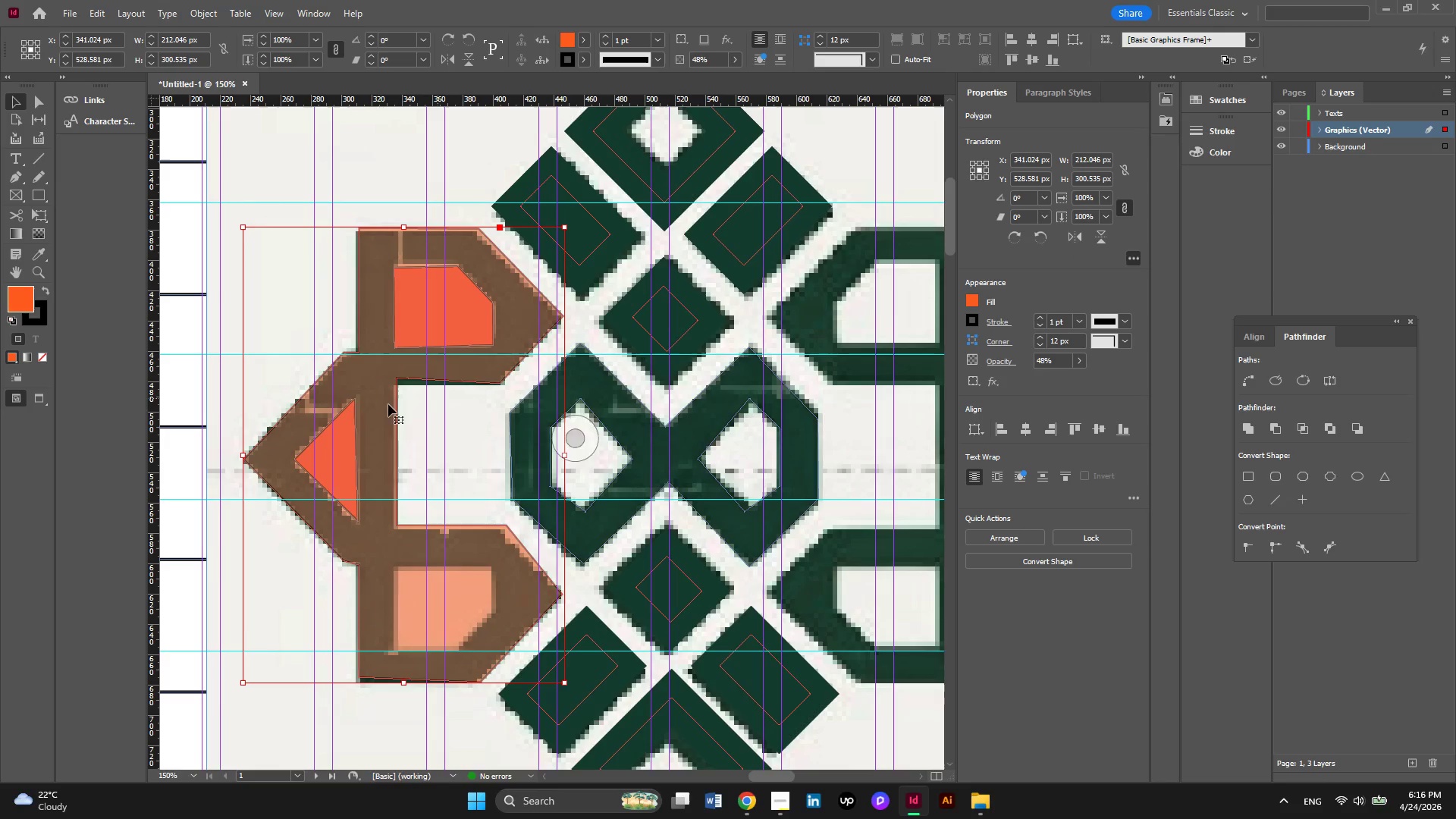 
left_click_drag(start_coordinate=[378, 404], to_coordinate=[377, 411])
 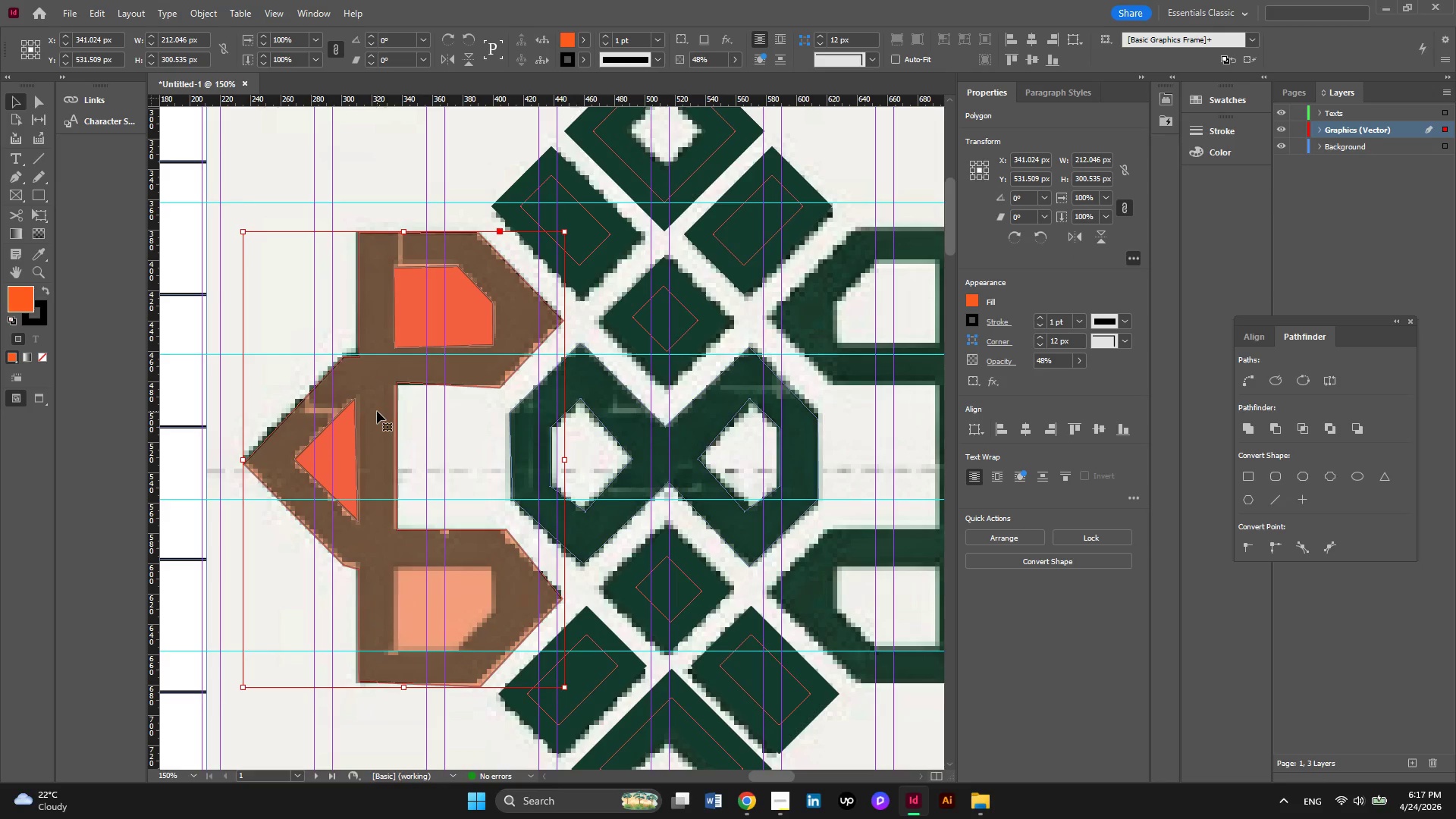 
hold_key(key=AltLeft, duration=0.39)
scroll: coordinate [389, 416], scroll_direction: up, amount: 1.0
 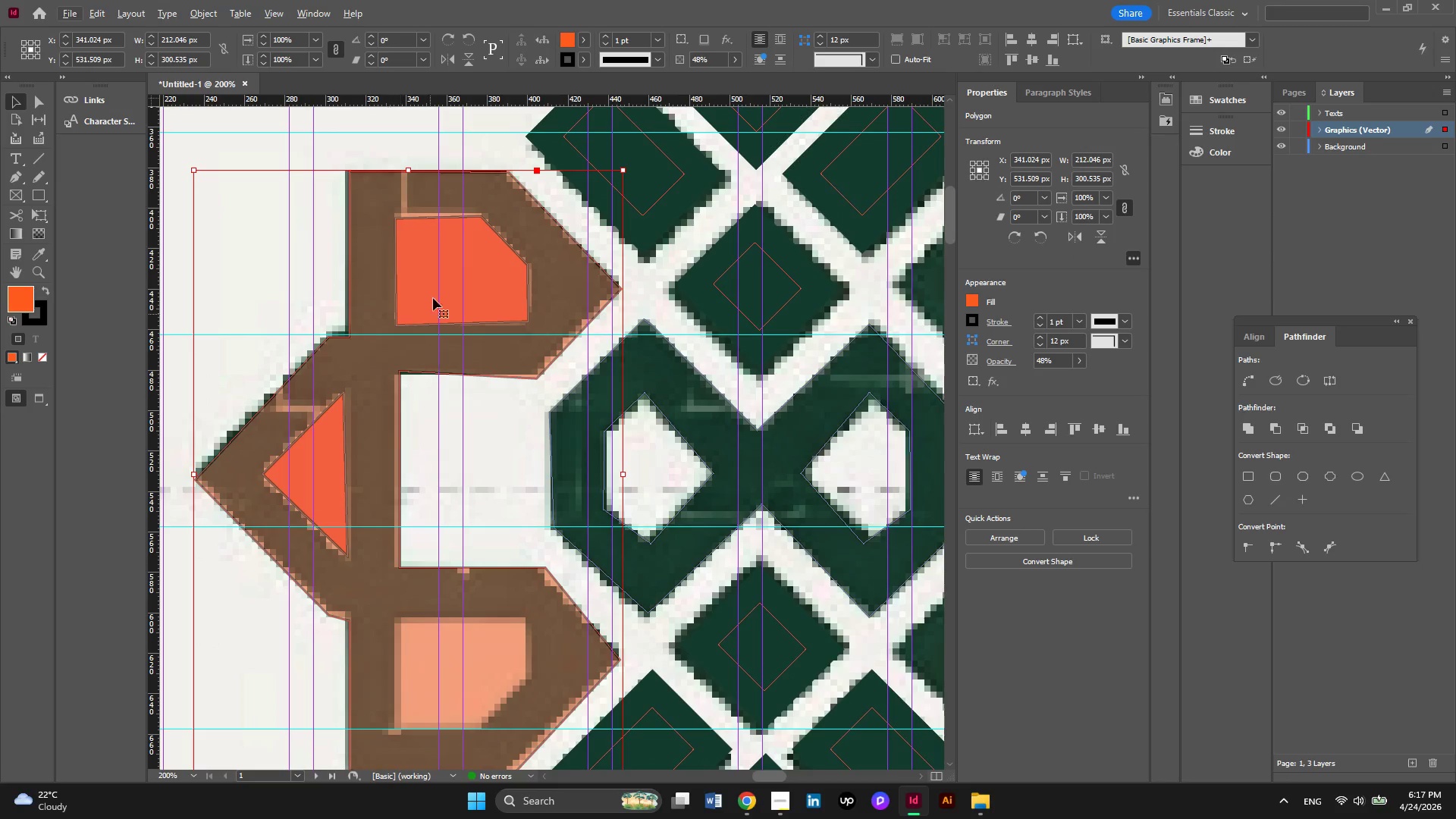 
left_click([433, 289])
 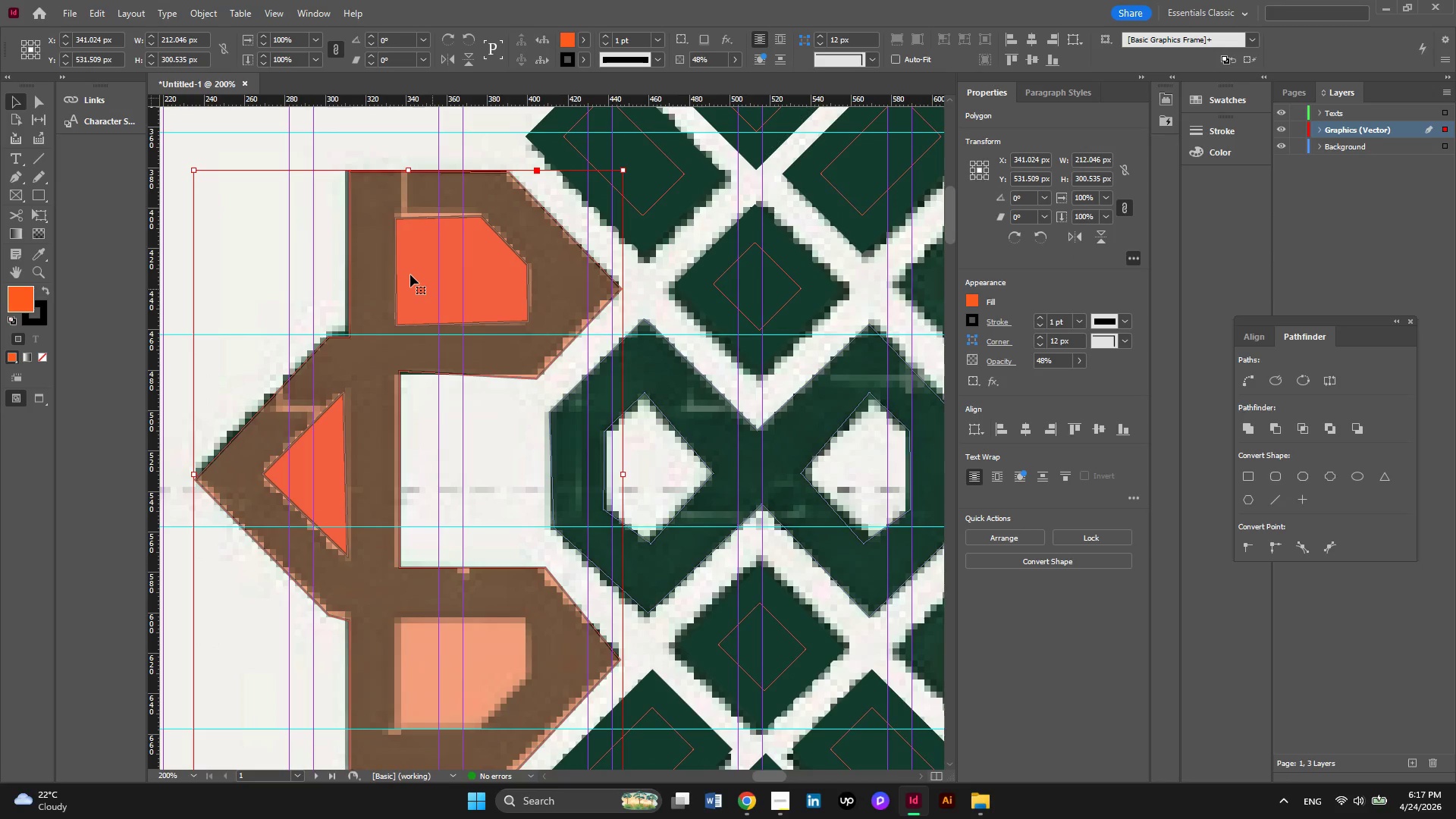 
left_click([410, 272])
 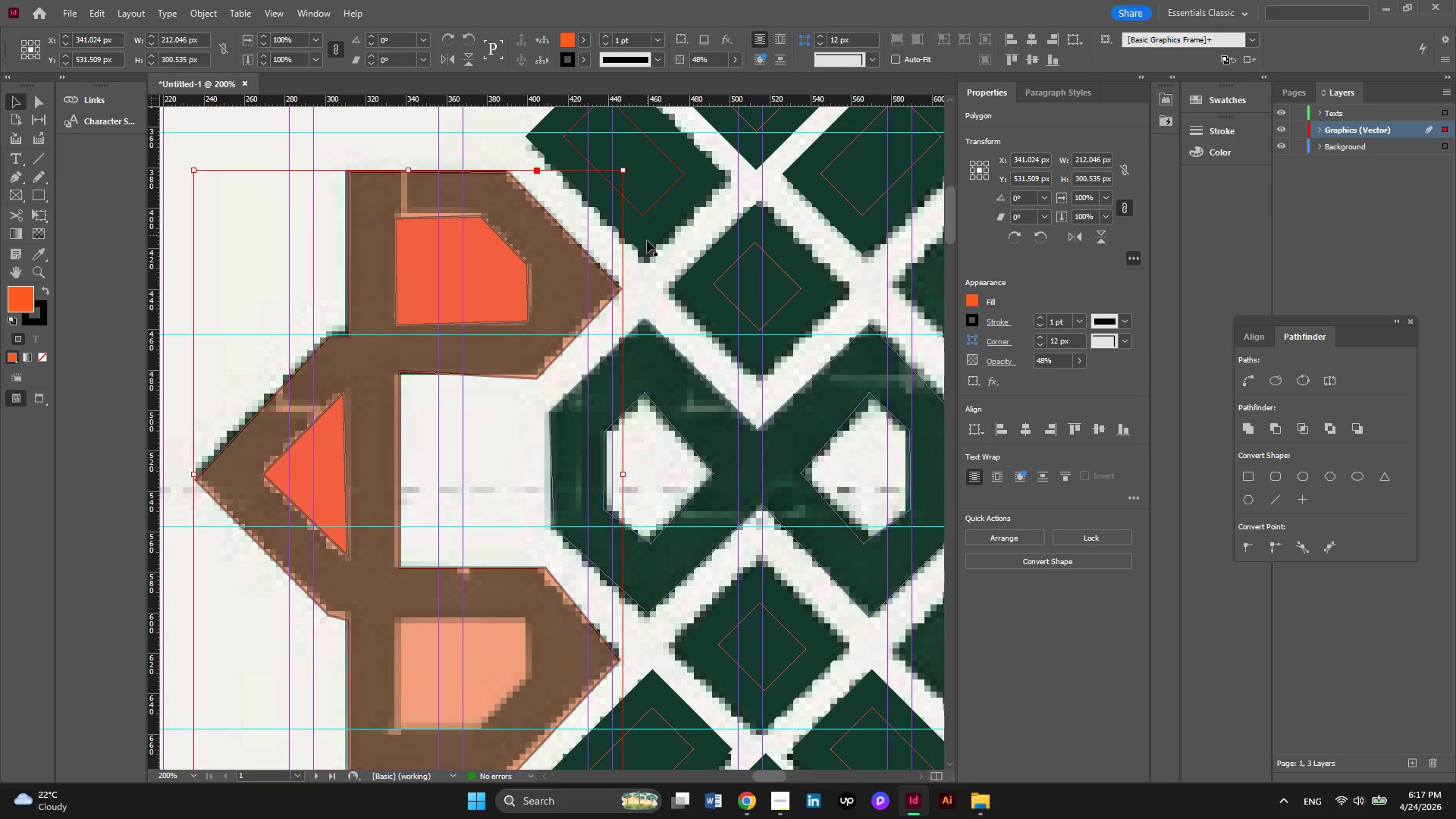 
left_click([656, 265])
 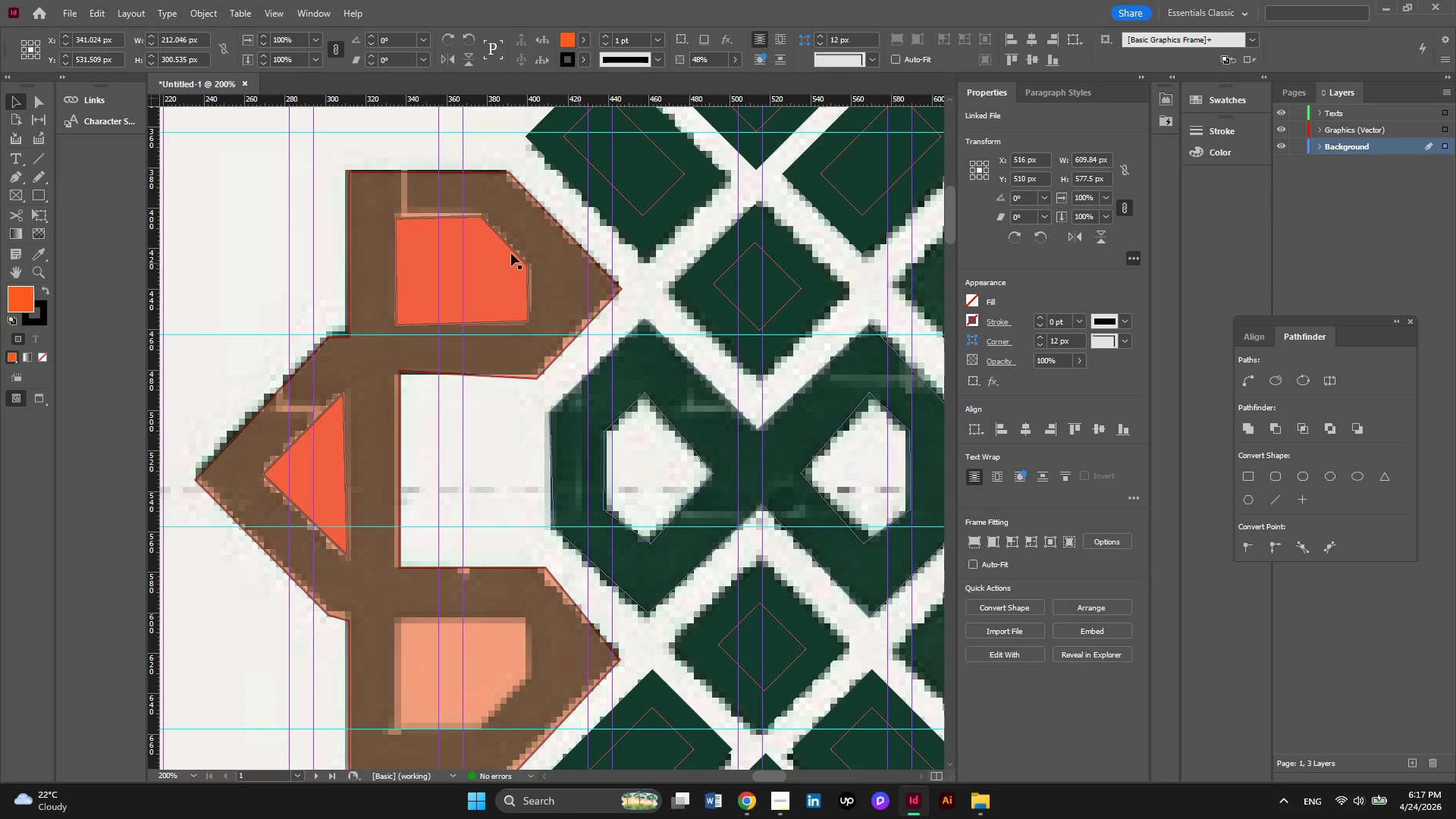 
left_click([511, 253])
 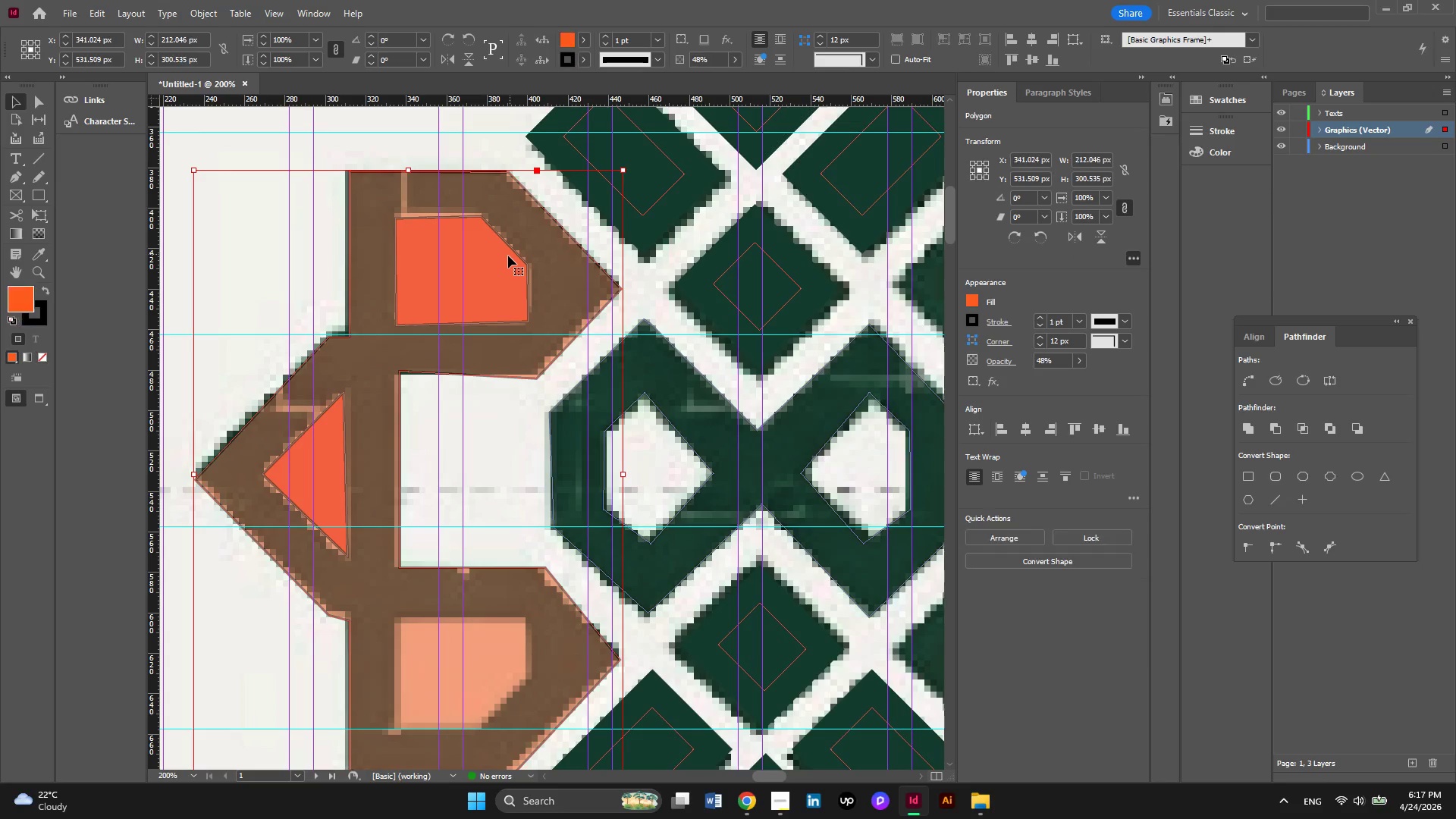 
left_click([508, 256])
 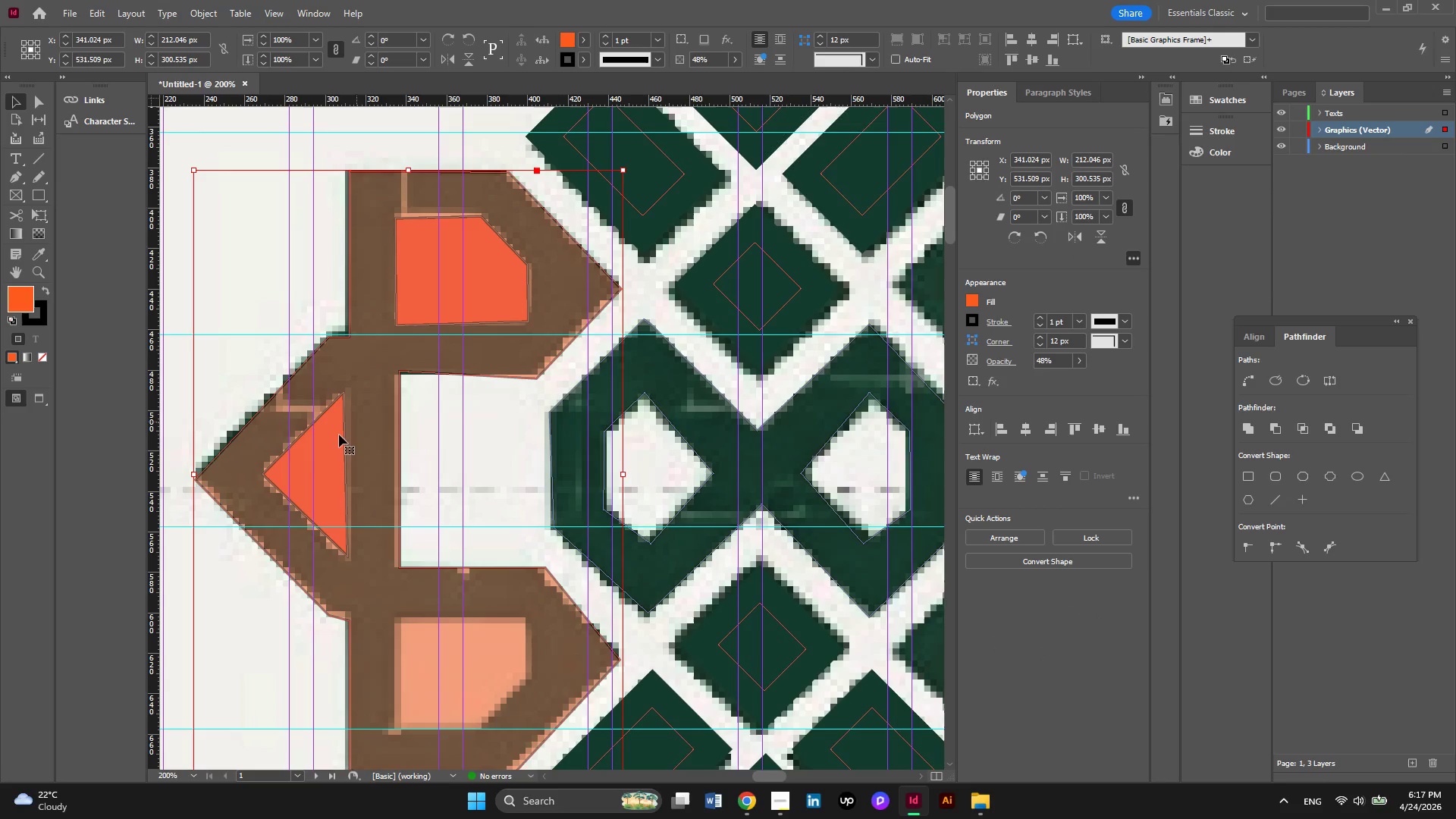 
left_click([312, 461])
 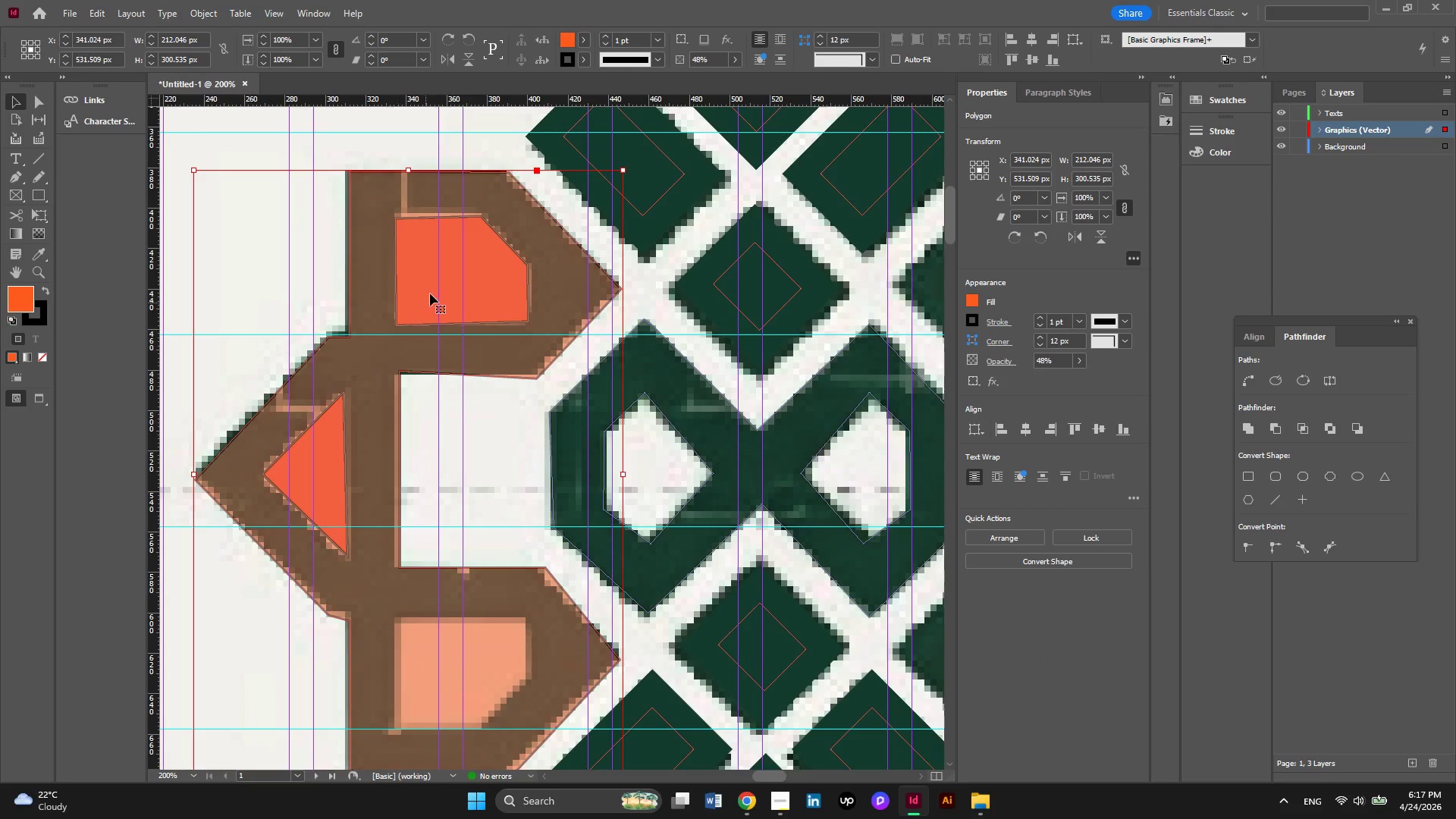 
left_click([431, 290])
 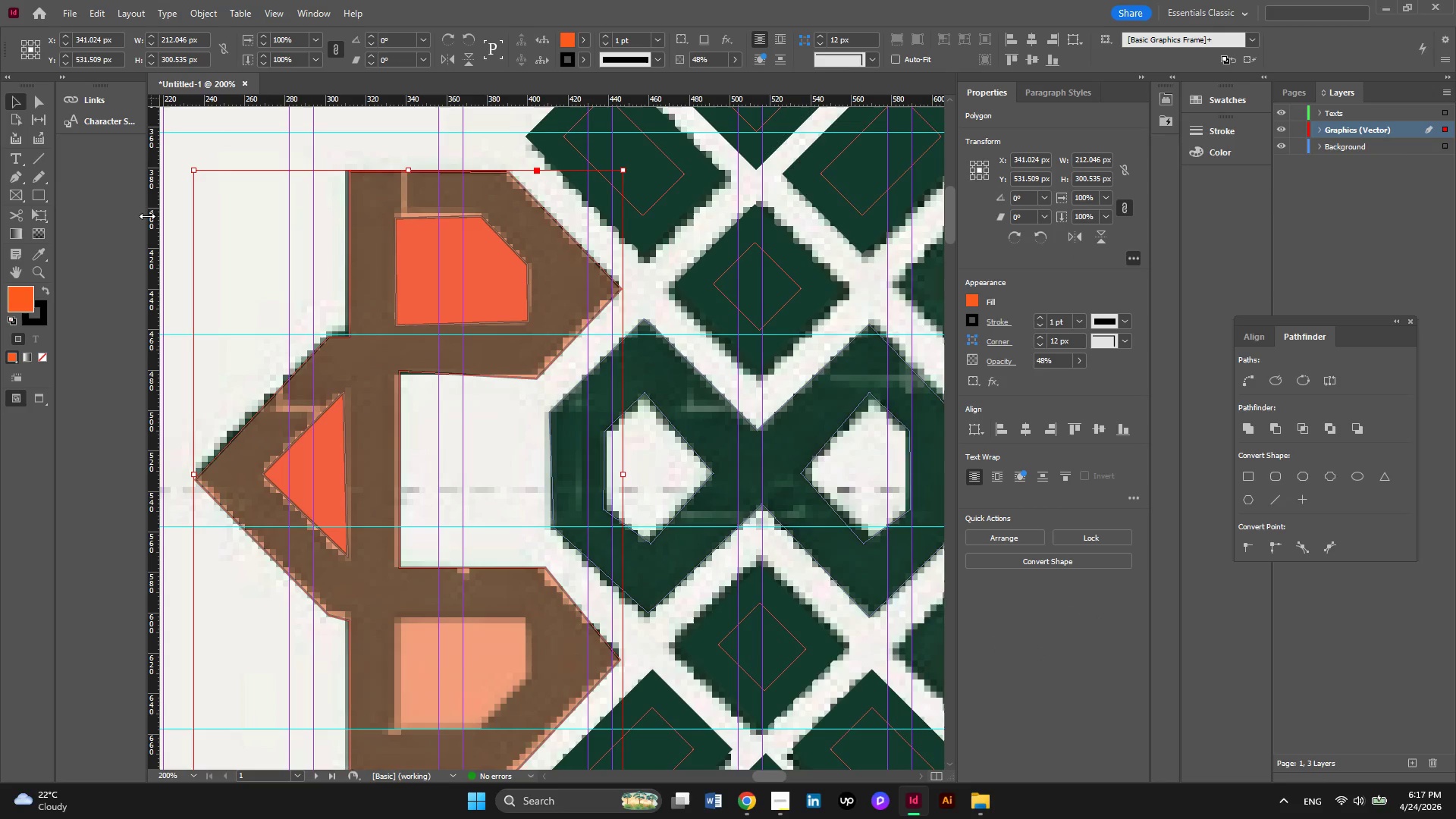 
left_click([124, 220])
 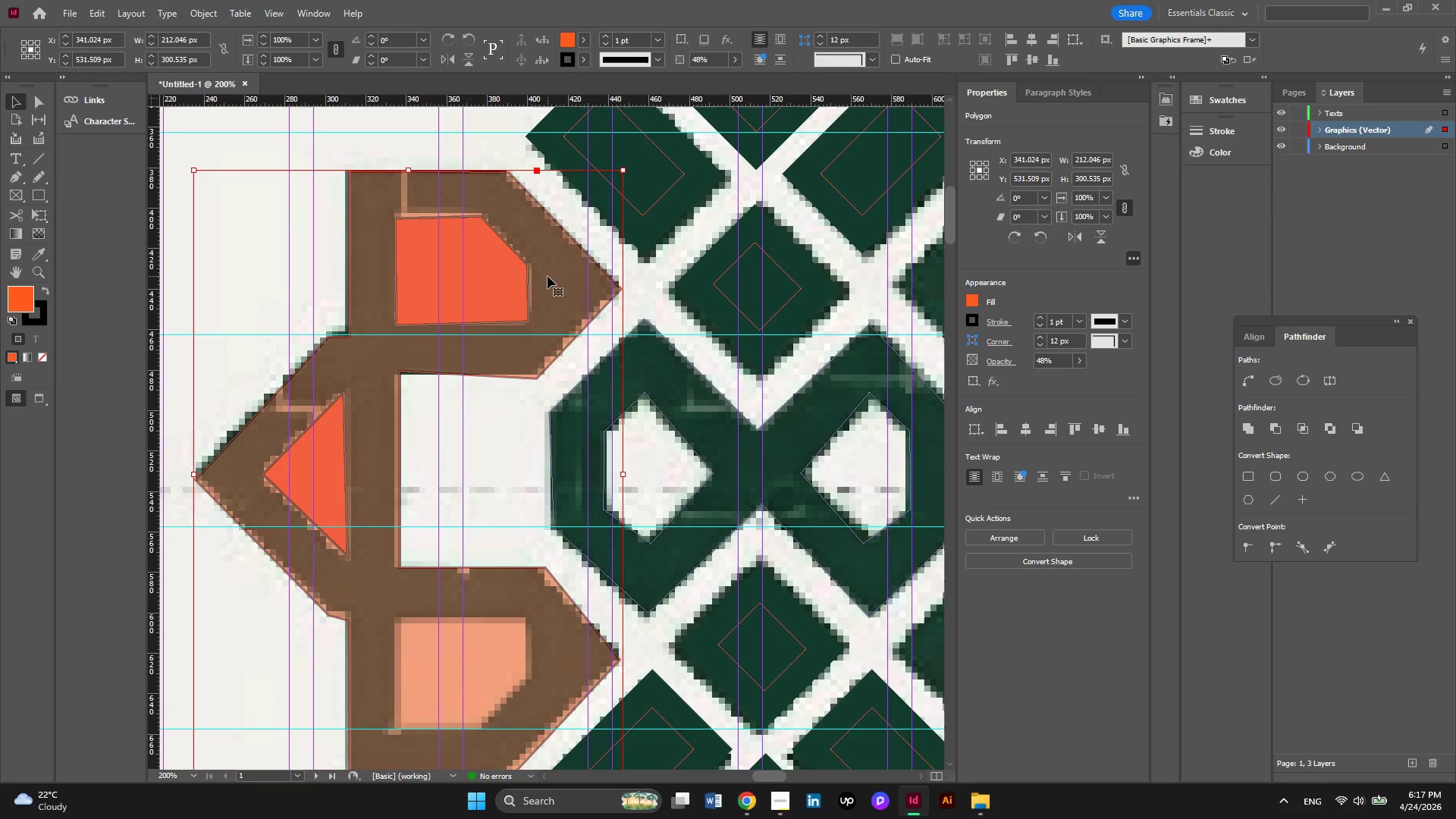 
wait(5.39)
 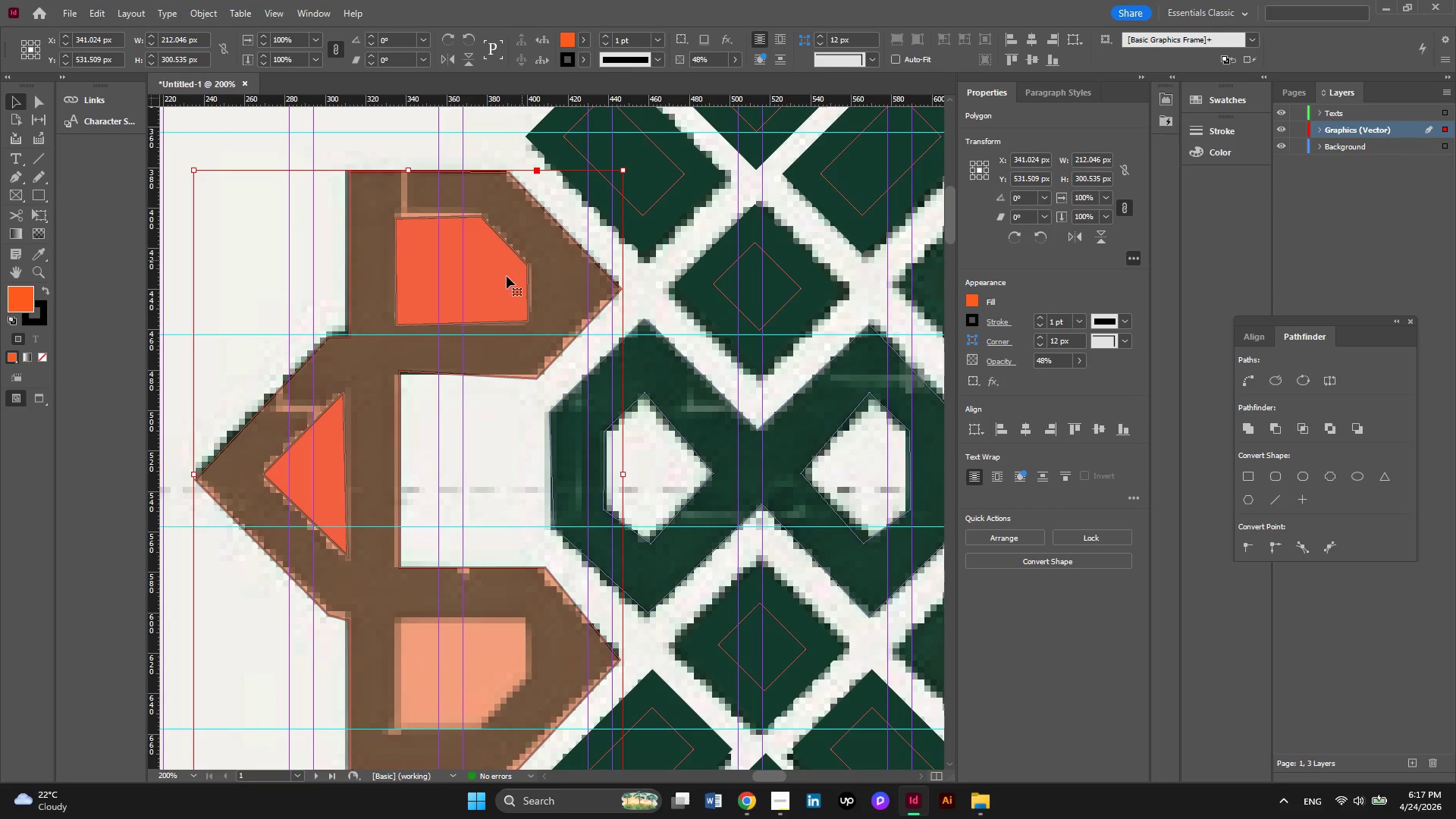 
key(W)
 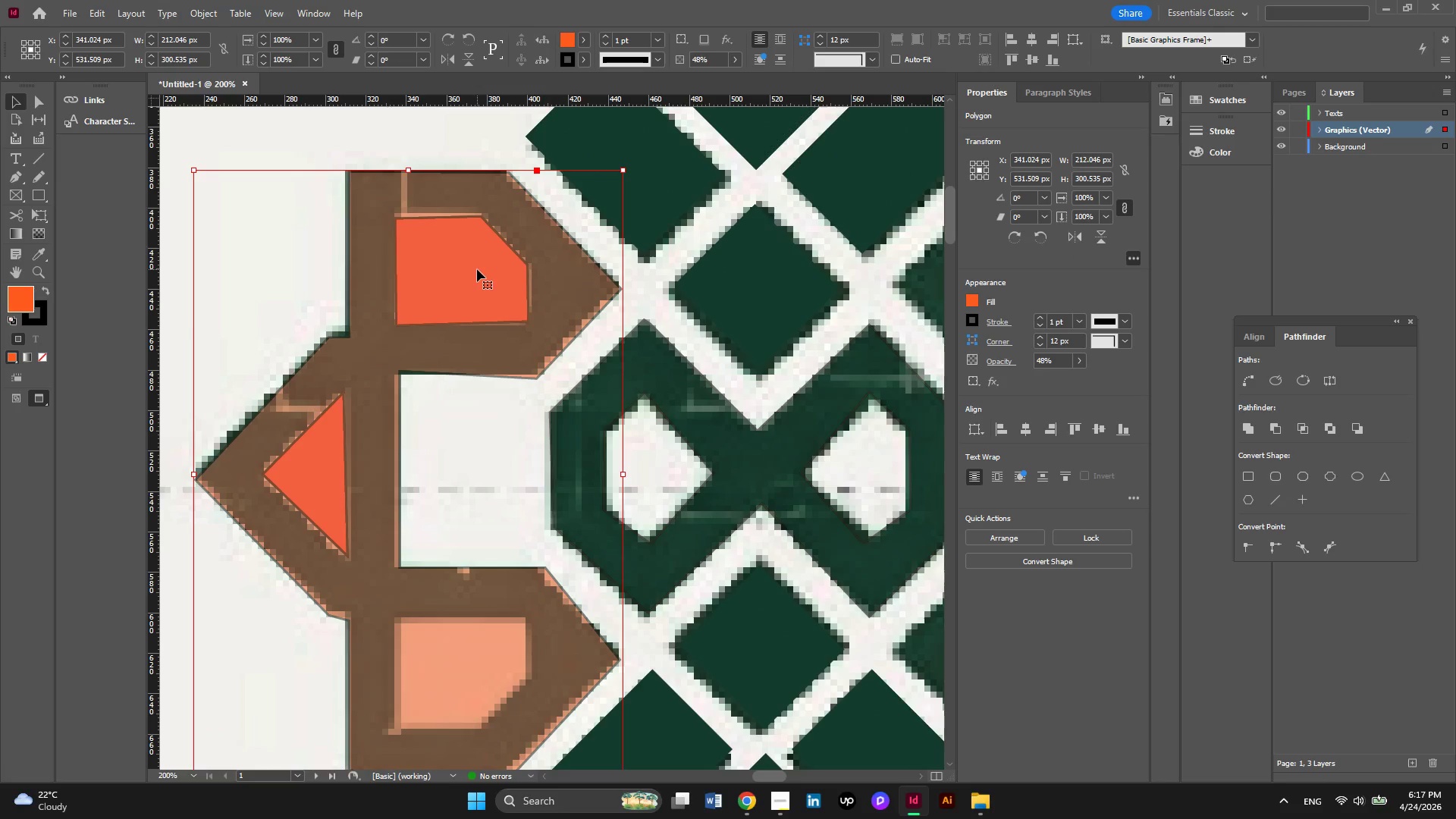 
left_click([477, 269])
 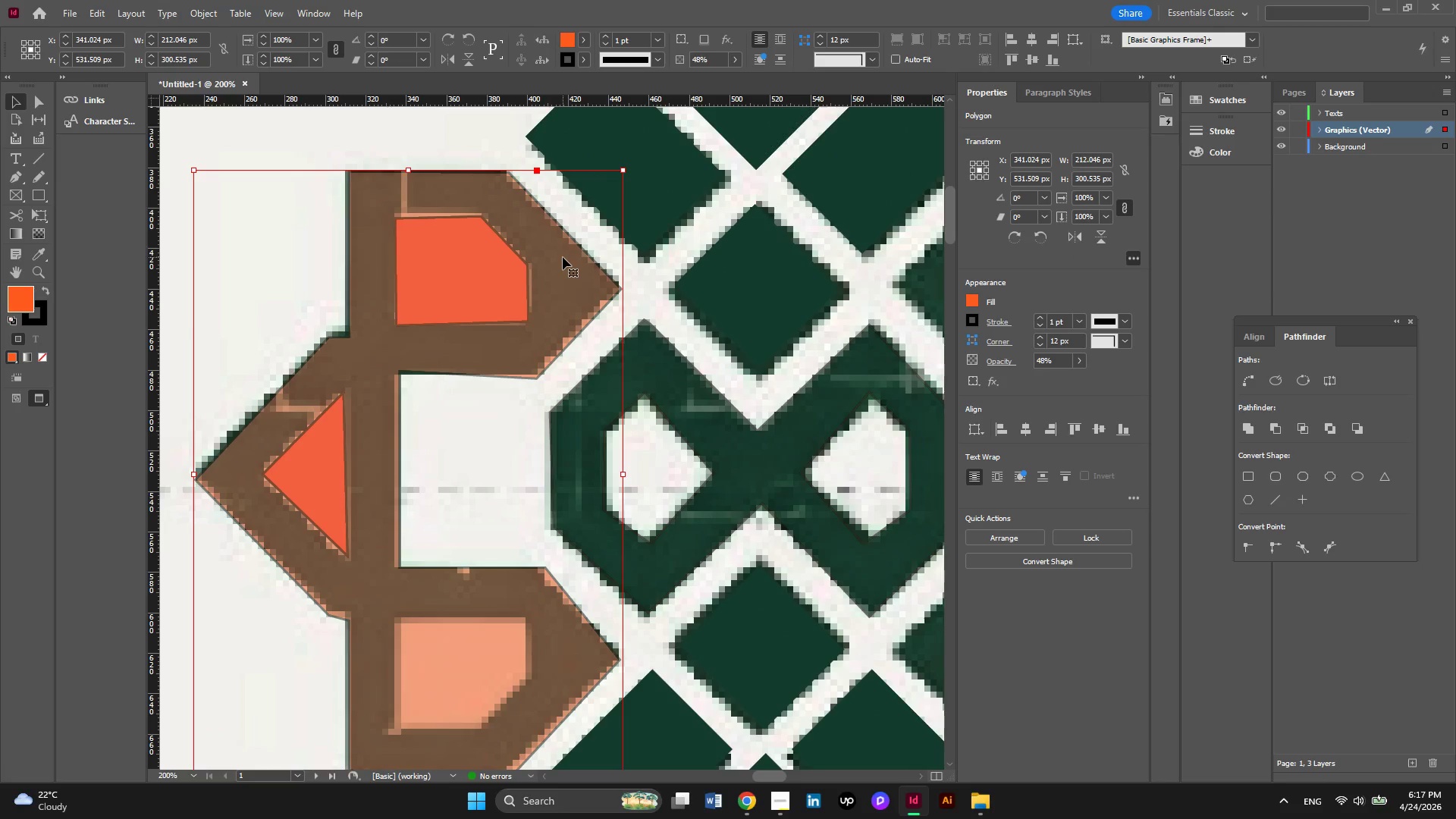 
left_click_drag(start_coordinate=[563, 257], to_coordinate=[539, 251])
 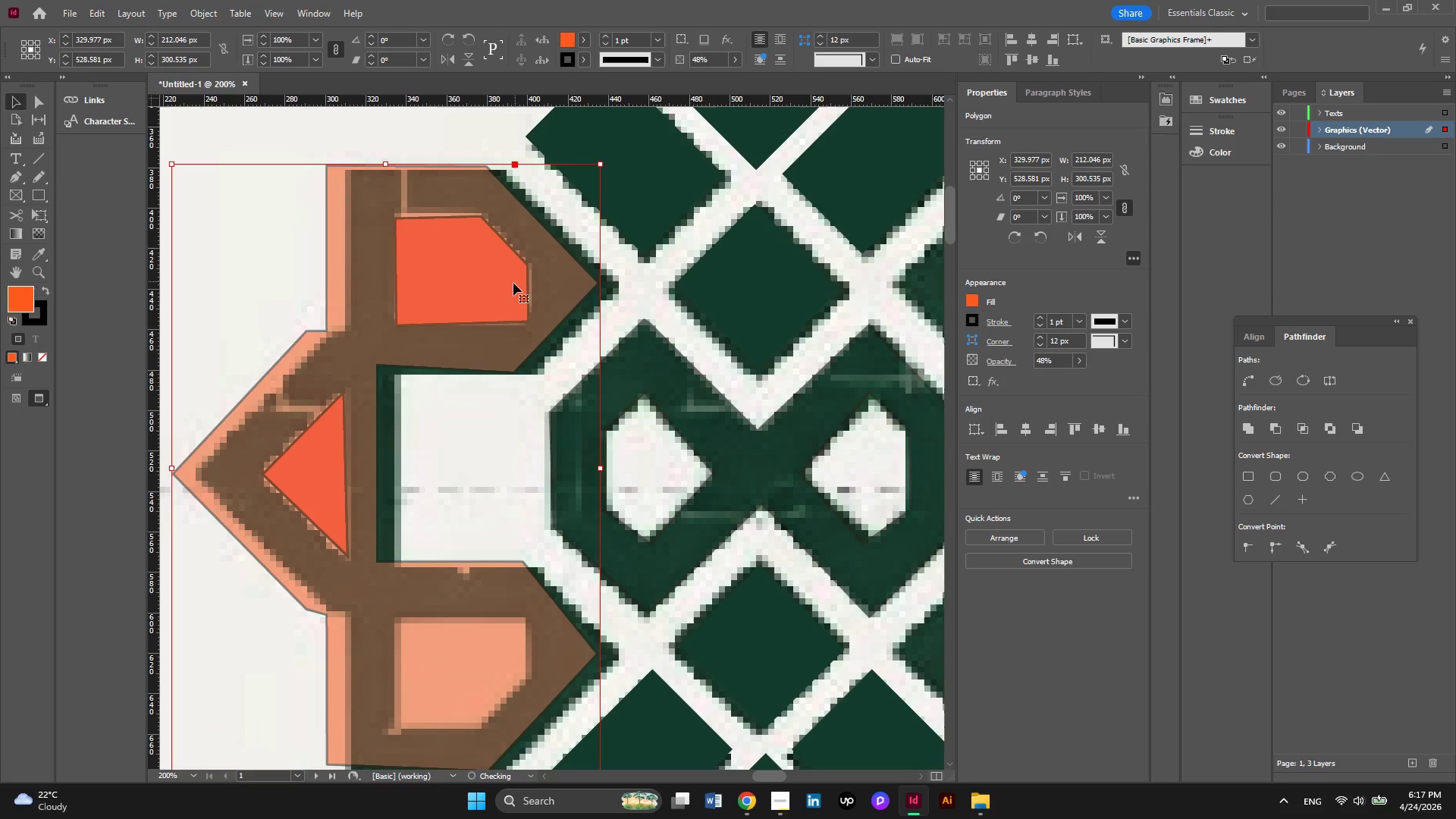 
left_click([513, 284])
 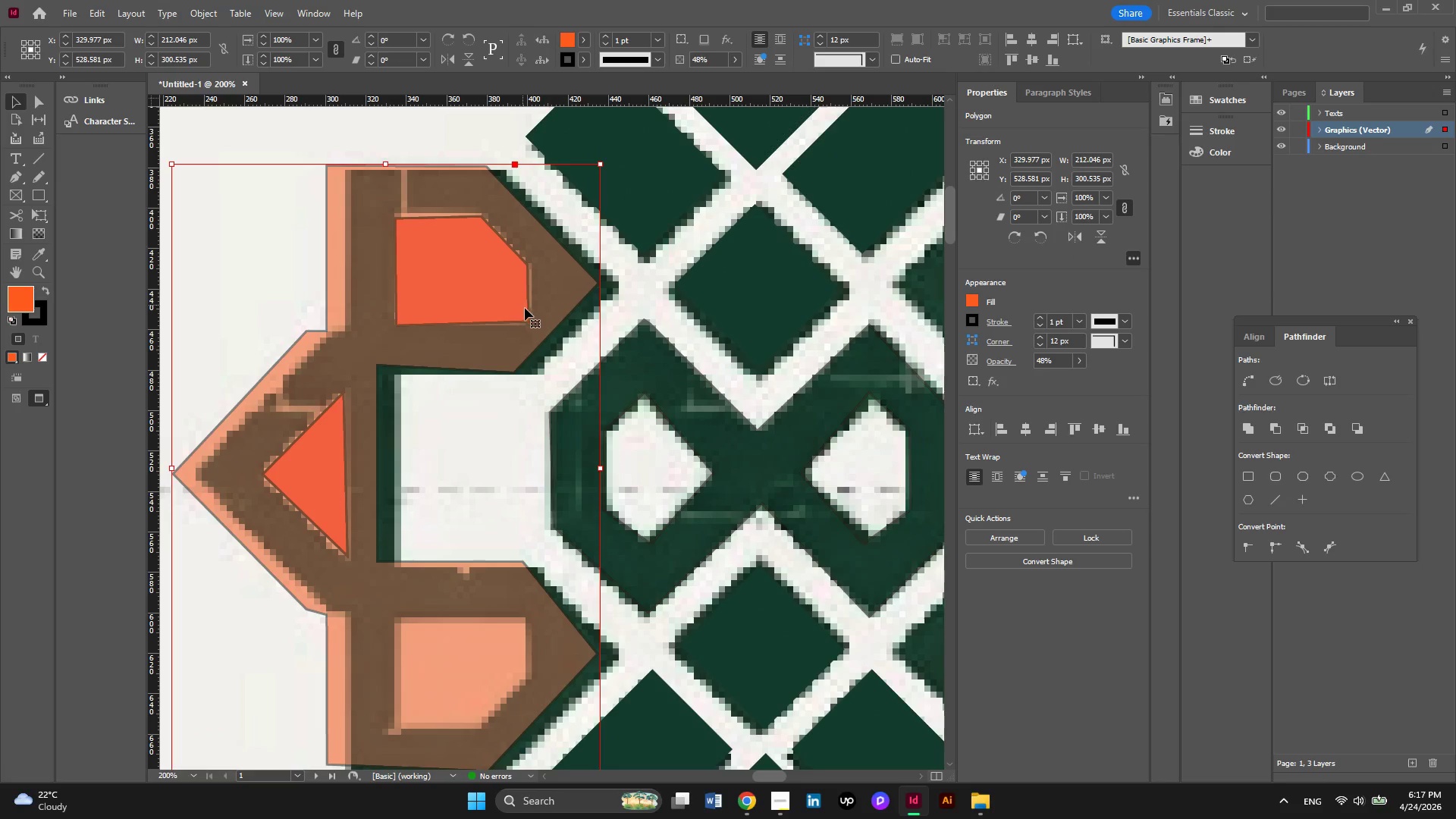 
left_click([528, 316])
 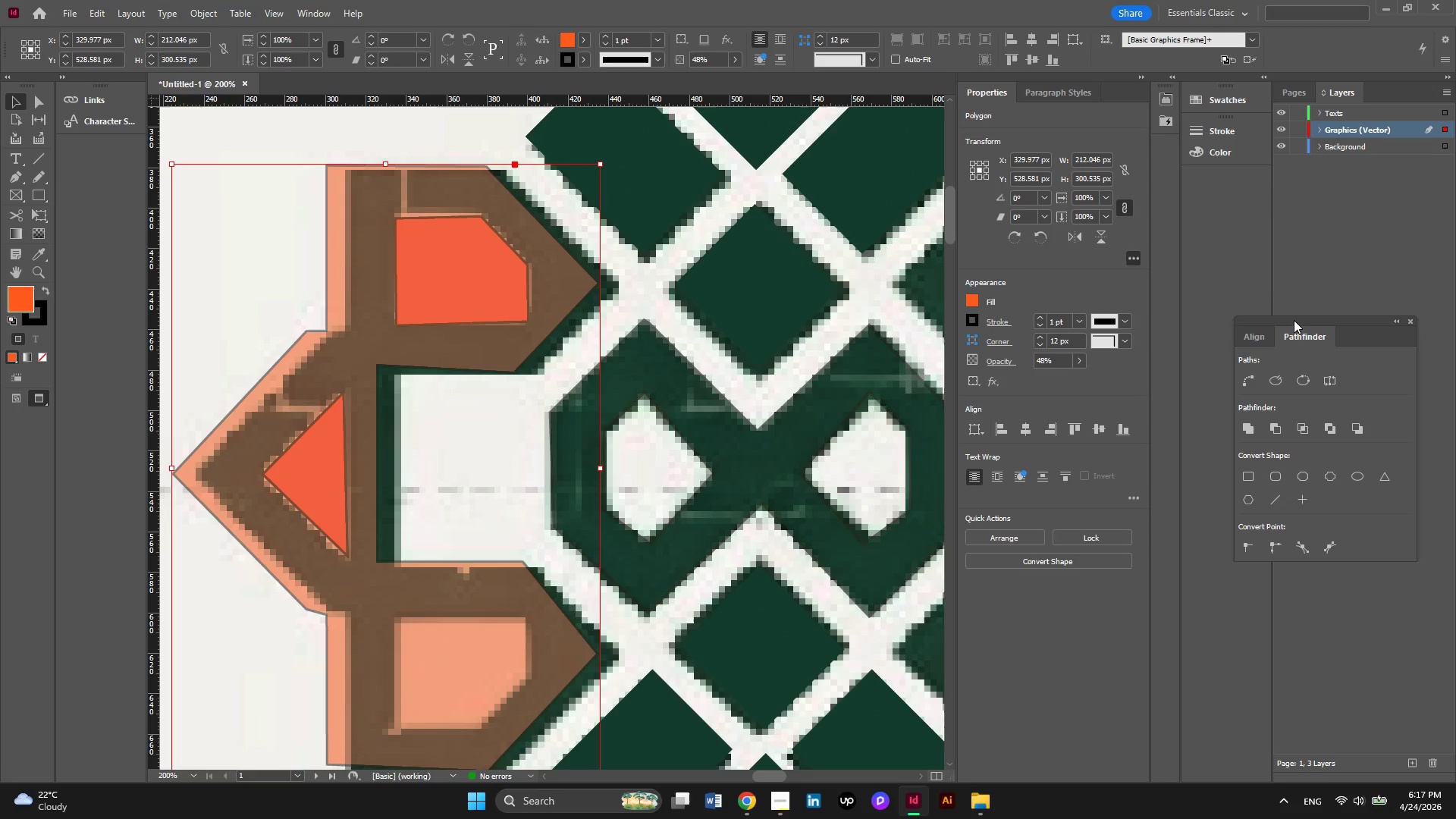 
left_click_drag(start_coordinate=[1341, 318], to_coordinate=[1367, 435])
 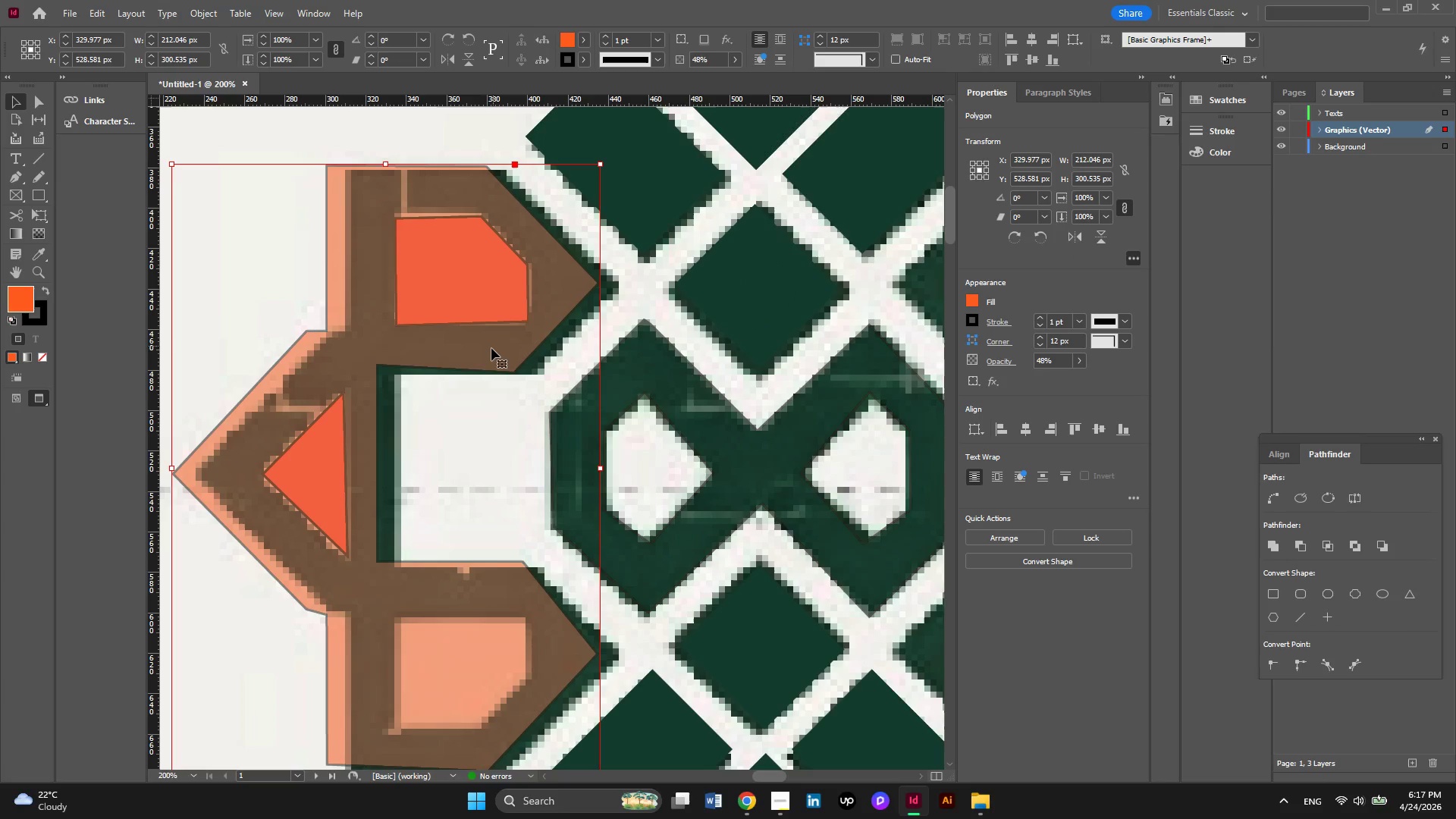 
left_click_drag(start_coordinate=[491, 348], to_coordinate=[524, 354])
 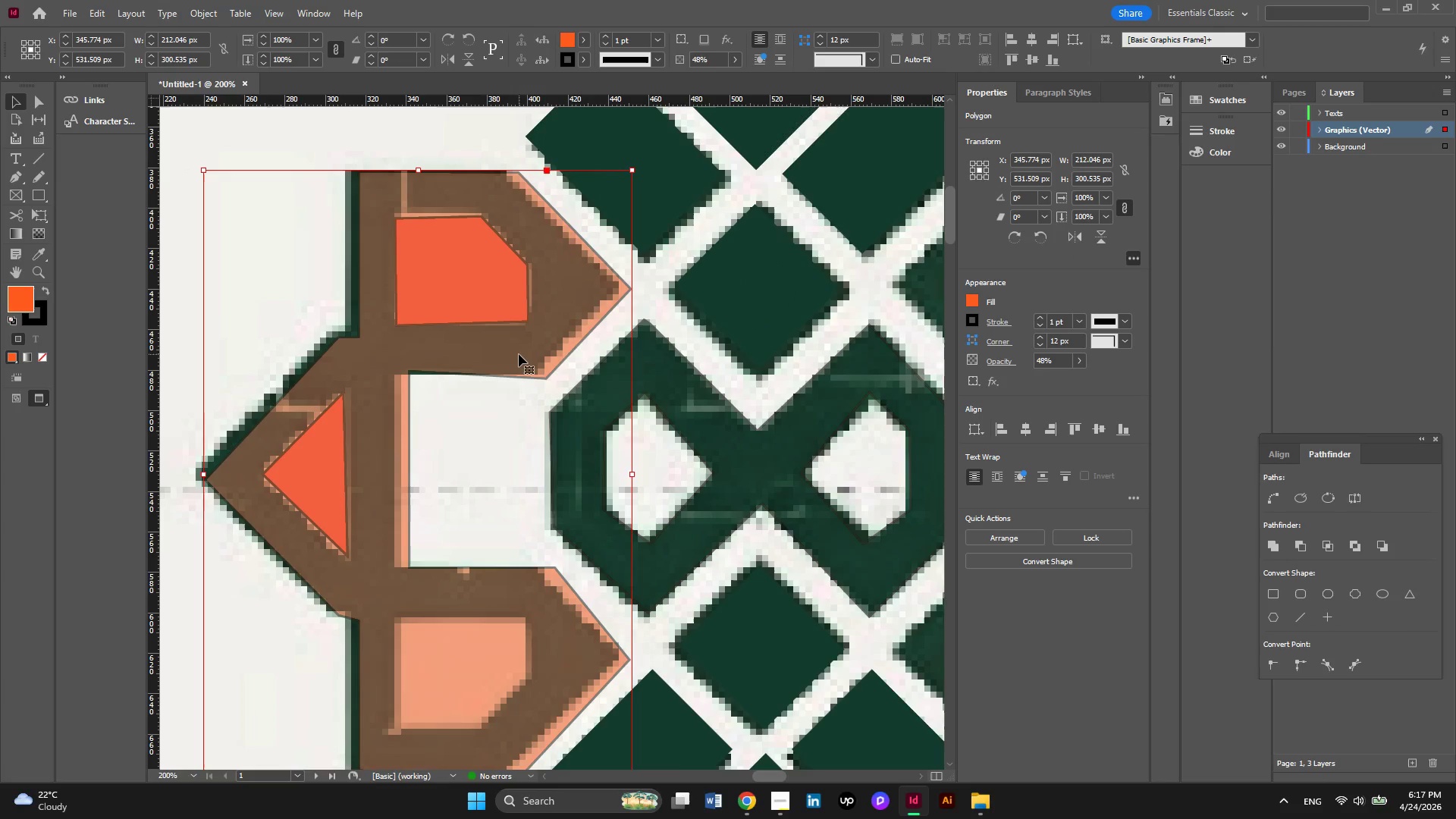 
left_click_drag(start_coordinate=[519, 354], to_coordinate=[505, 353])
 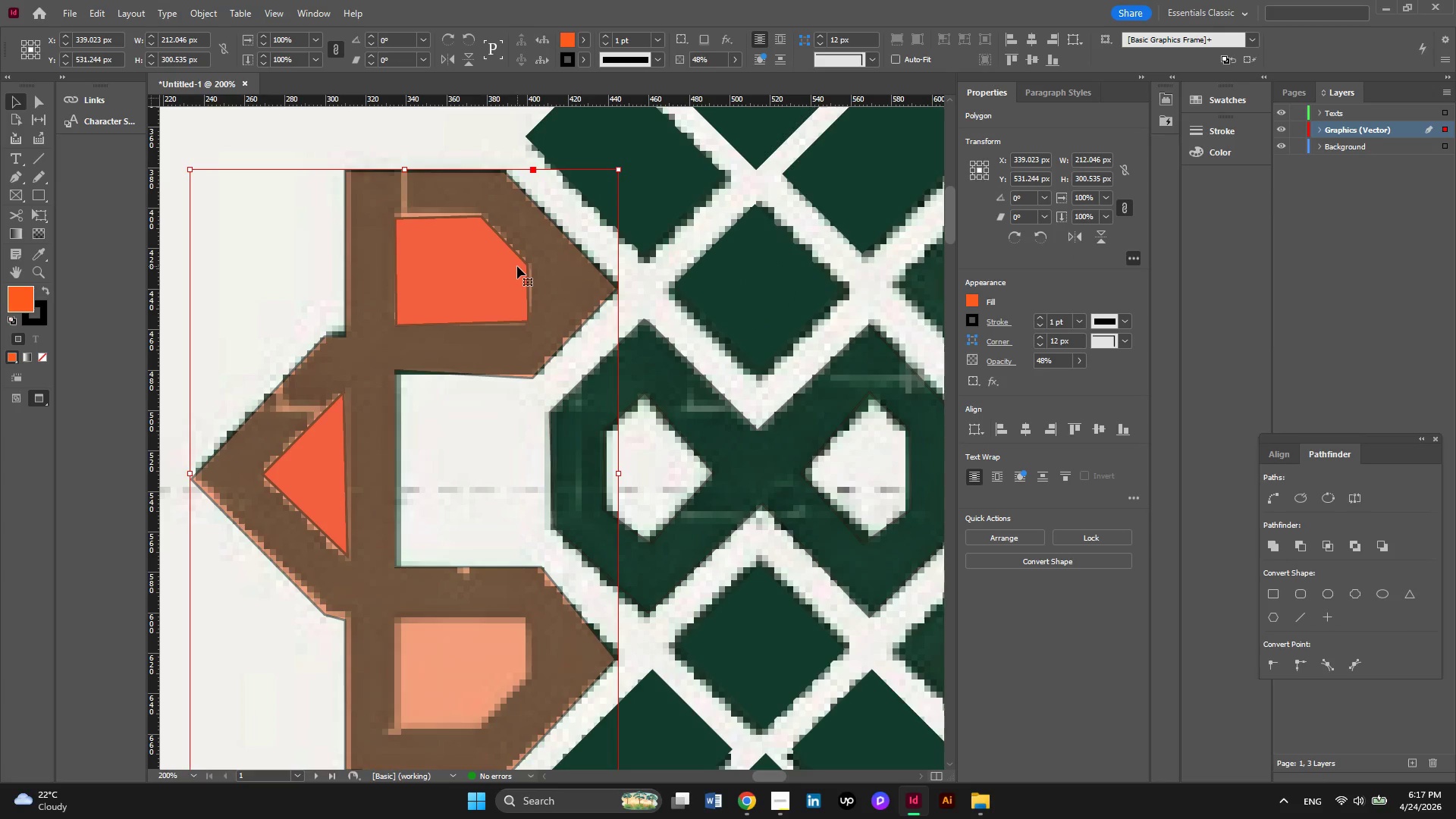 
type(ww)
 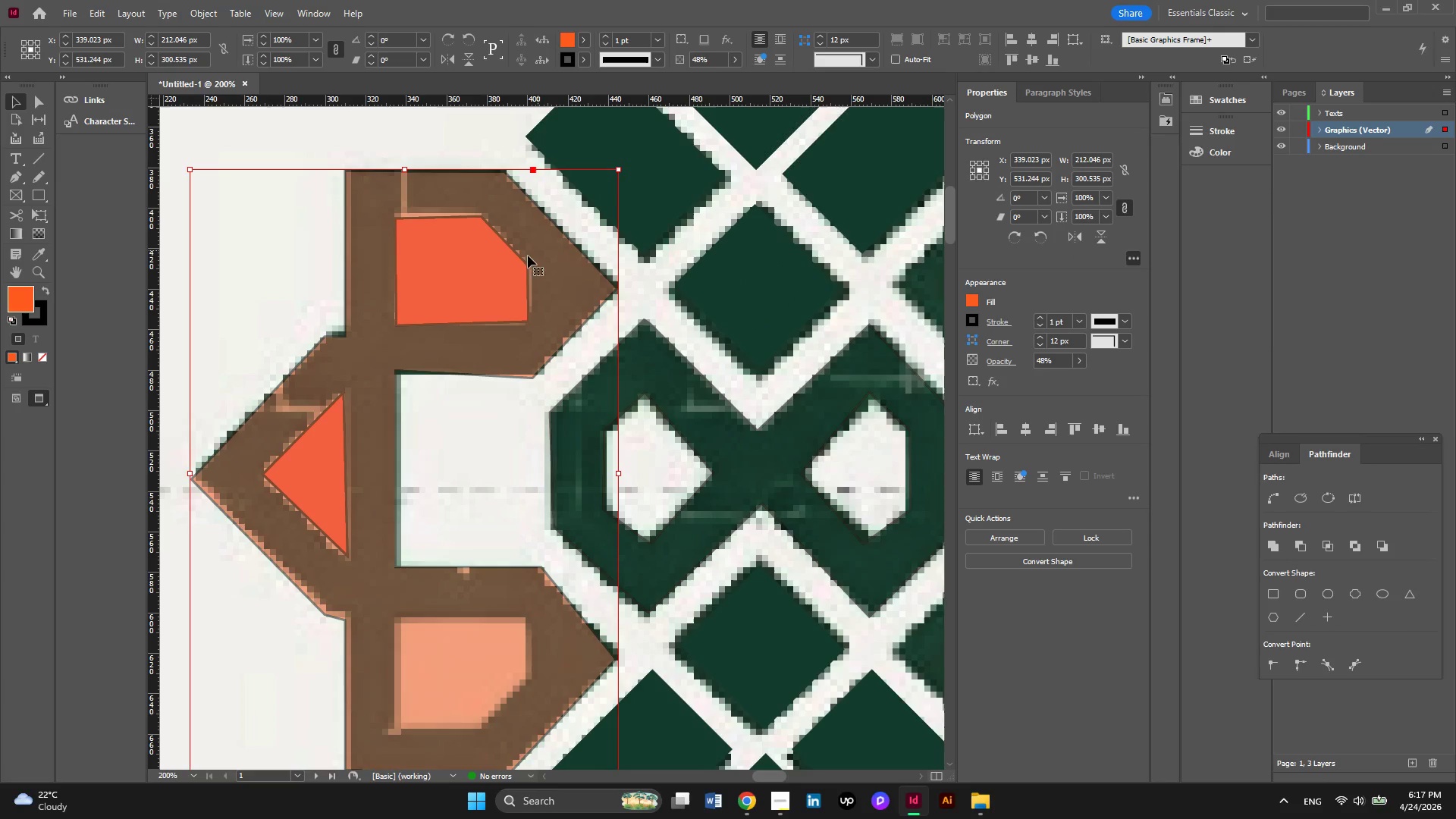 
left_click([509, 263])
 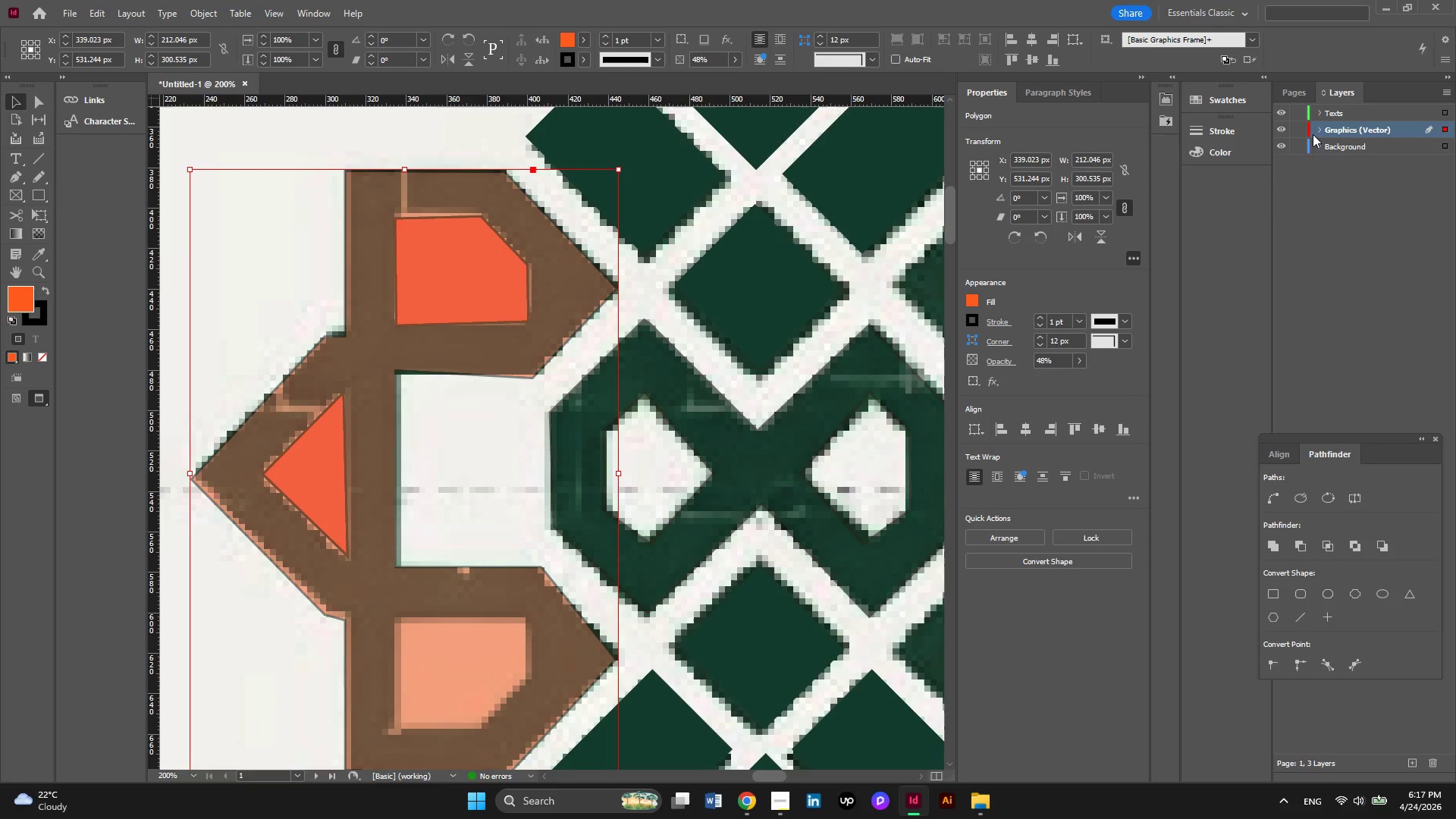 
left_click([1315, 130])
 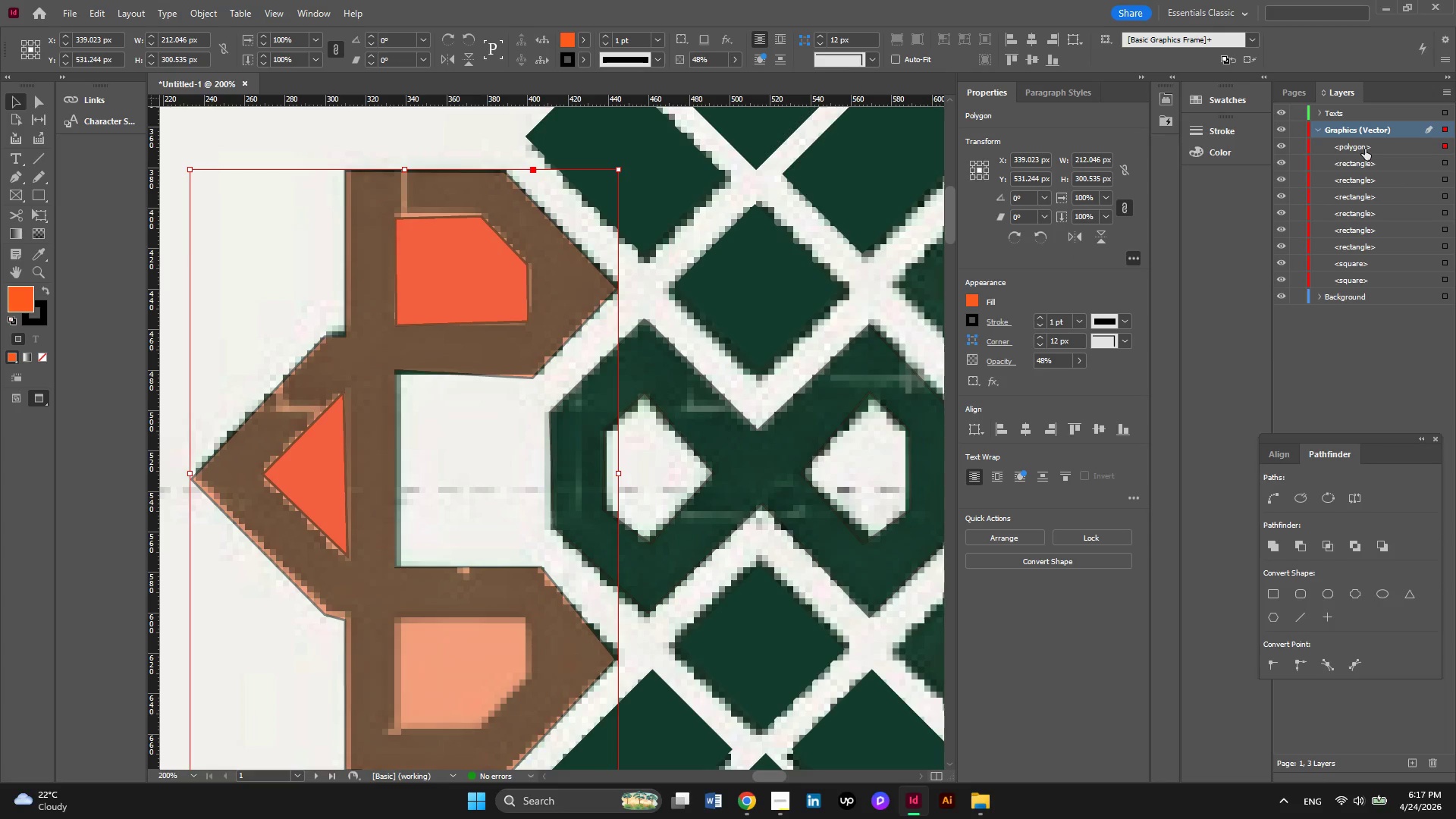 
left_click([1365, 149])
 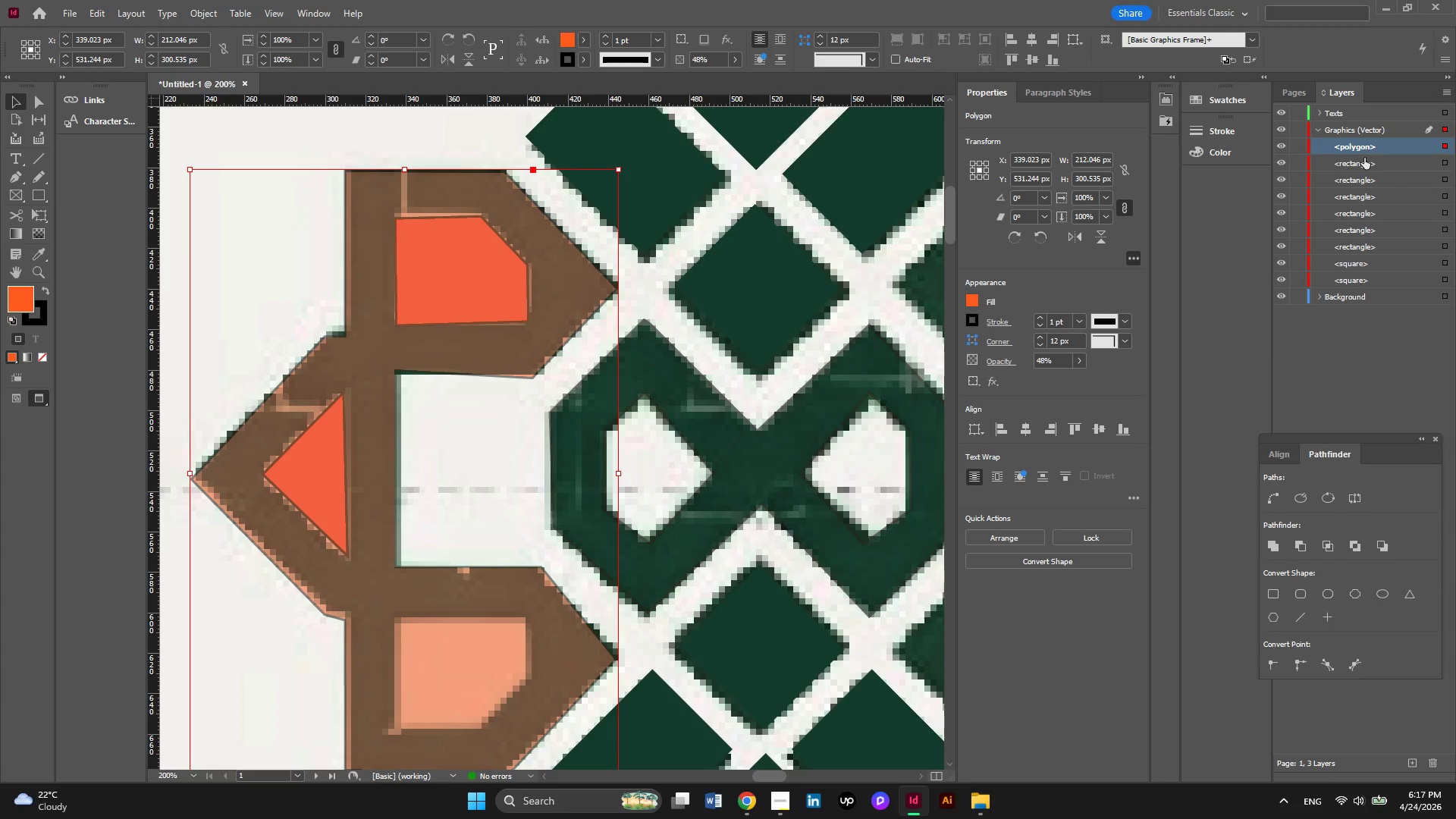 
left_click([1364, 158])
 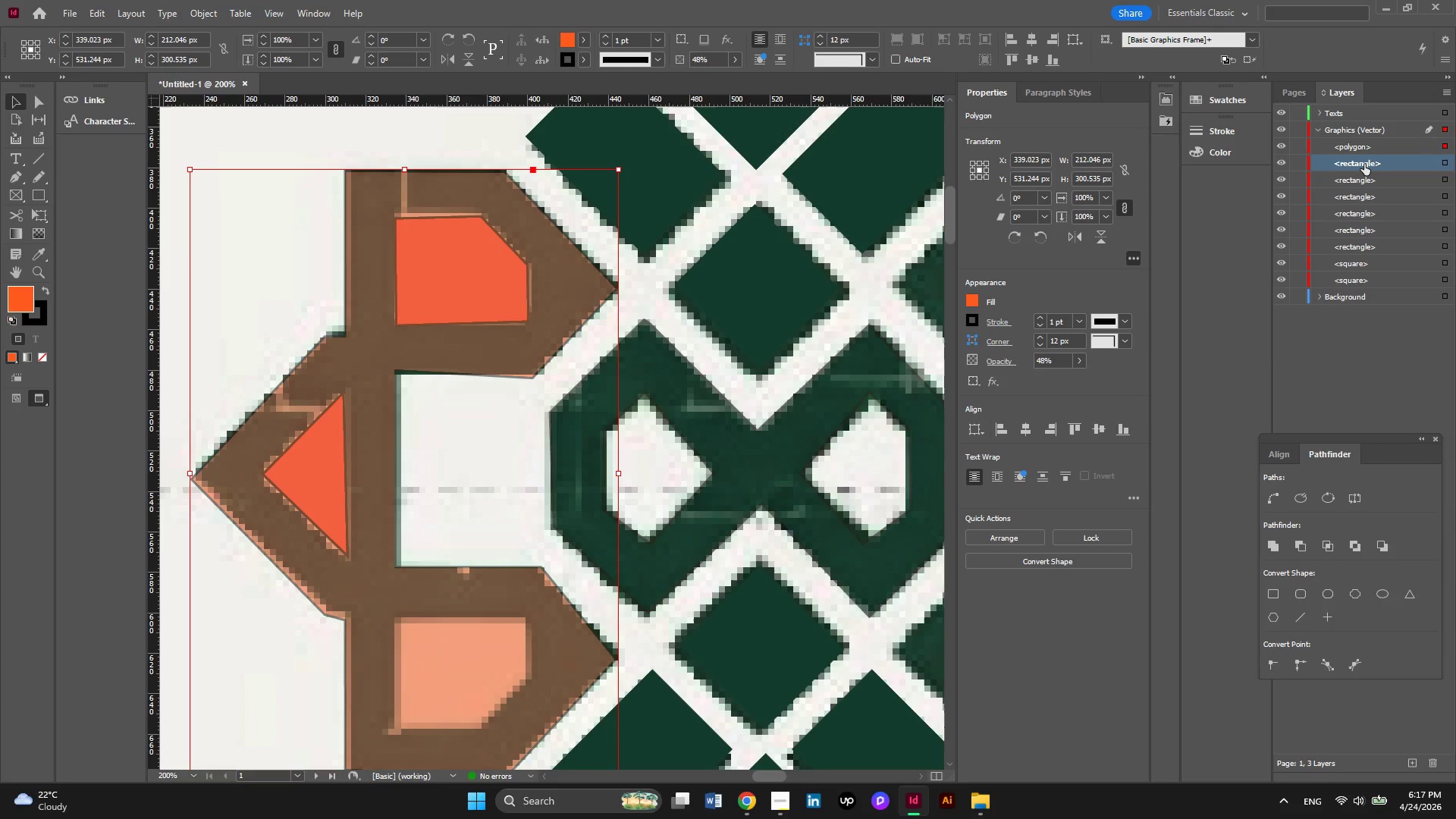 
left_click([1364, 164])
 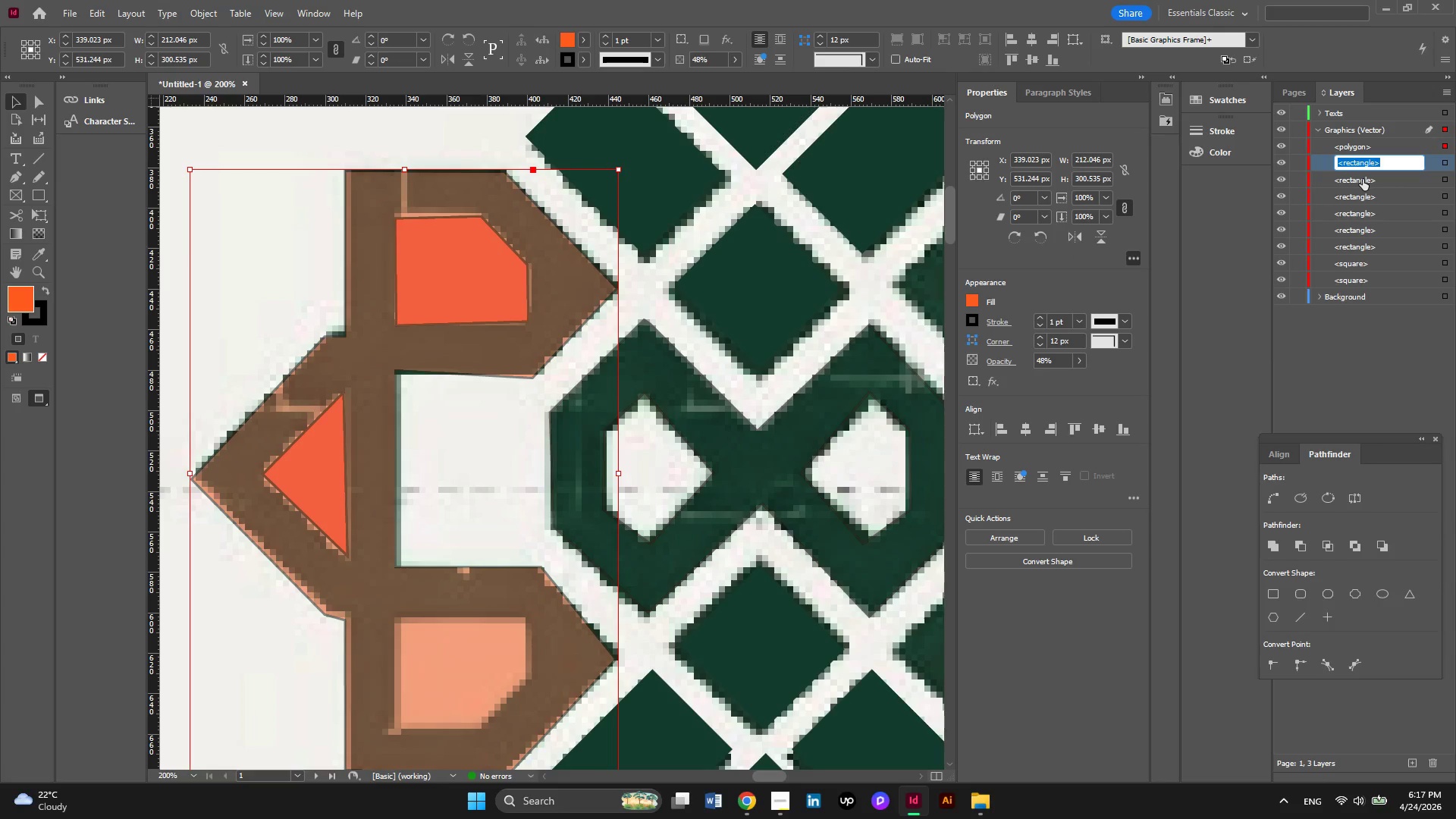 
left_click([1379, 182])
 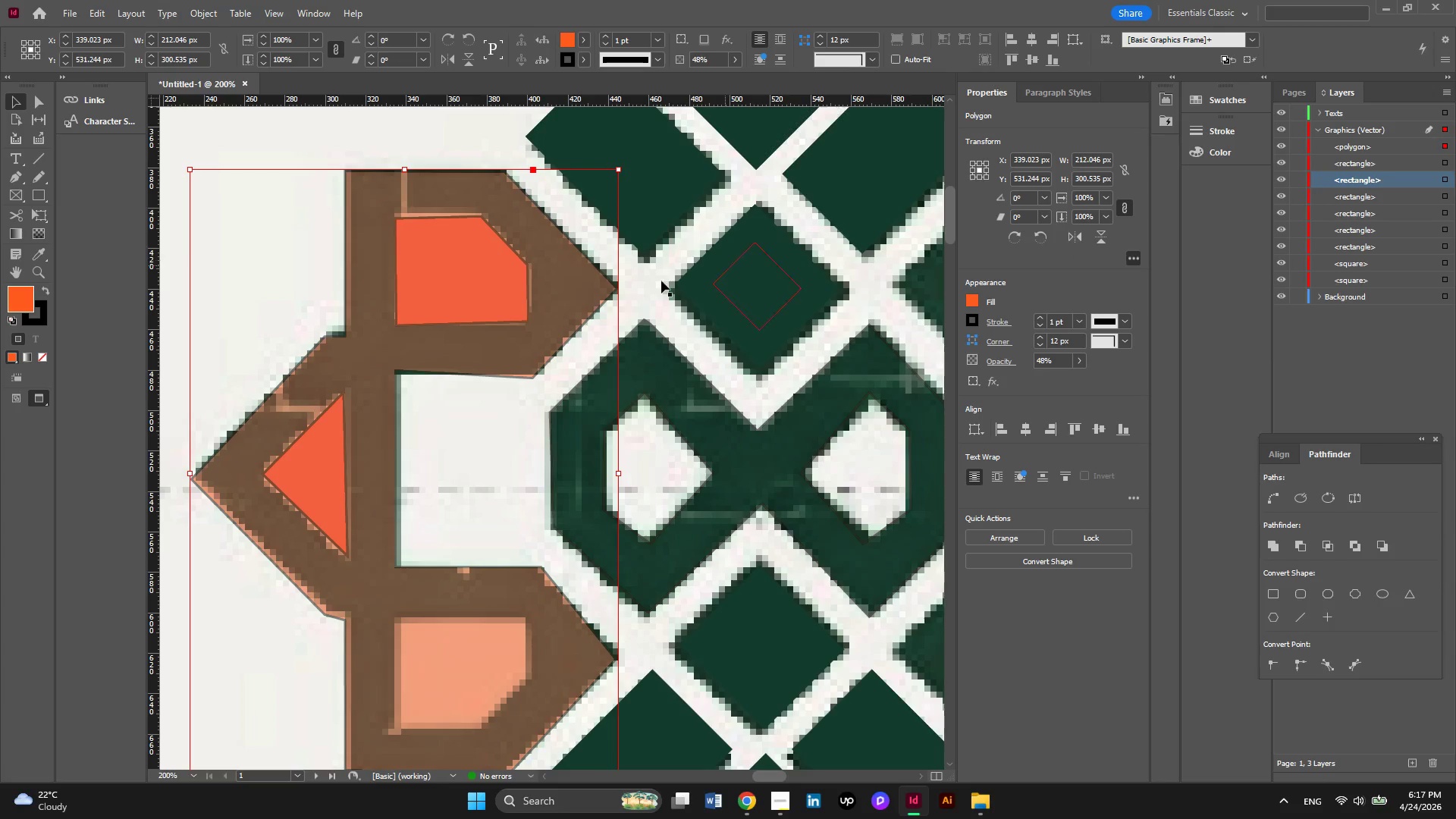 
left_click_drag(start_coordinate=[597, 296], to_coordinate=[500, 289])
 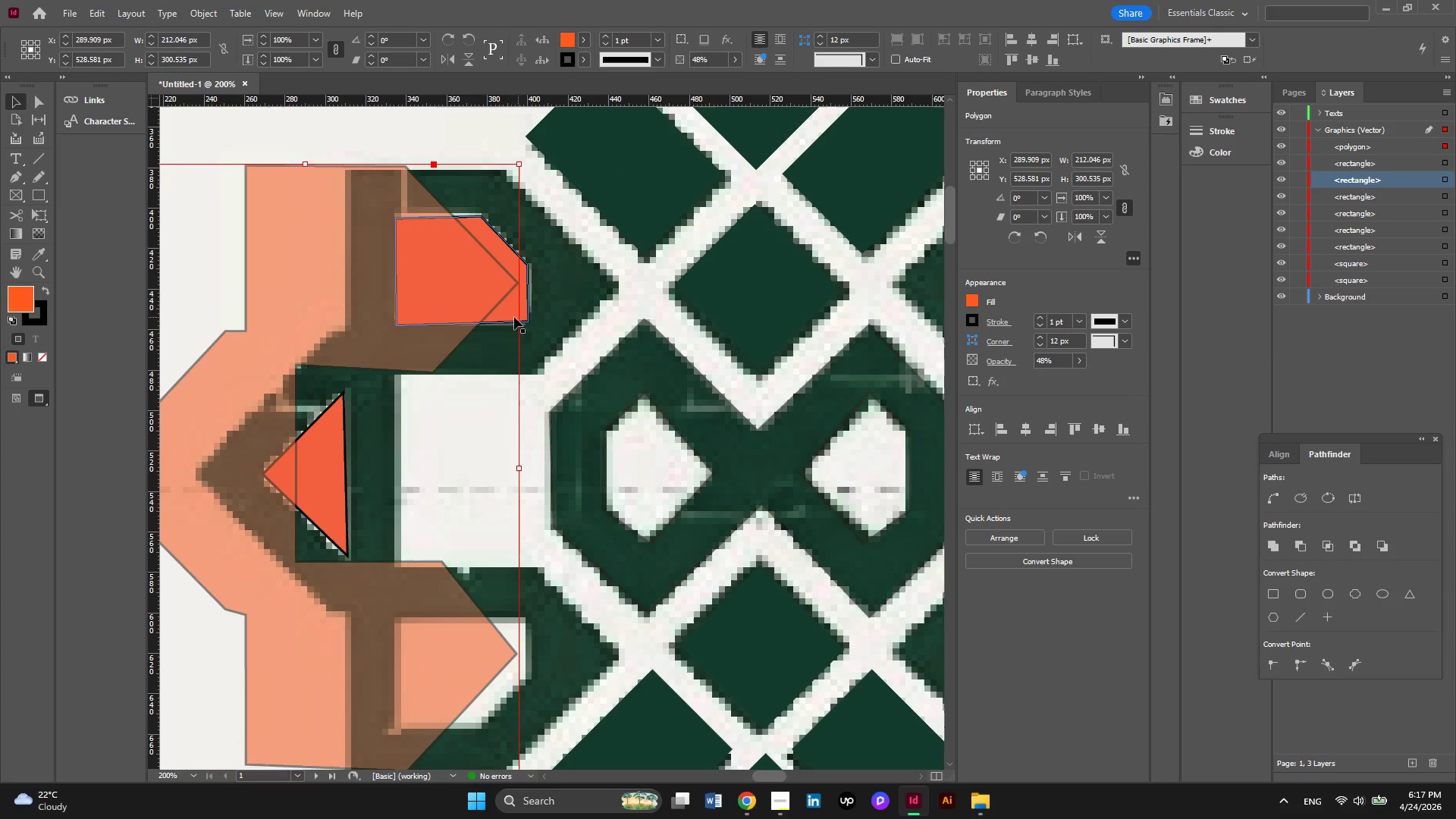 
left_click([499, 318])
 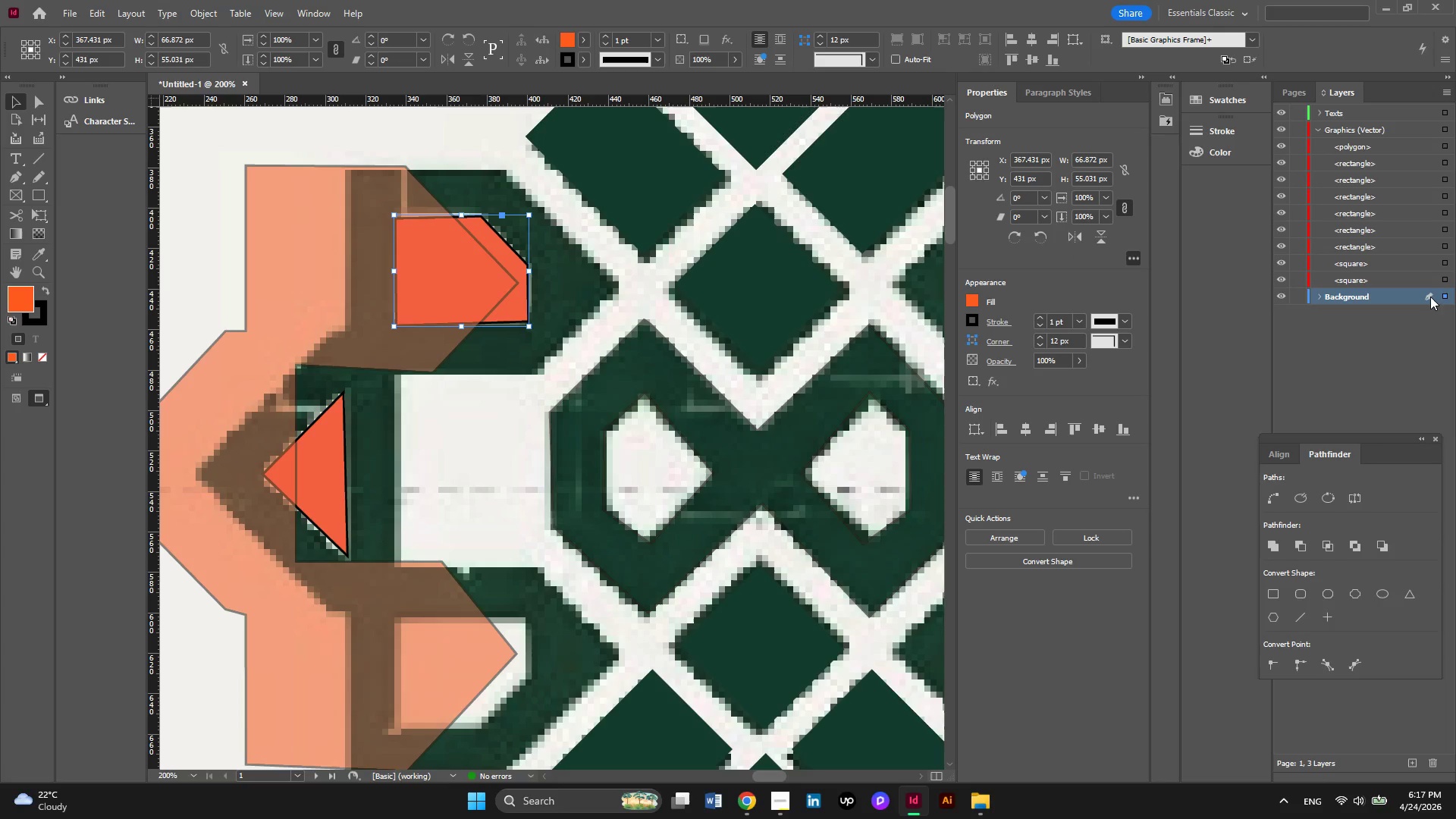 
left_click_drag(start_coordinate=[1443, 295], to_coordinate=[1429, 147])
 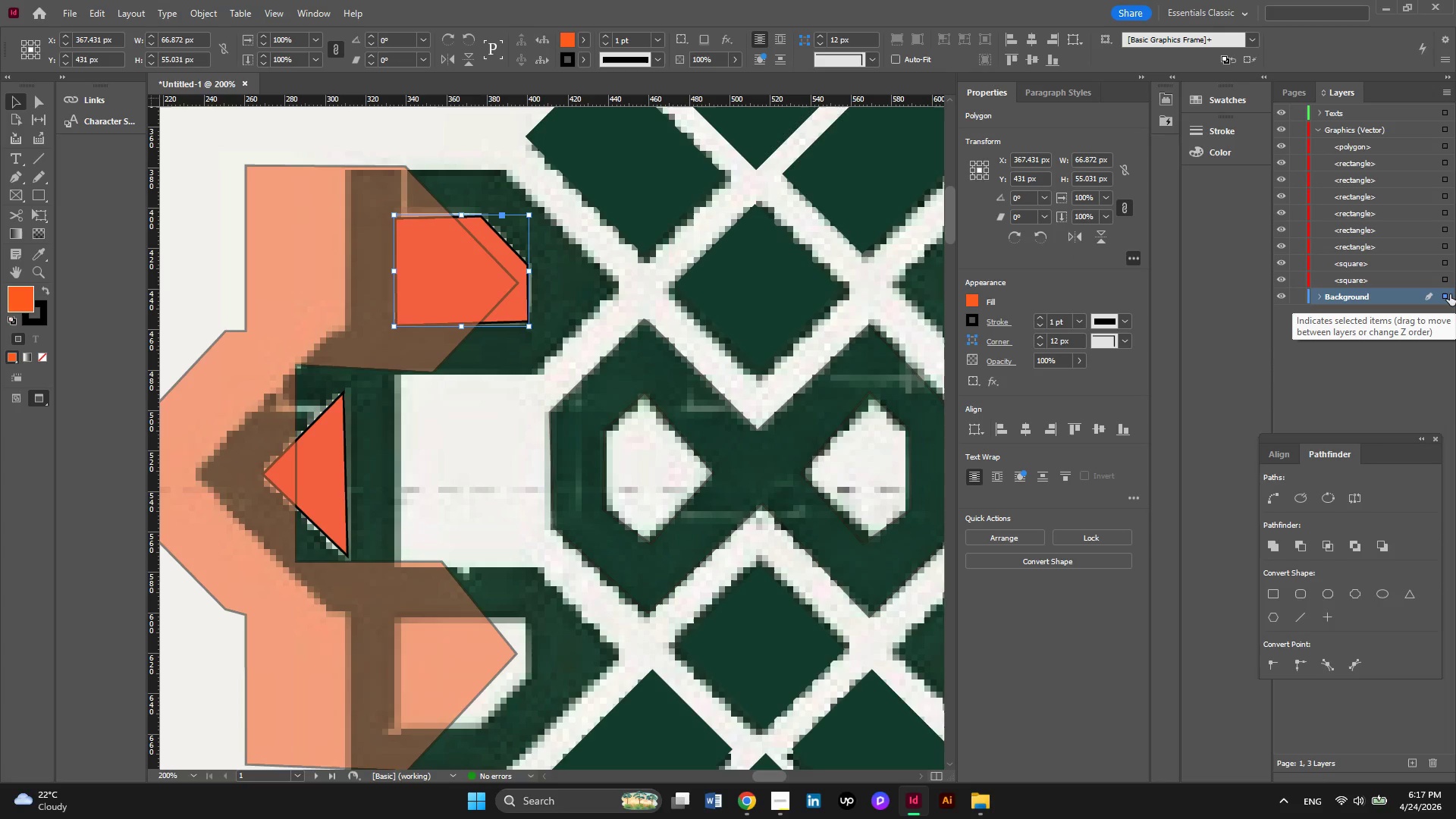 
left_click_drag(start_coordinate=[1447, 297], to_coordinate=[1442, 155])
 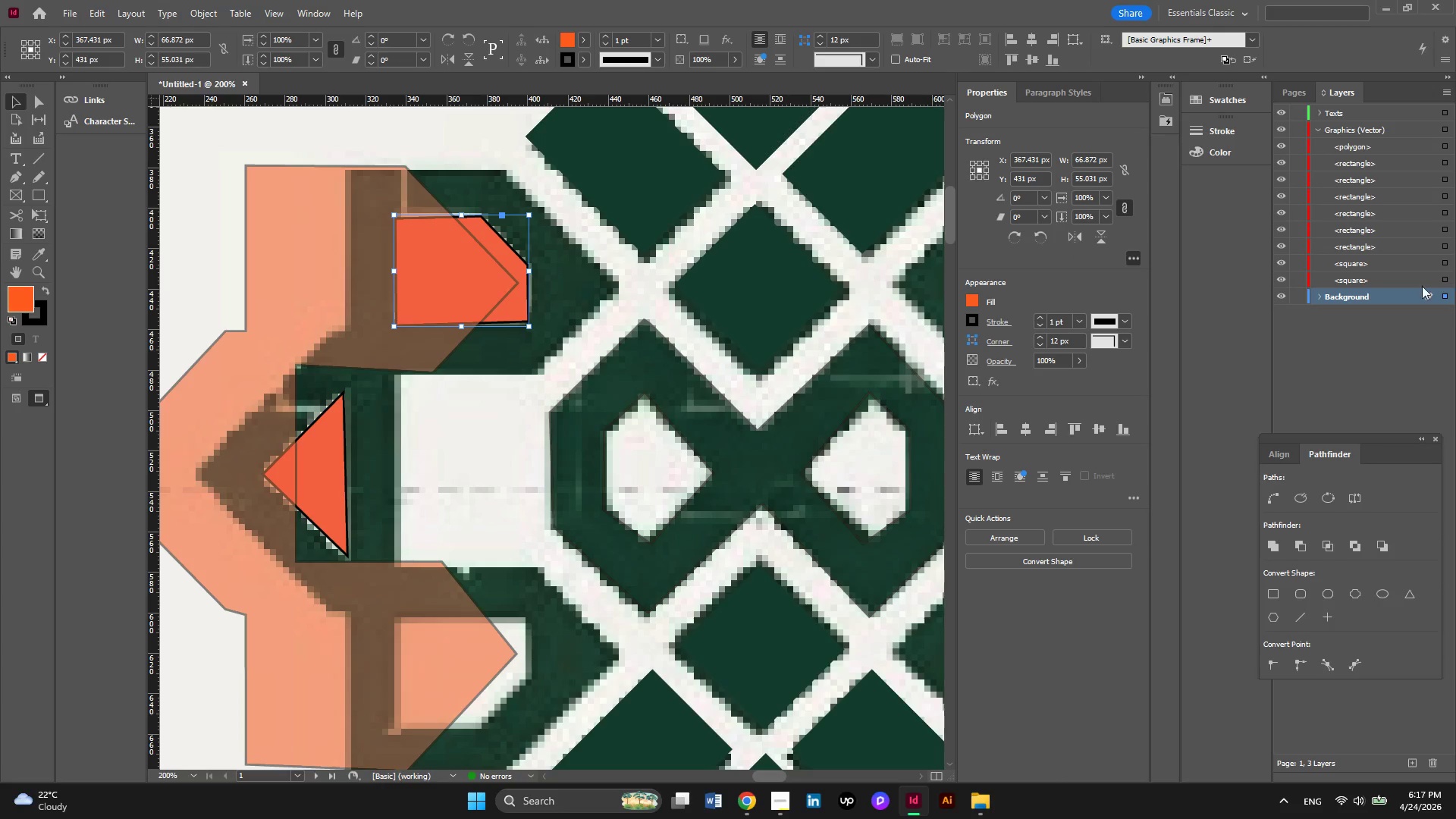 
left_click_drag(start_coordinate=[1408, 293], to_coordinate=[1407, 159])
 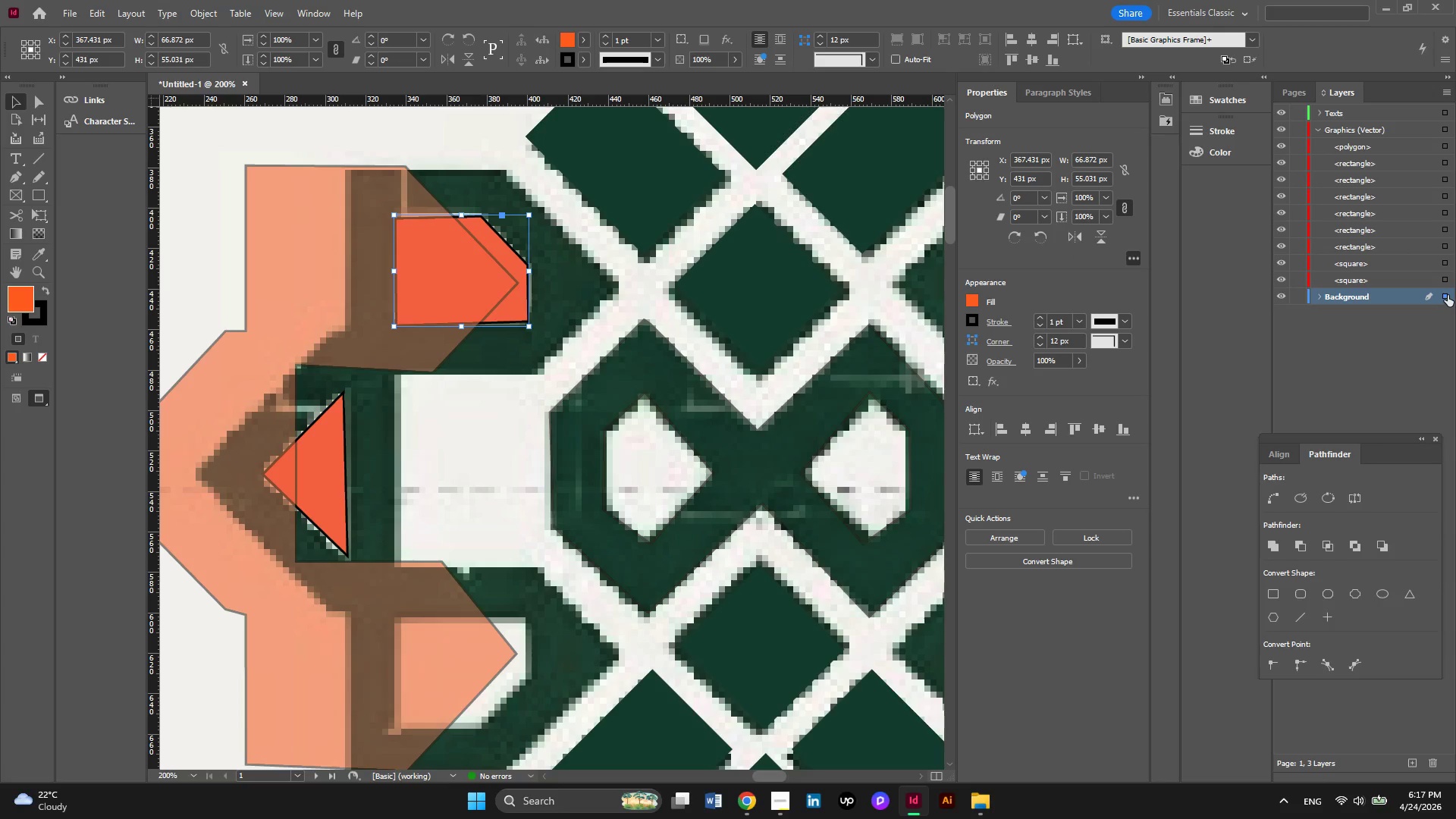 
left_click_drag(start_coordinate=[1448, 295], to_coordinate=[1442, 152])
 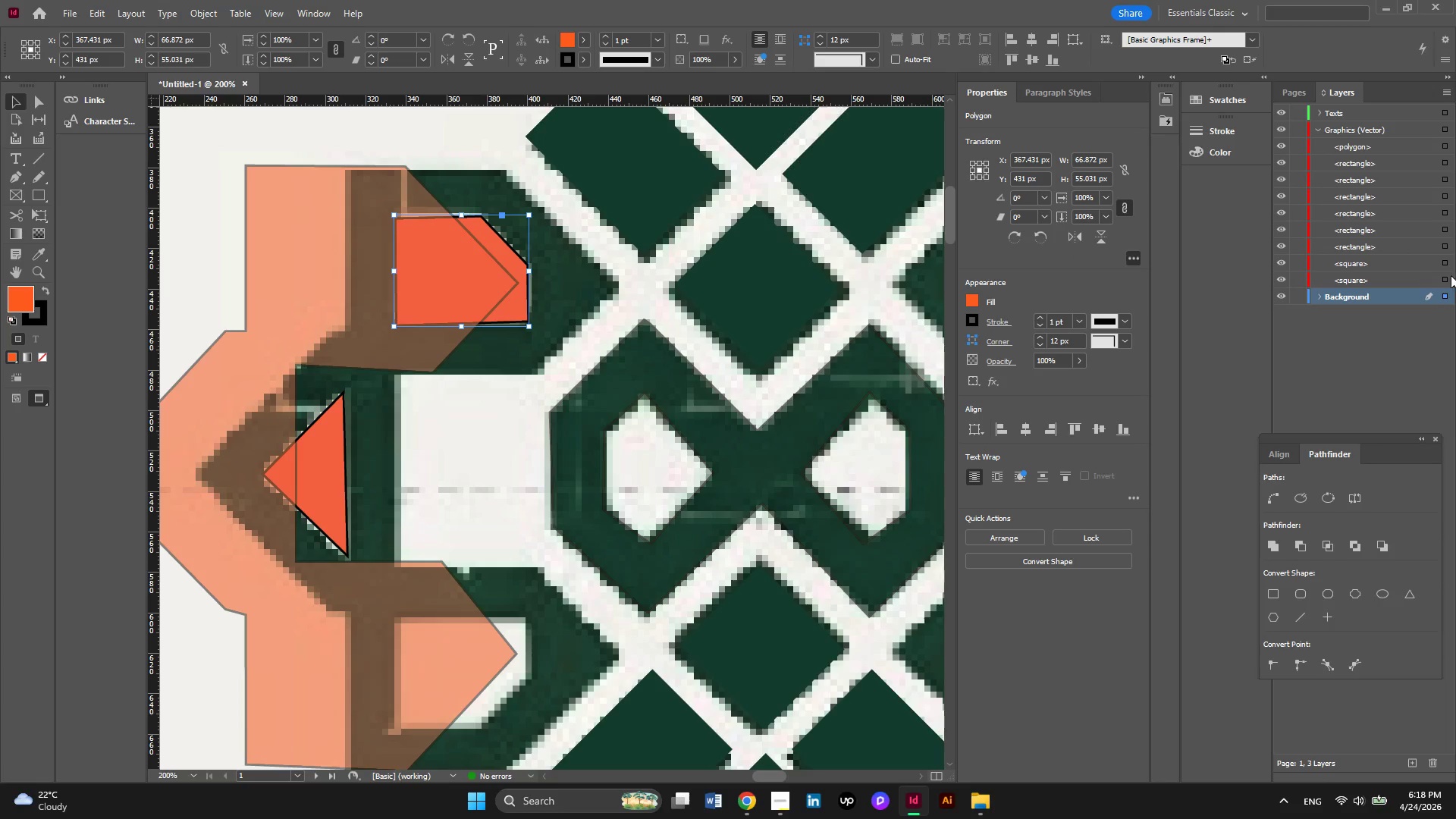 
left_click([1319, 297])
 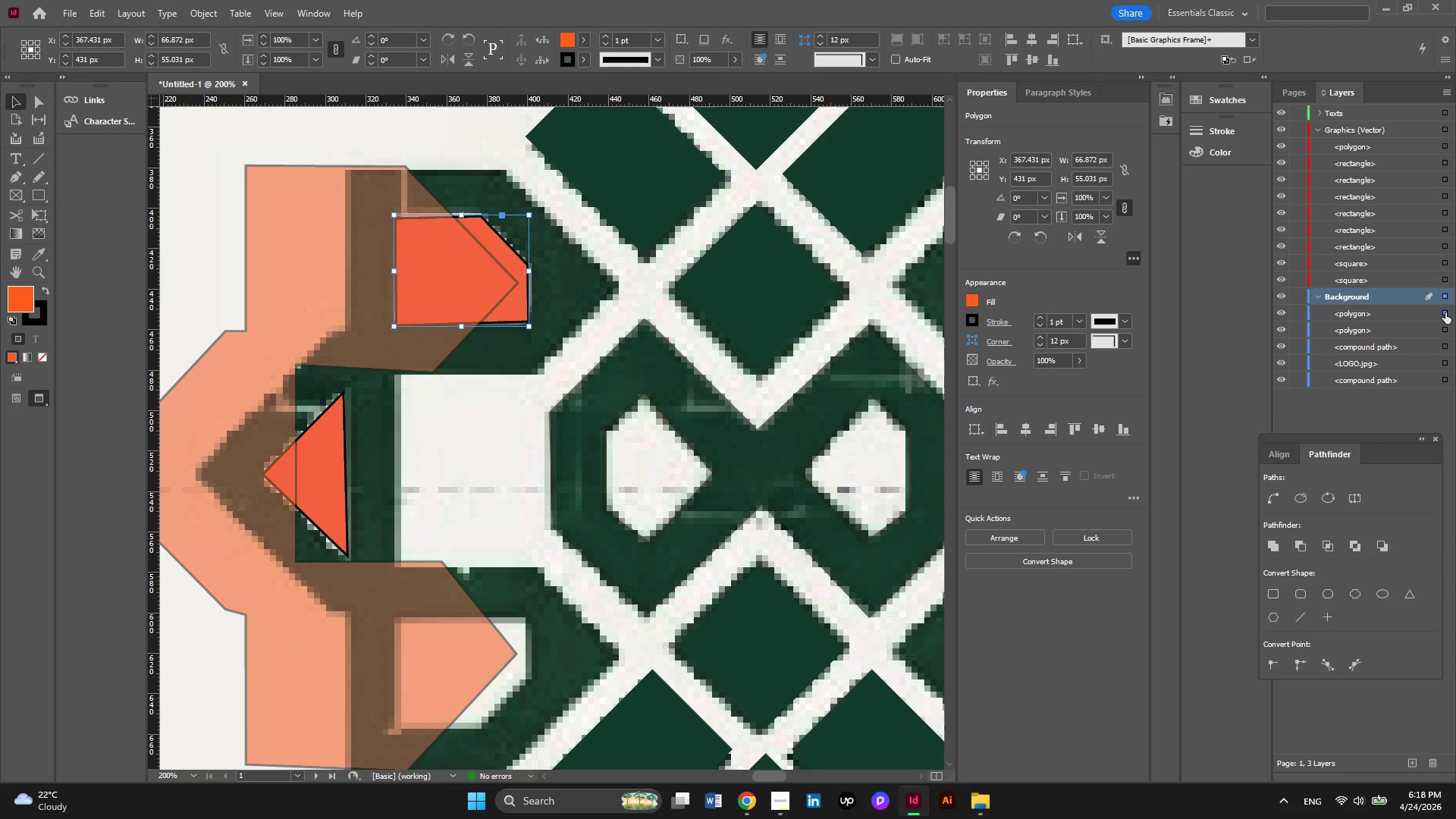 
left_click_drag(start_coordinate=[1445, 312], to_coordinate=[1428, 155])
 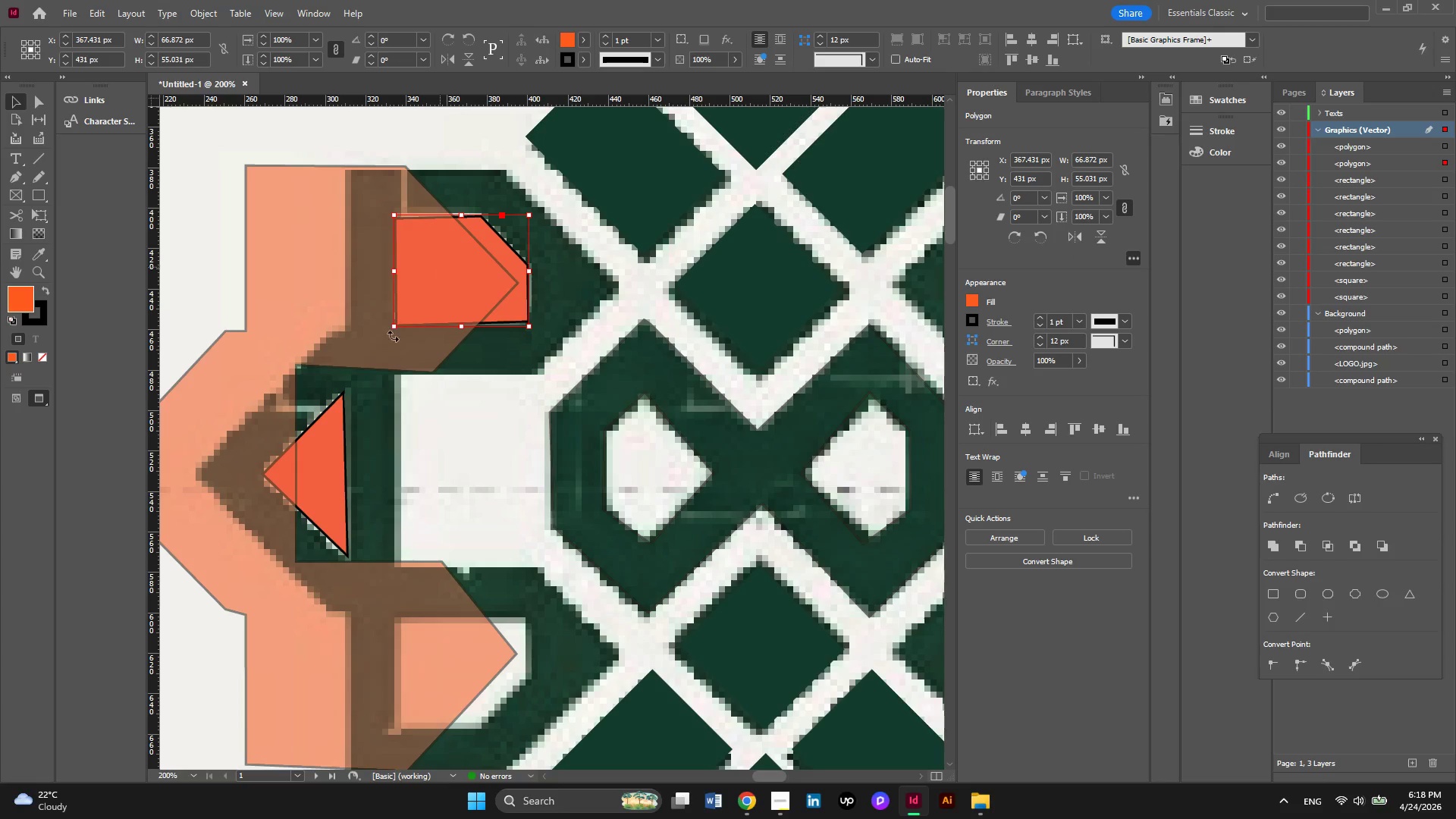 
left_click([338, 454])
 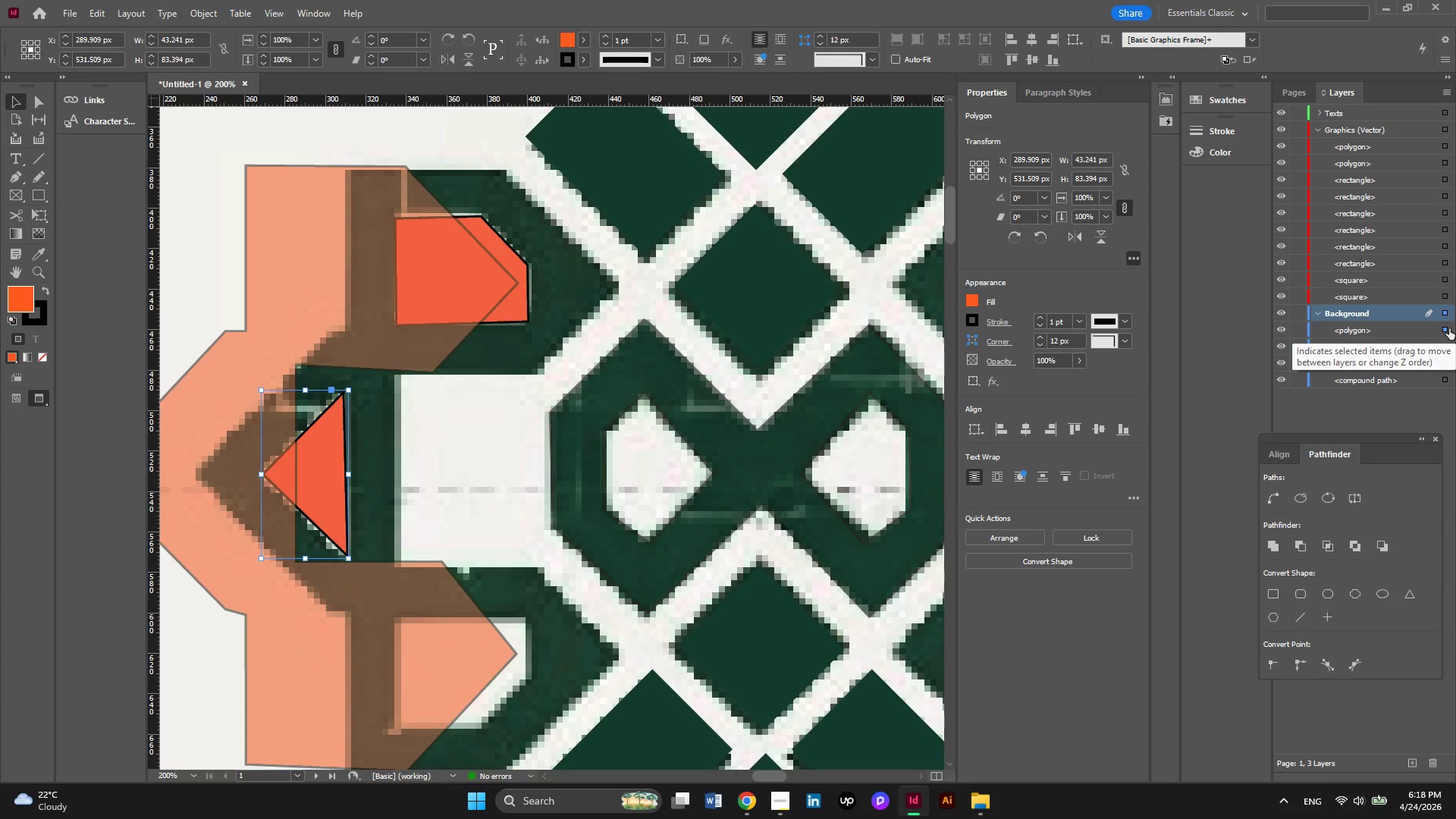 
left_click_drag(start_coordinate=[1442, 328], to_coordinate=[1436, 152])
 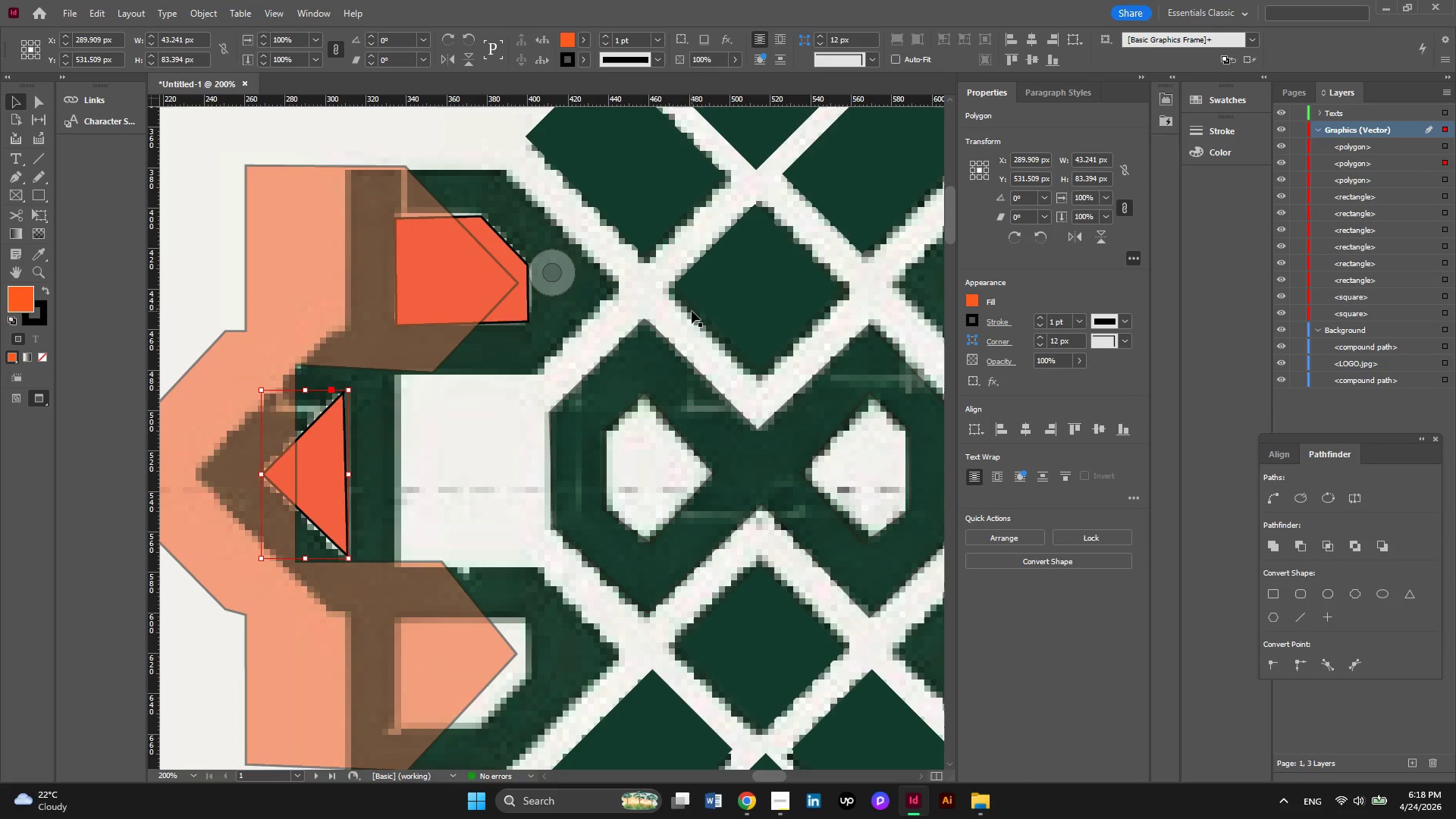 
left_click([259, 291])
 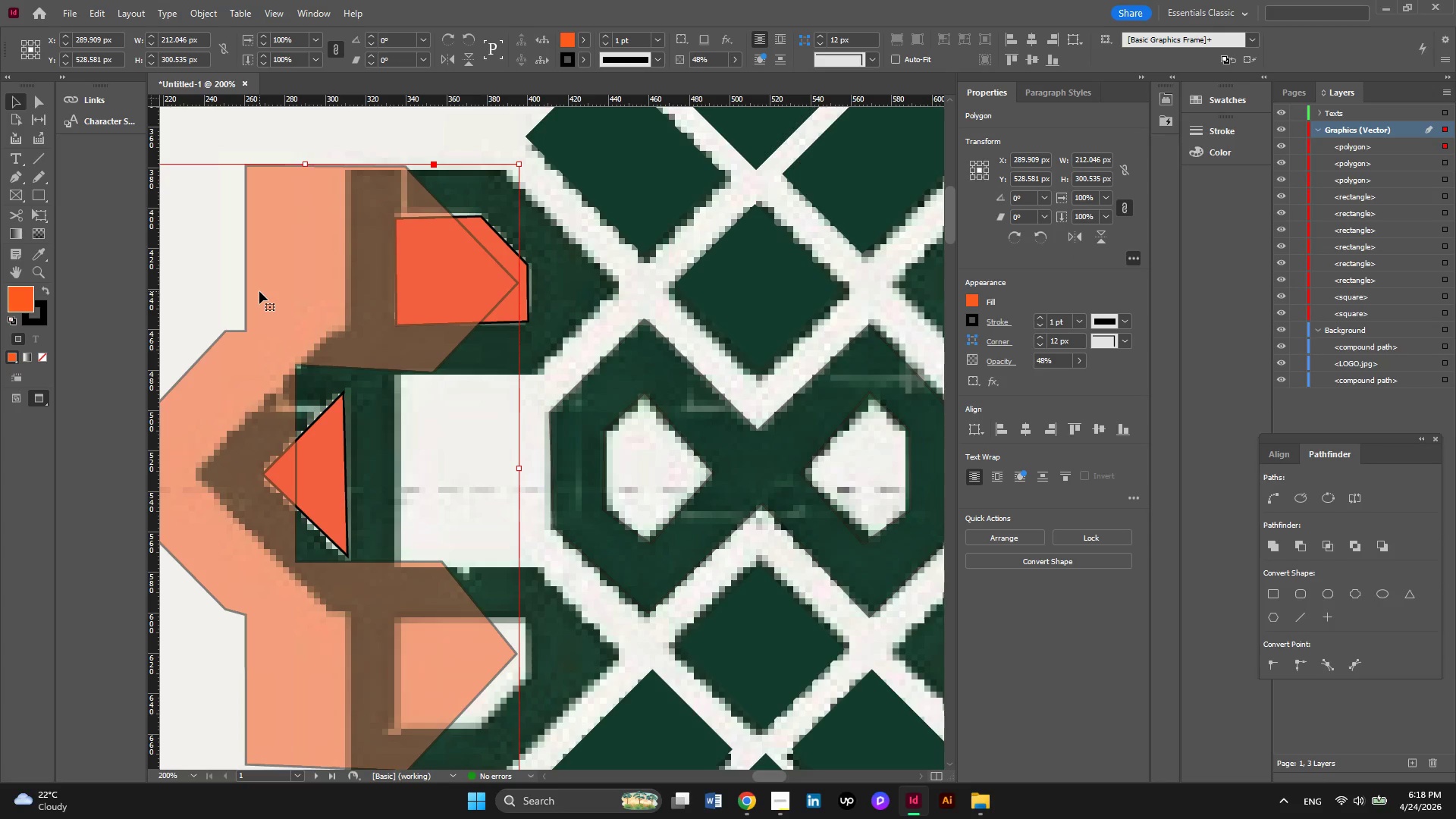 
left_click_drag(start_coordinate=[259, 291], to_coordinate=[353, 291])
 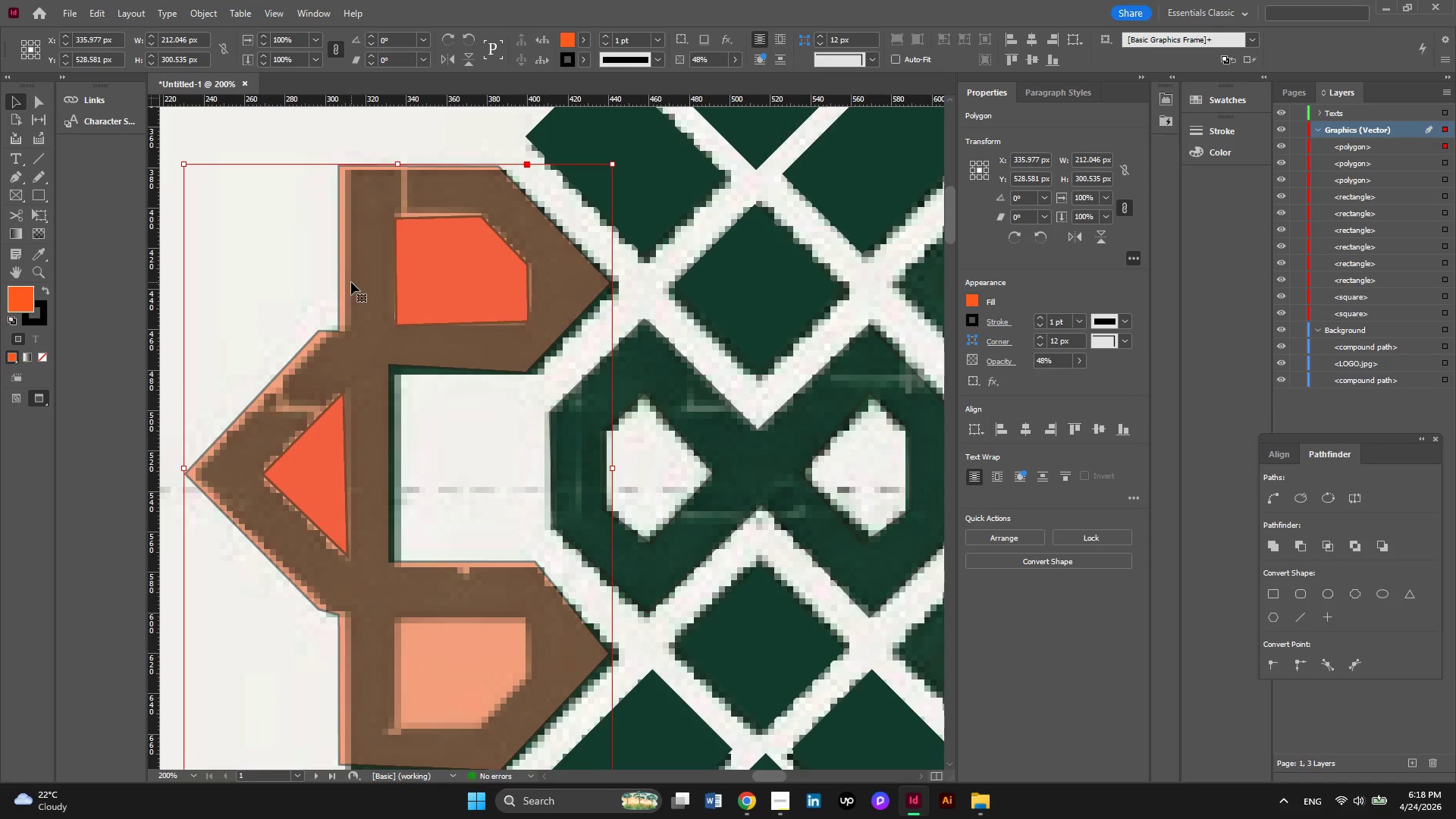 
left_click_drag(start_coordinate=[351, 282], to_coordinate=[356, 281])
 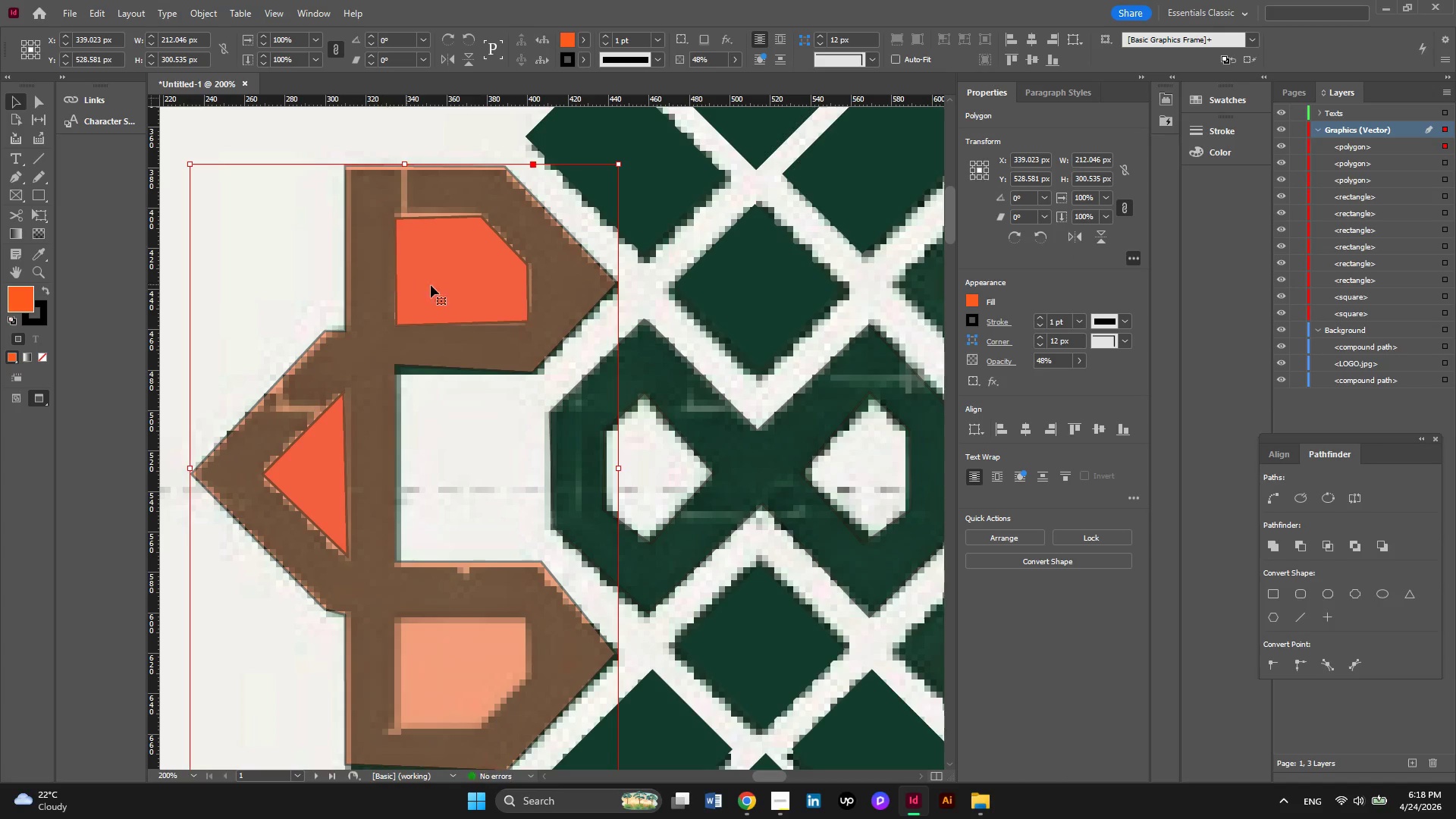 
left_click([461, 287])
 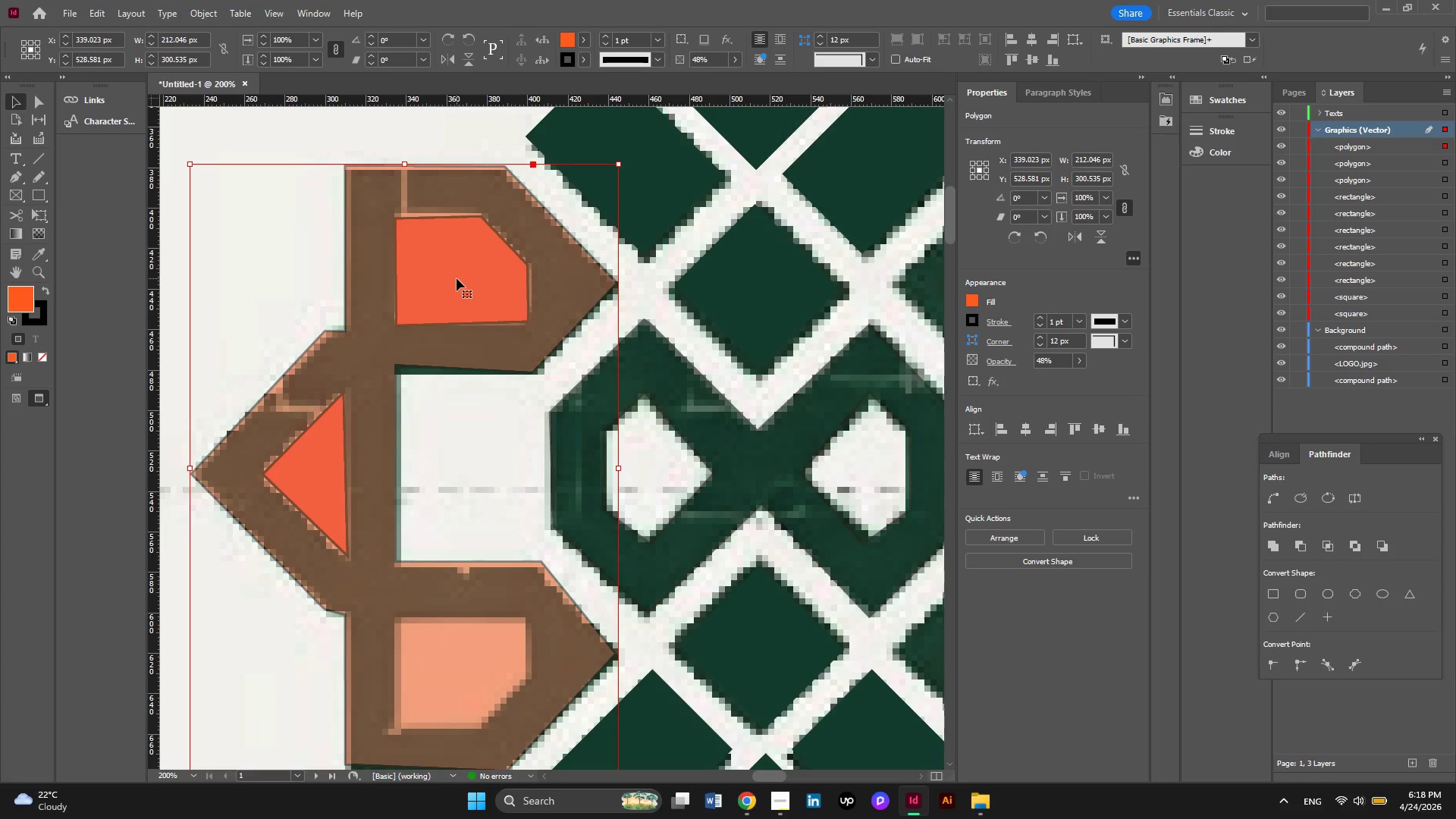 
scroll: coordinate [457, 278], scroll_direction: up, amount: 1.0
 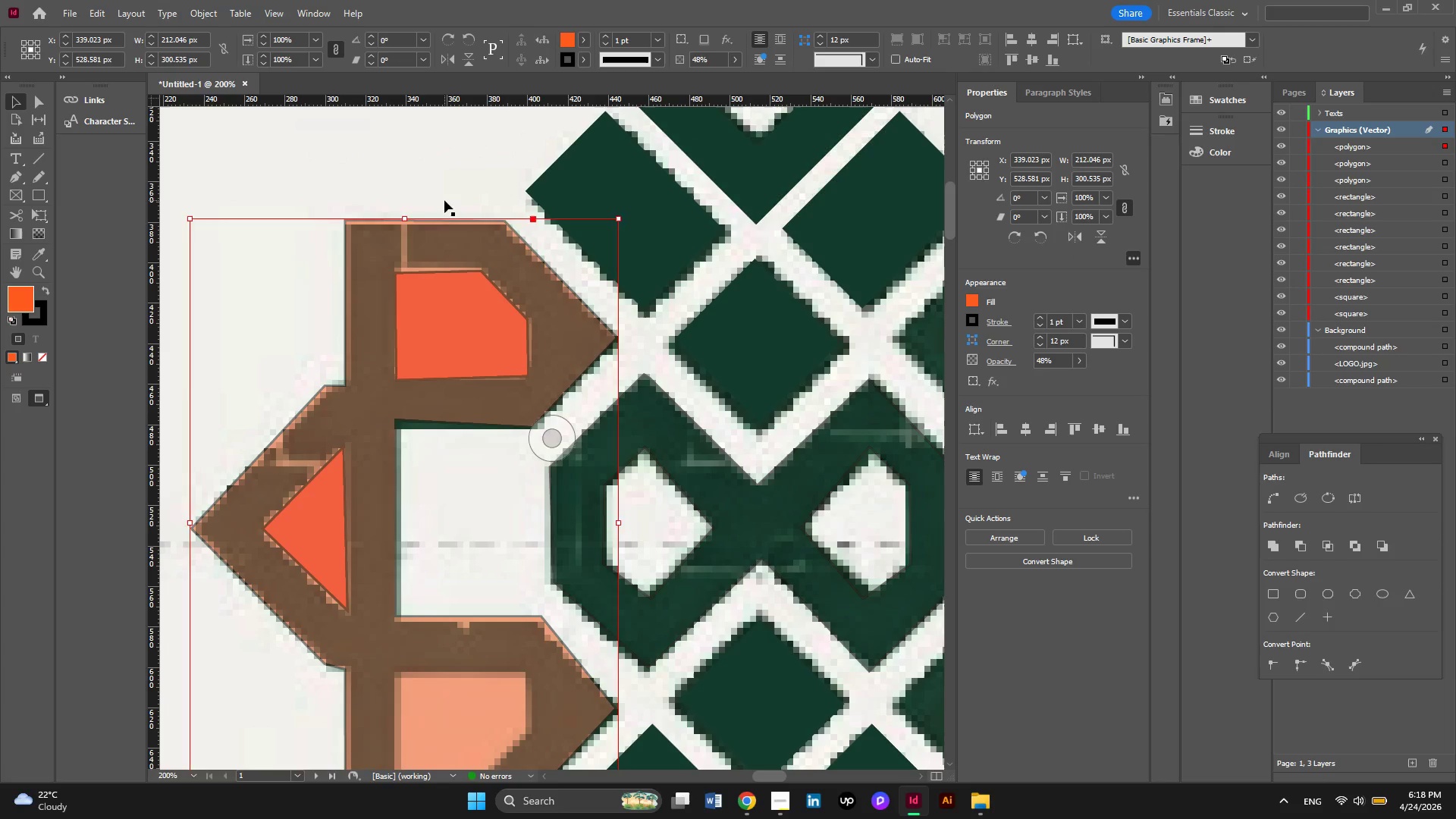 
double_click([468, 295])
 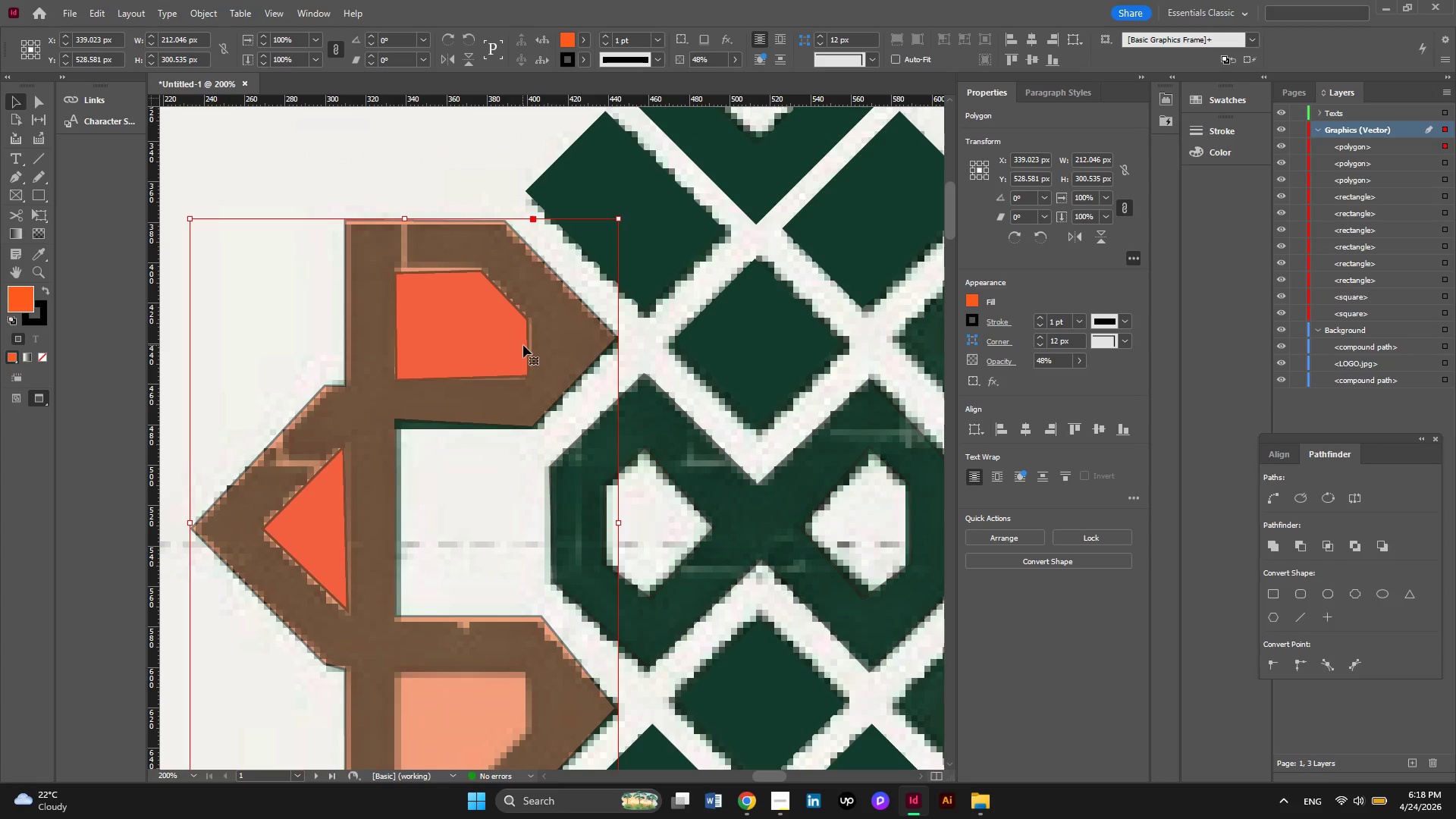 
double_click([529, 338])
 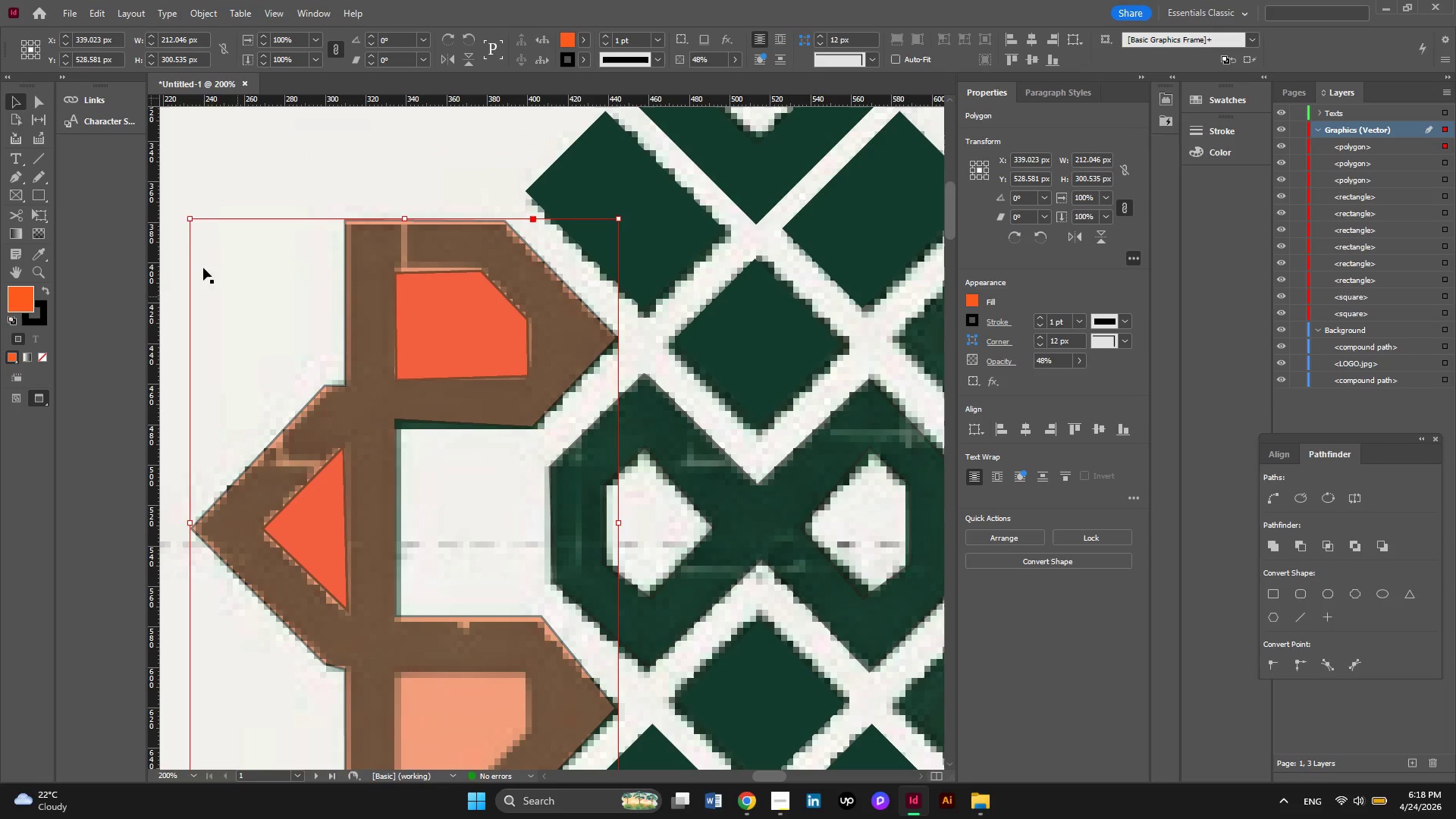 
left_click([40, 102])
 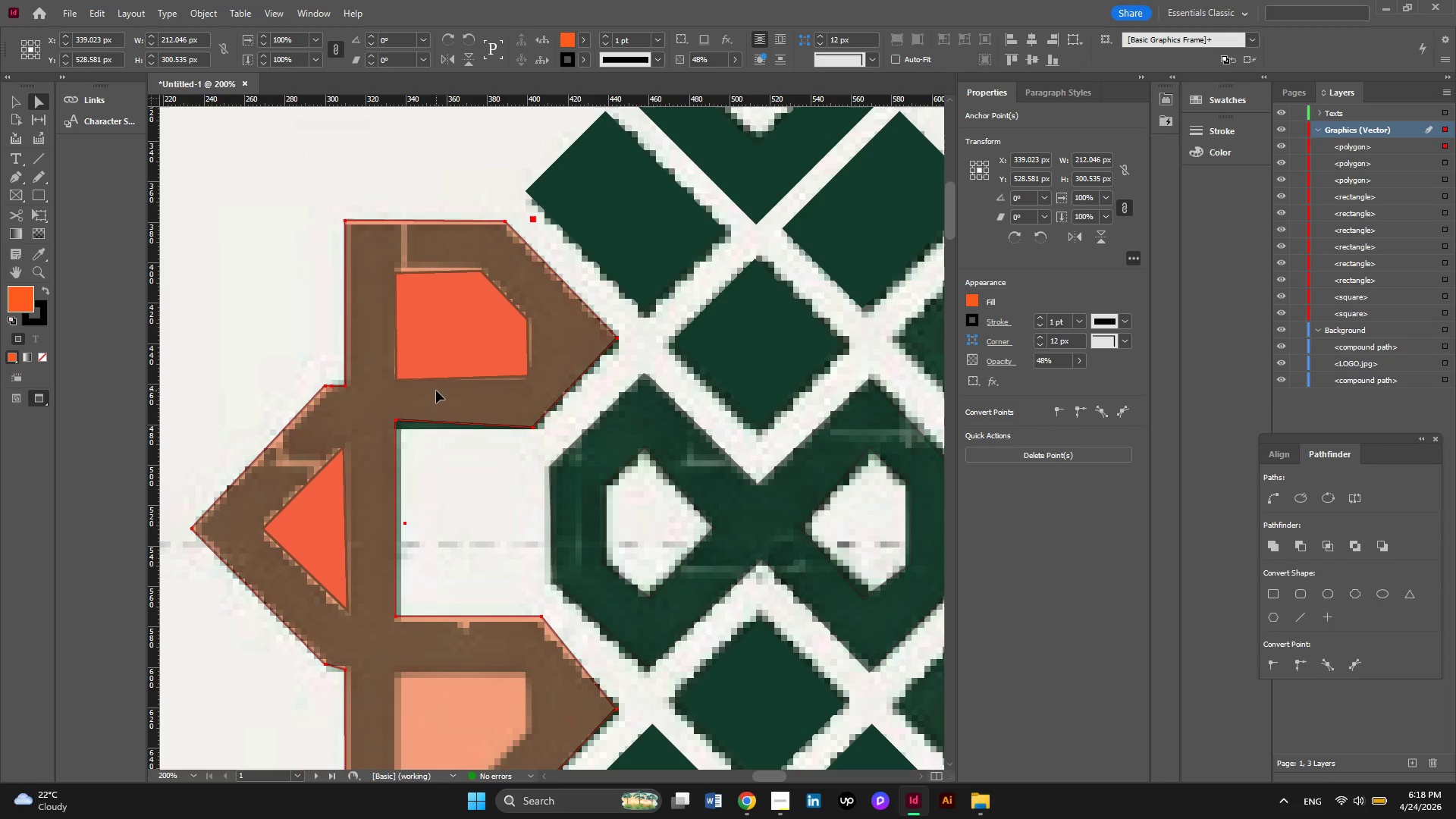 
hold_key(key=AltLeft, duration=0.59)
scroll: coordinate [427, 443], scroll_direction: up, amount: 2.0
 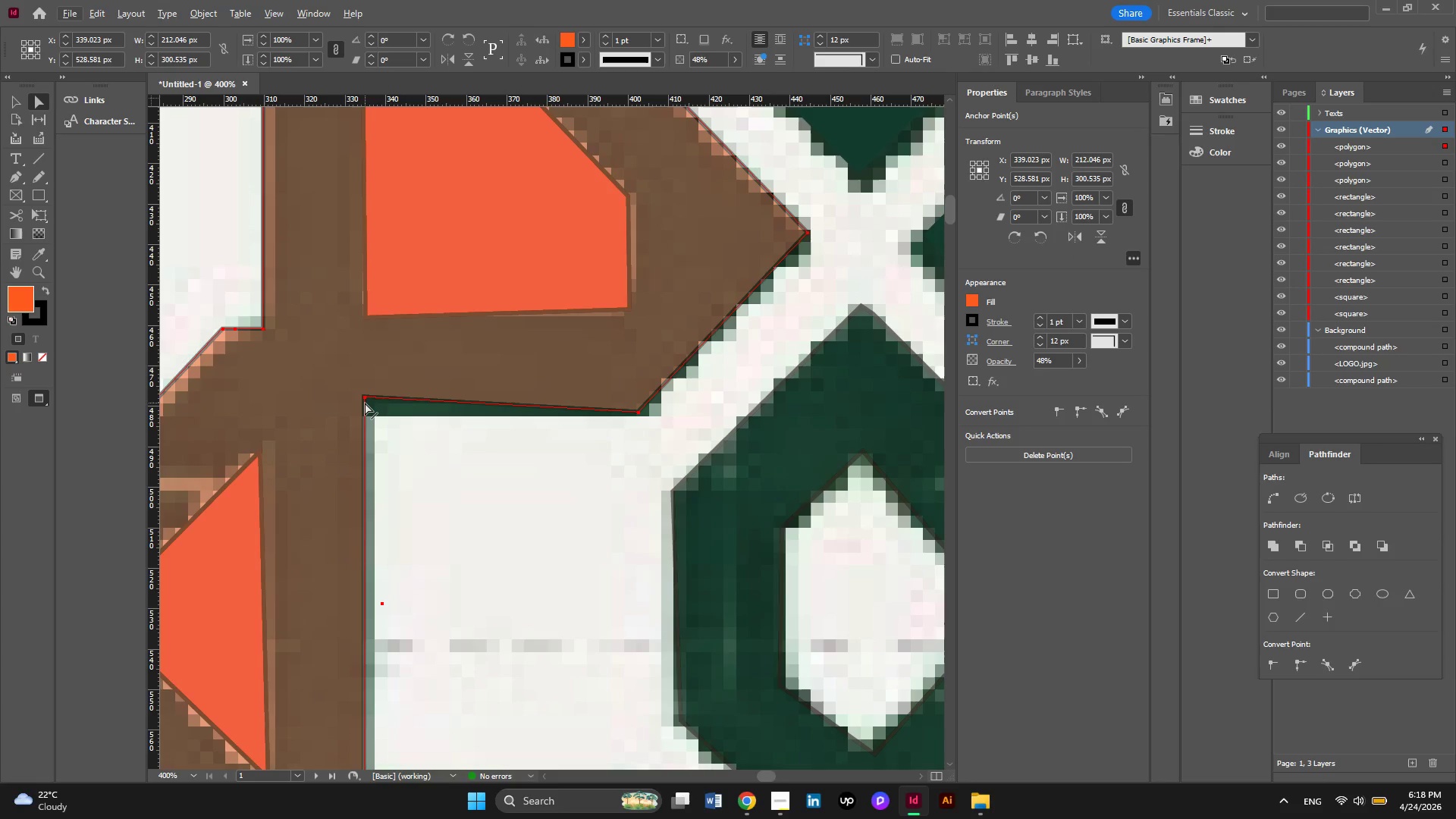 
left_click([366, 401])
 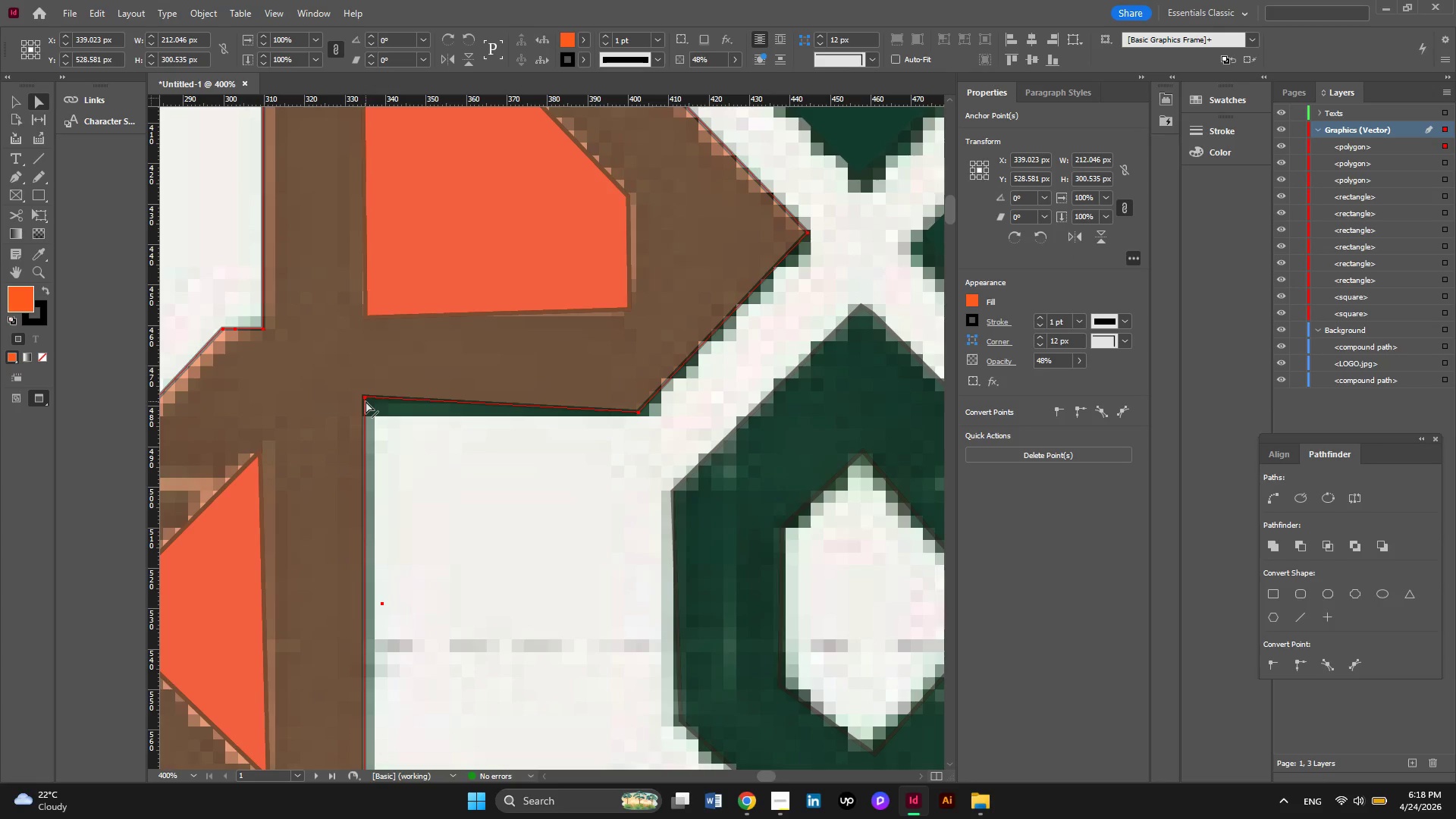 
left_click_drag(start_coordinate=[366, 401], to_coordinate=[366, 418])
 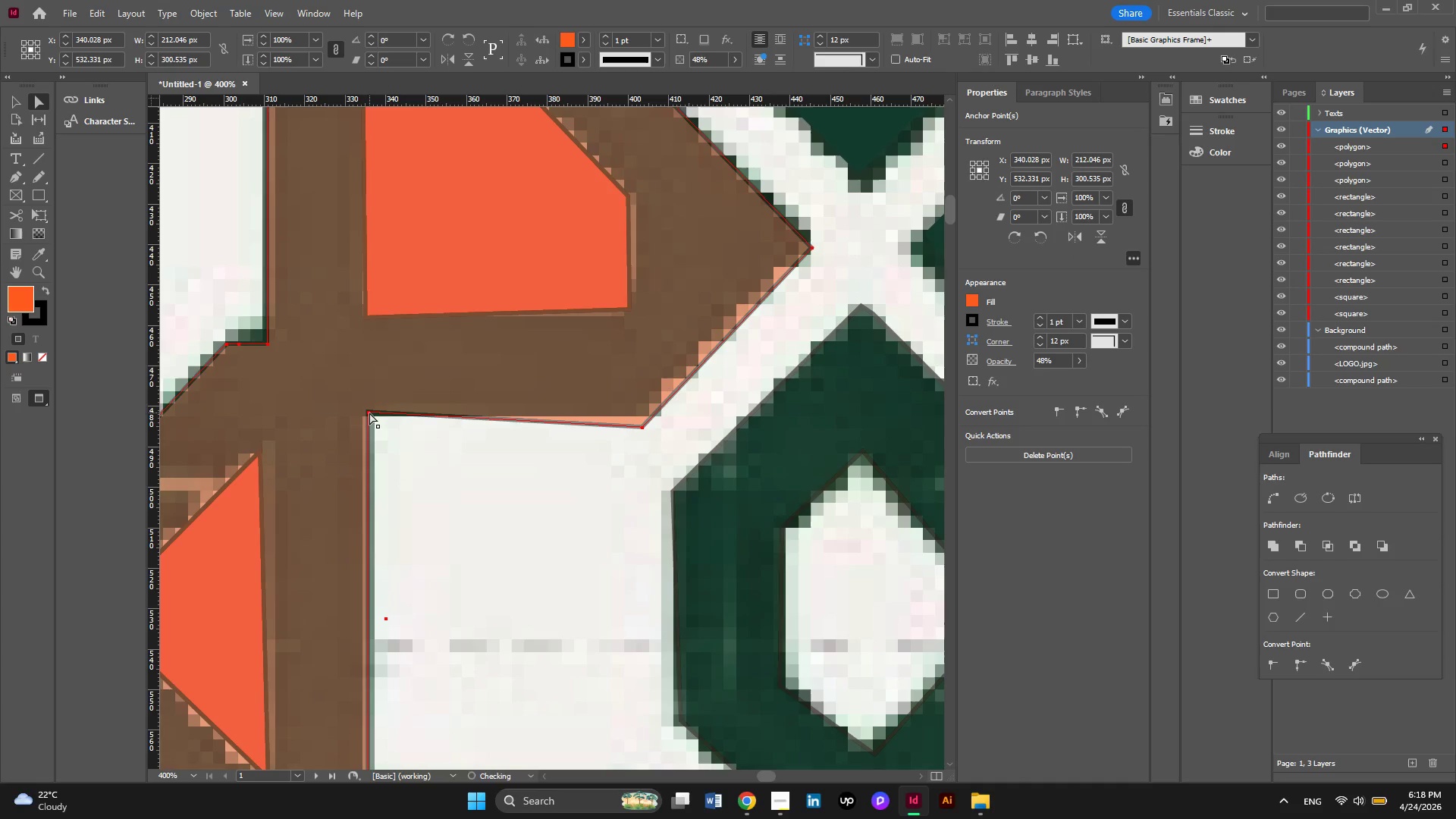 
key(Control+Z)
 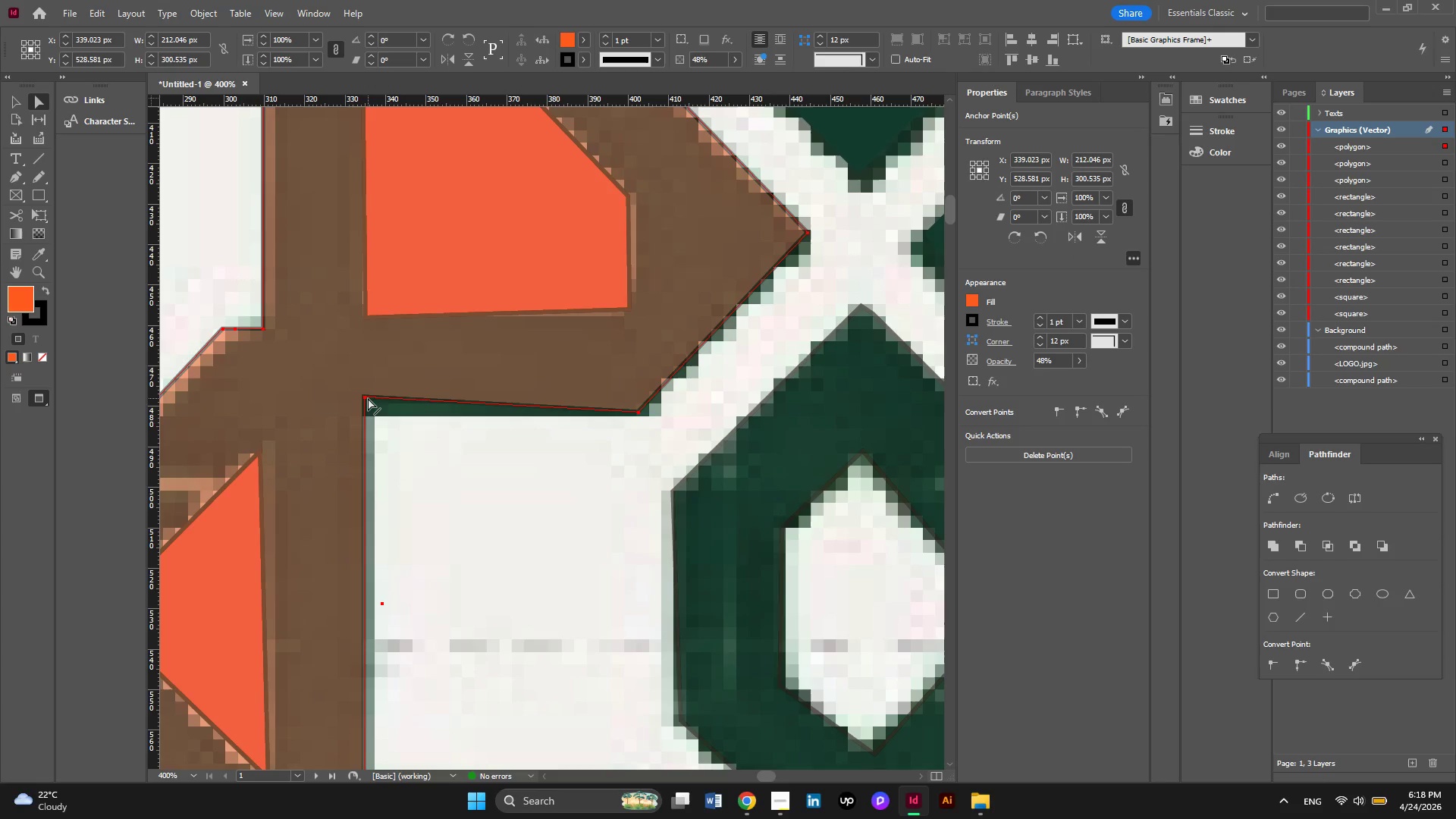 
left_click([367, 398])
 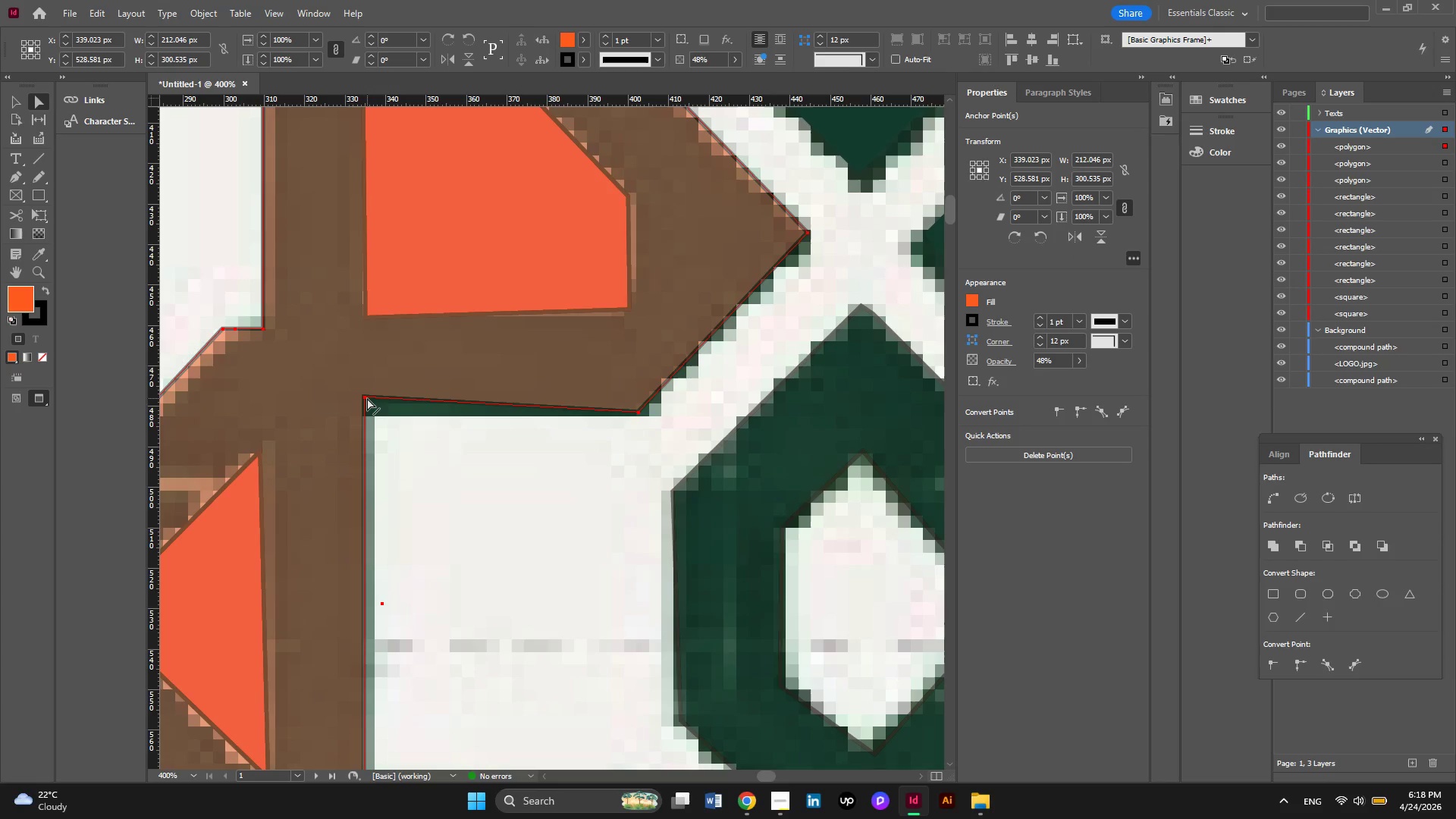 
left_click_drag(start_coordinate=[367, 398], to_coordinate=[364, 411])
 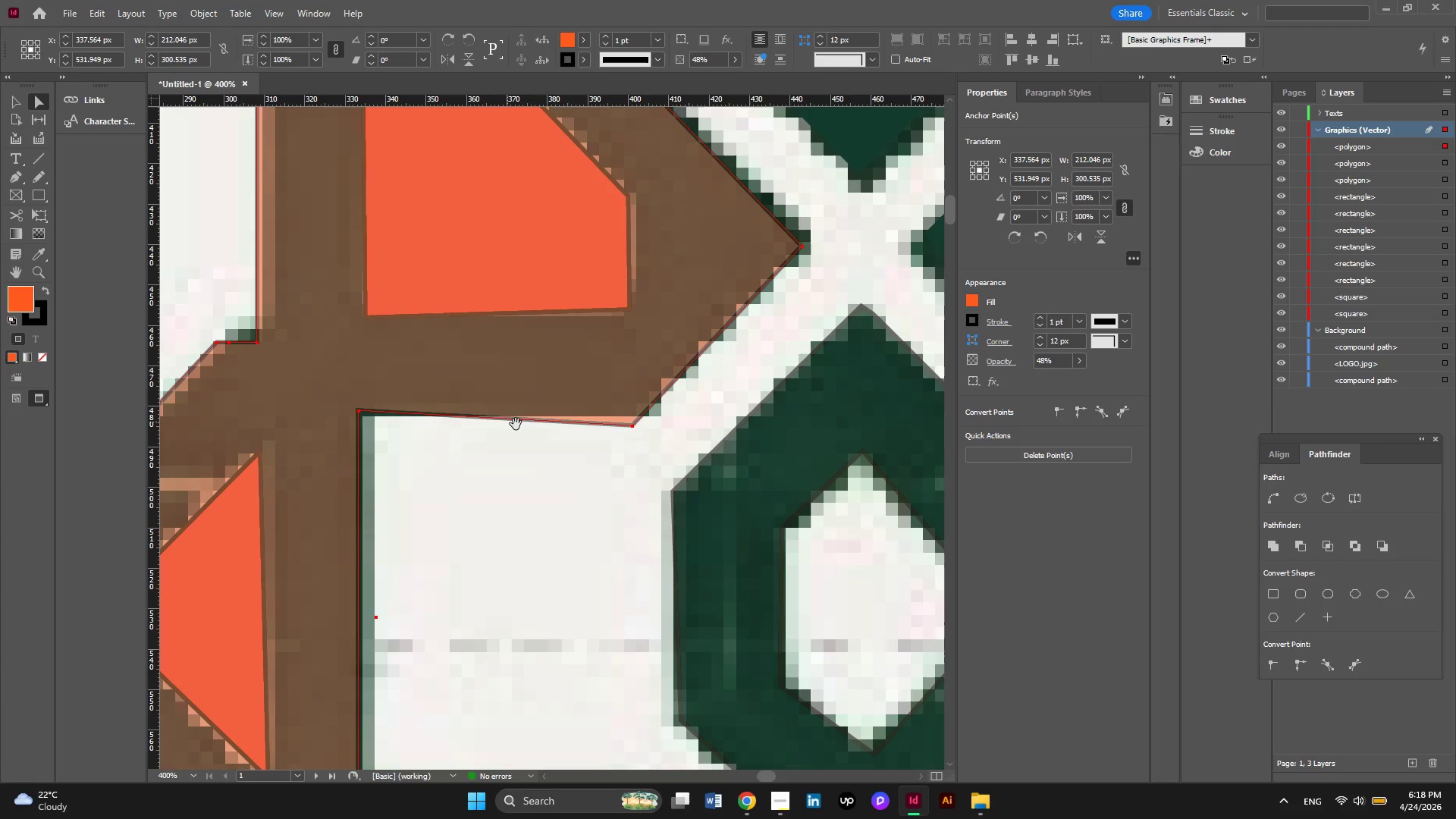 
key(Control+Z)
 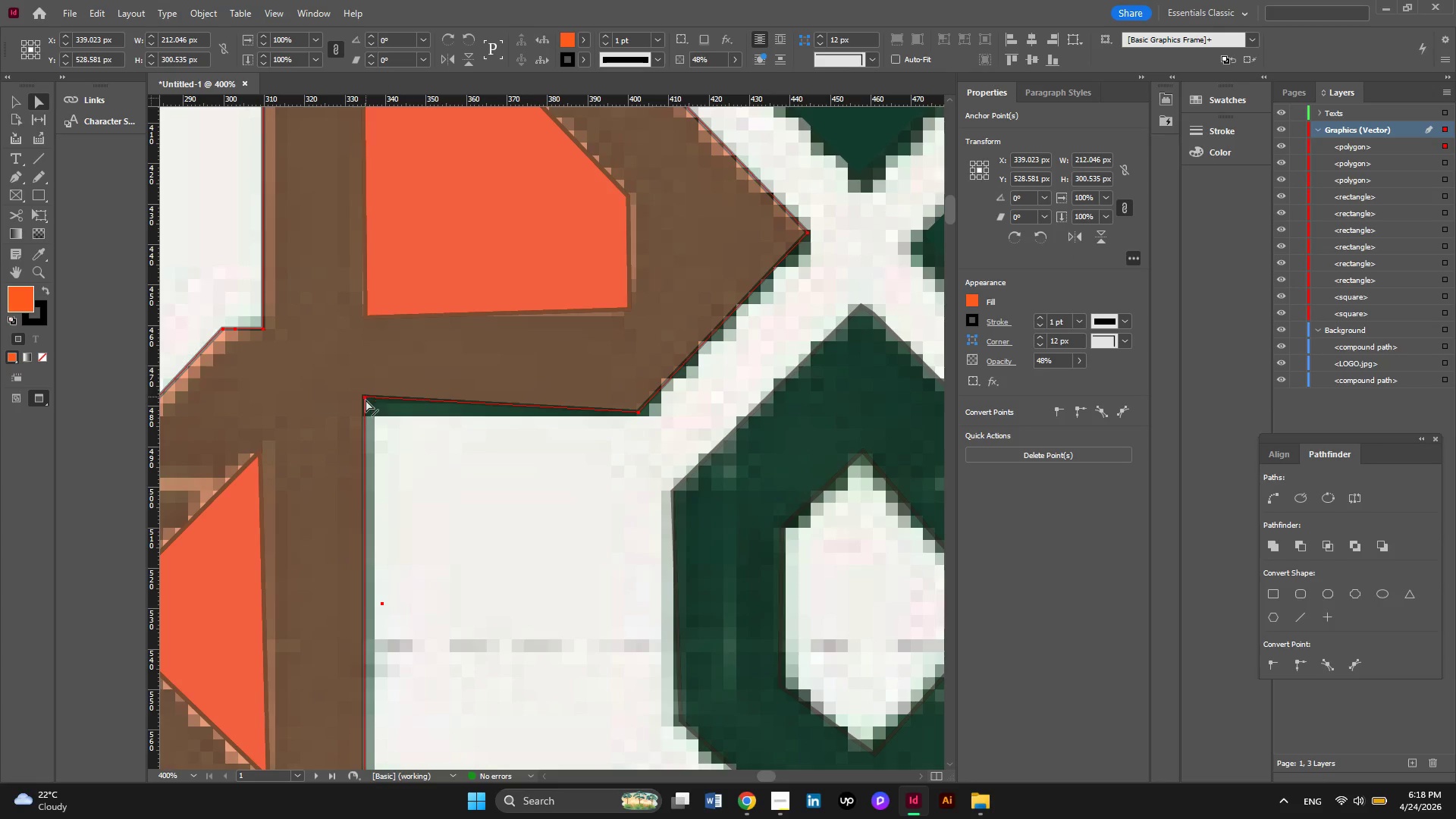 
double_click([366, 400])
 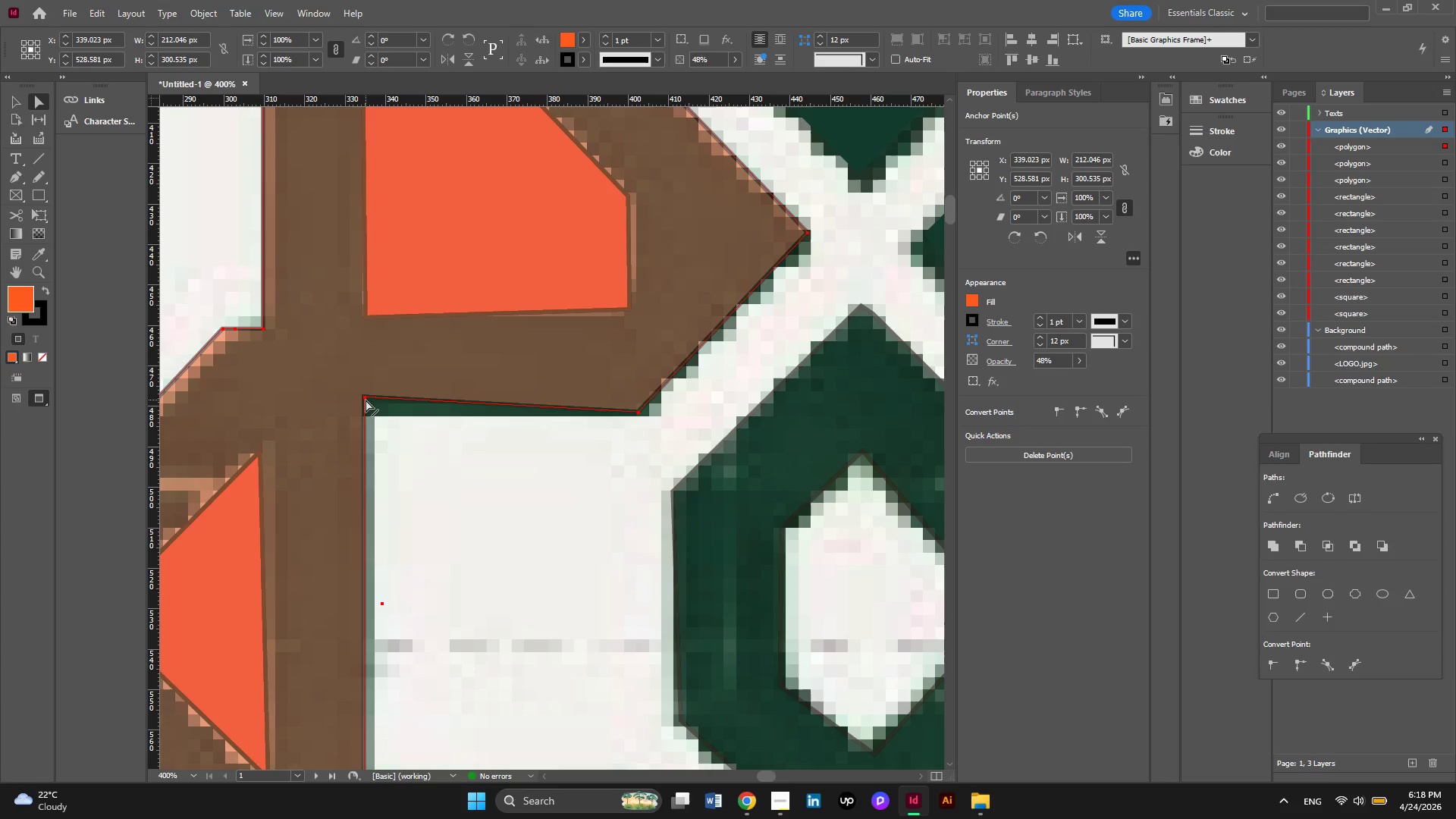 
left_click_drag(start_coordinate=[366, 400], to_coordinate=[366, 419])
 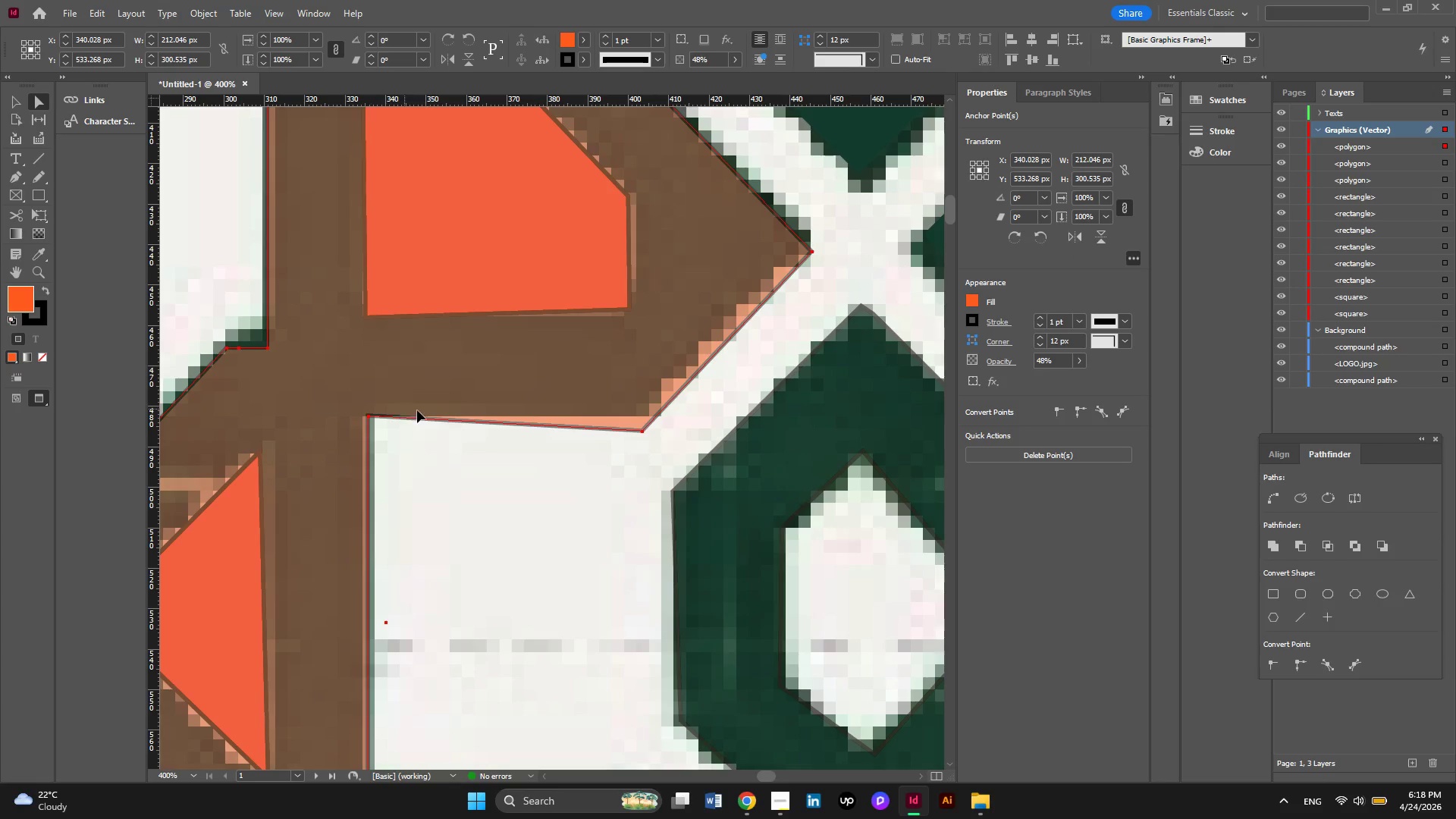 
key(Control+Z)
 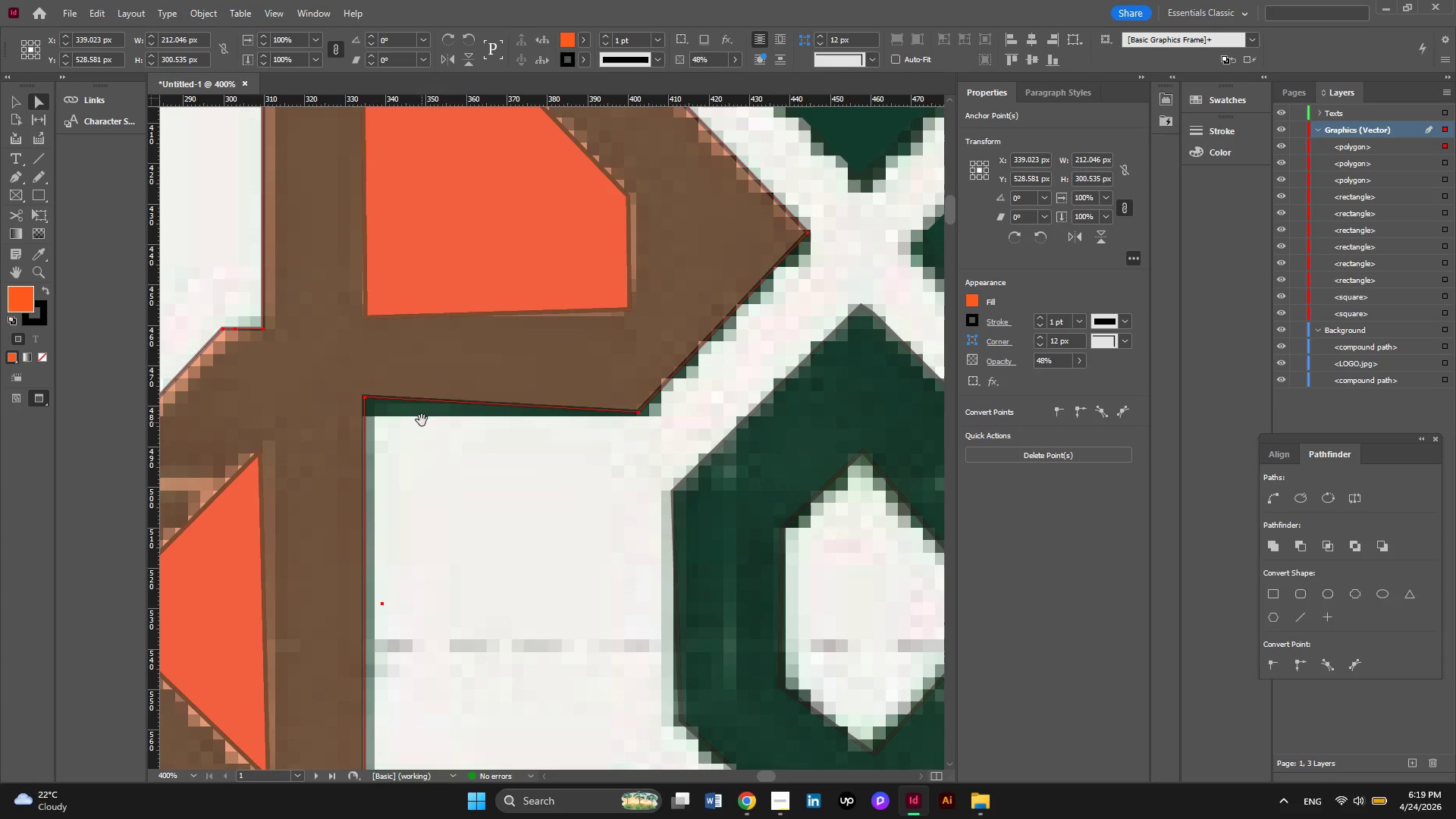 
left_click([363, 397])
 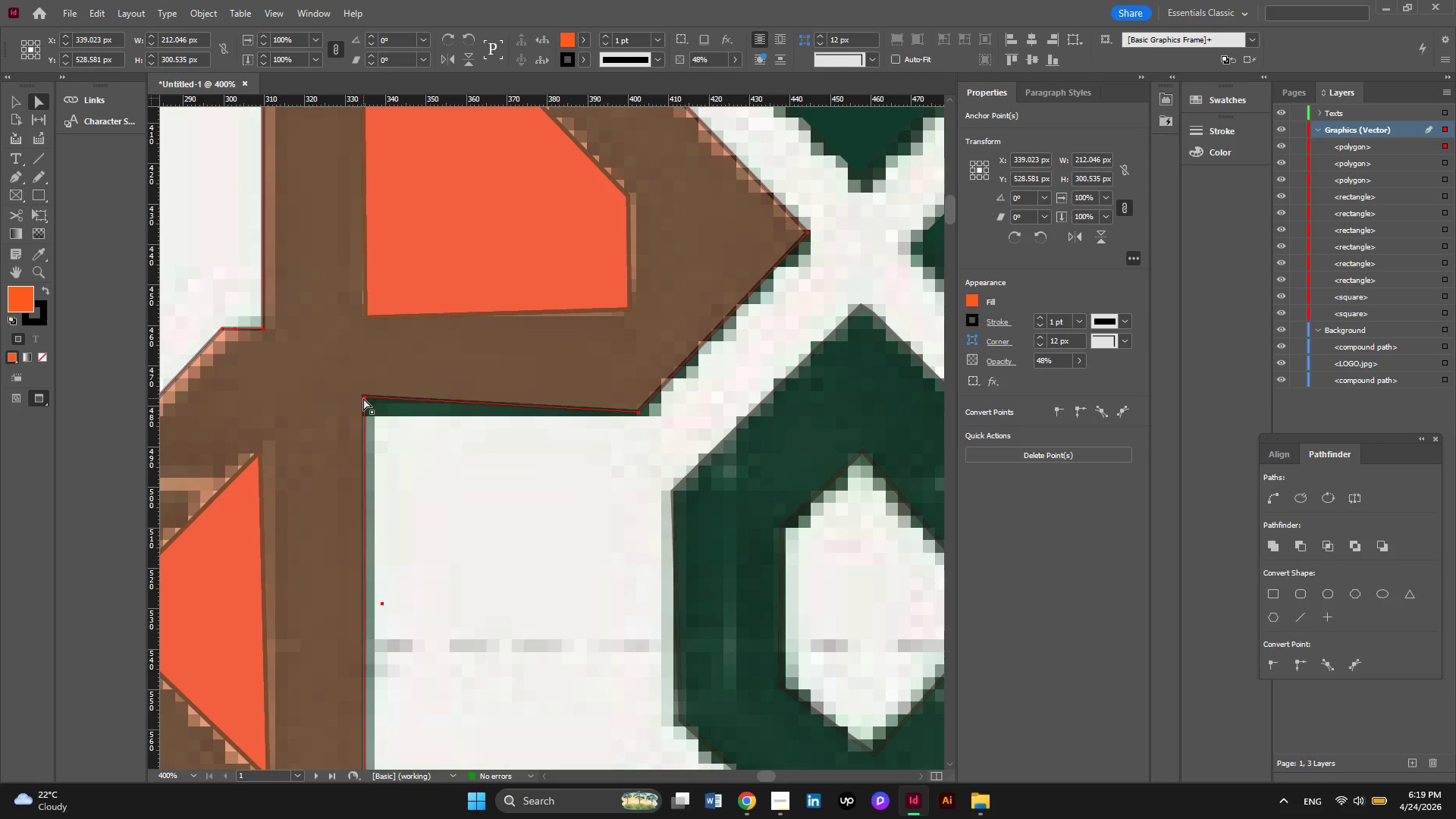 
left_click_drag(start_coordinate=[363, 398], to_coordinate=[365, 422])
 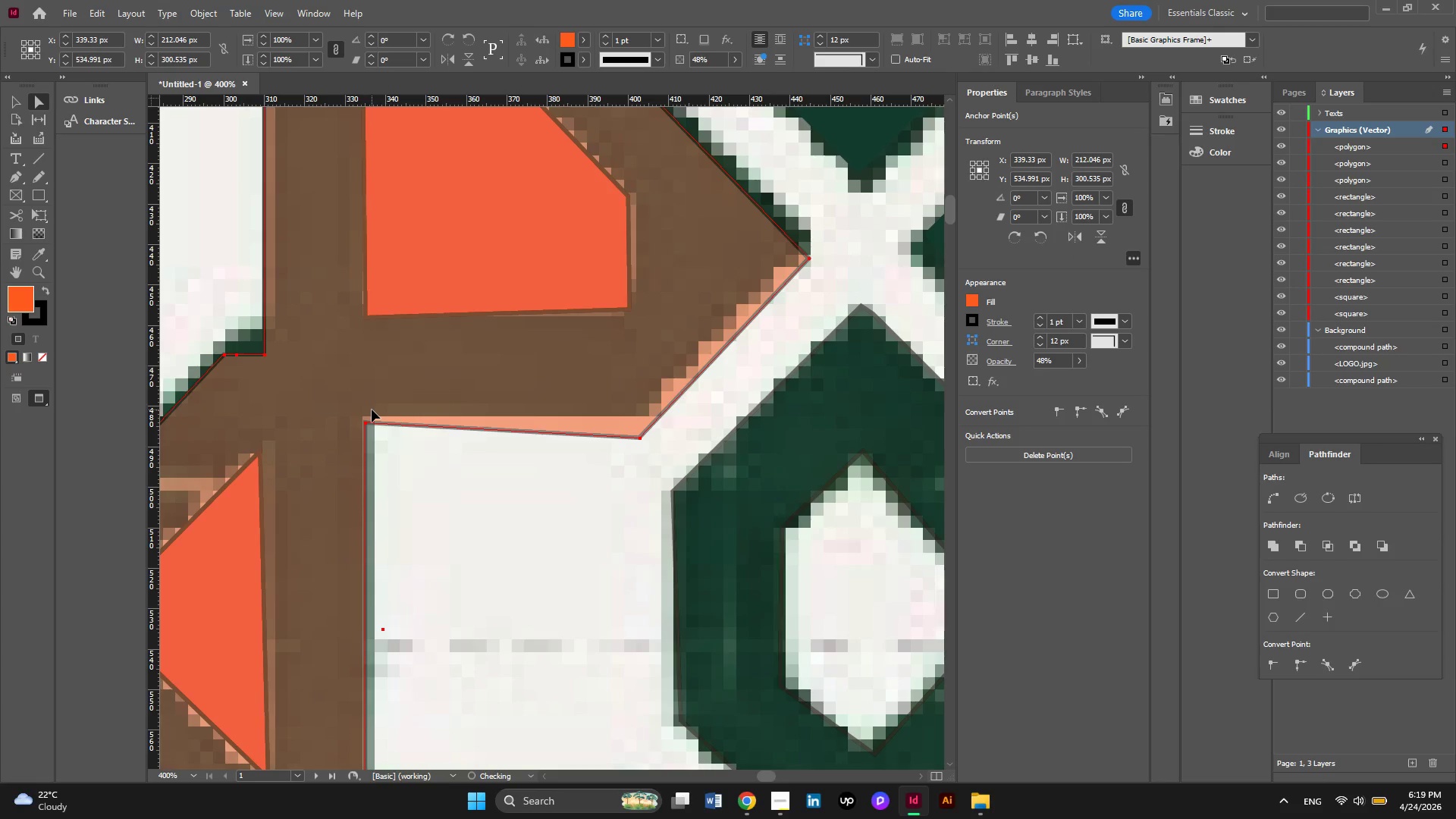 
key(Control+Z)
 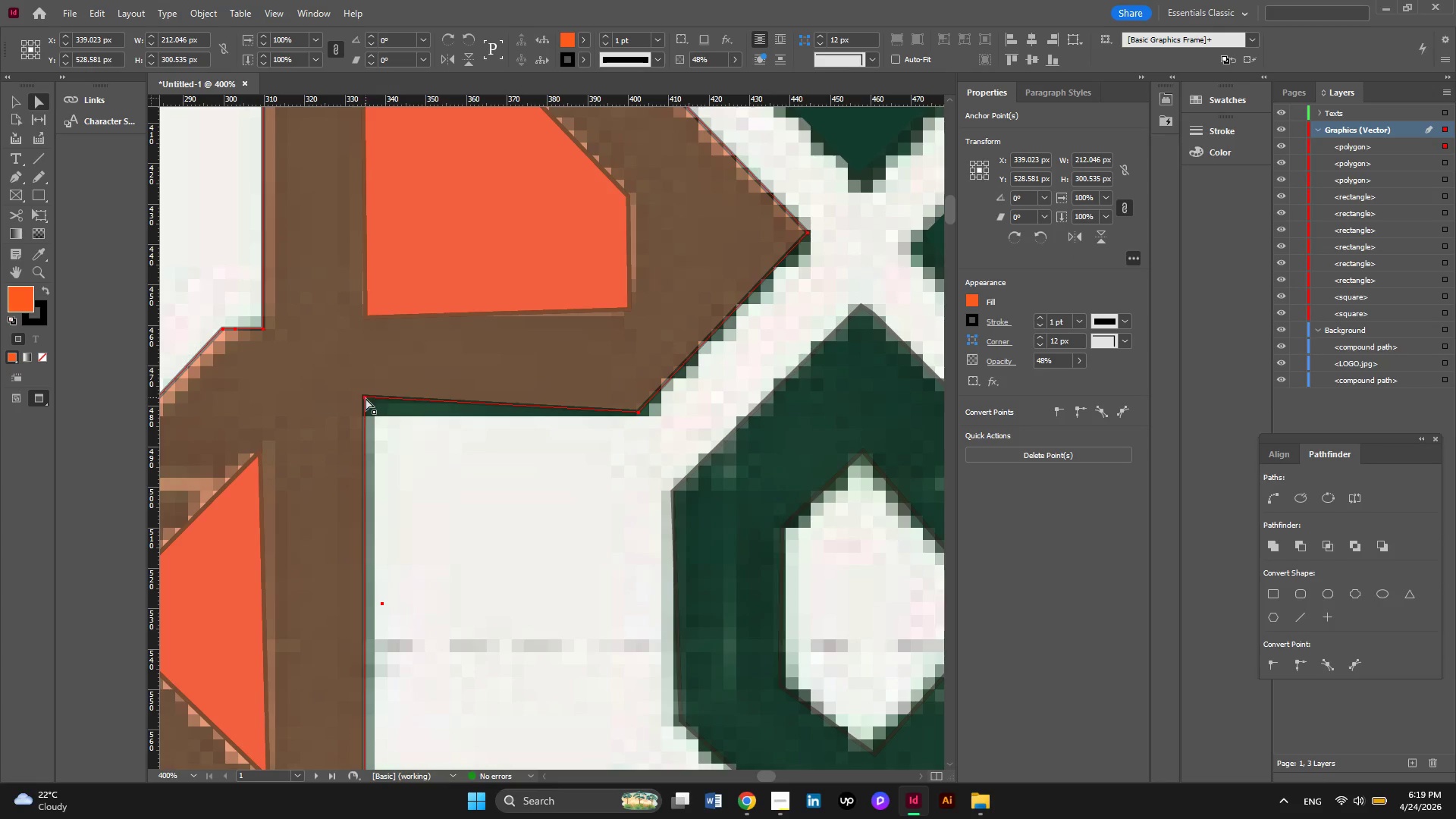 
left_click([366, 399])
 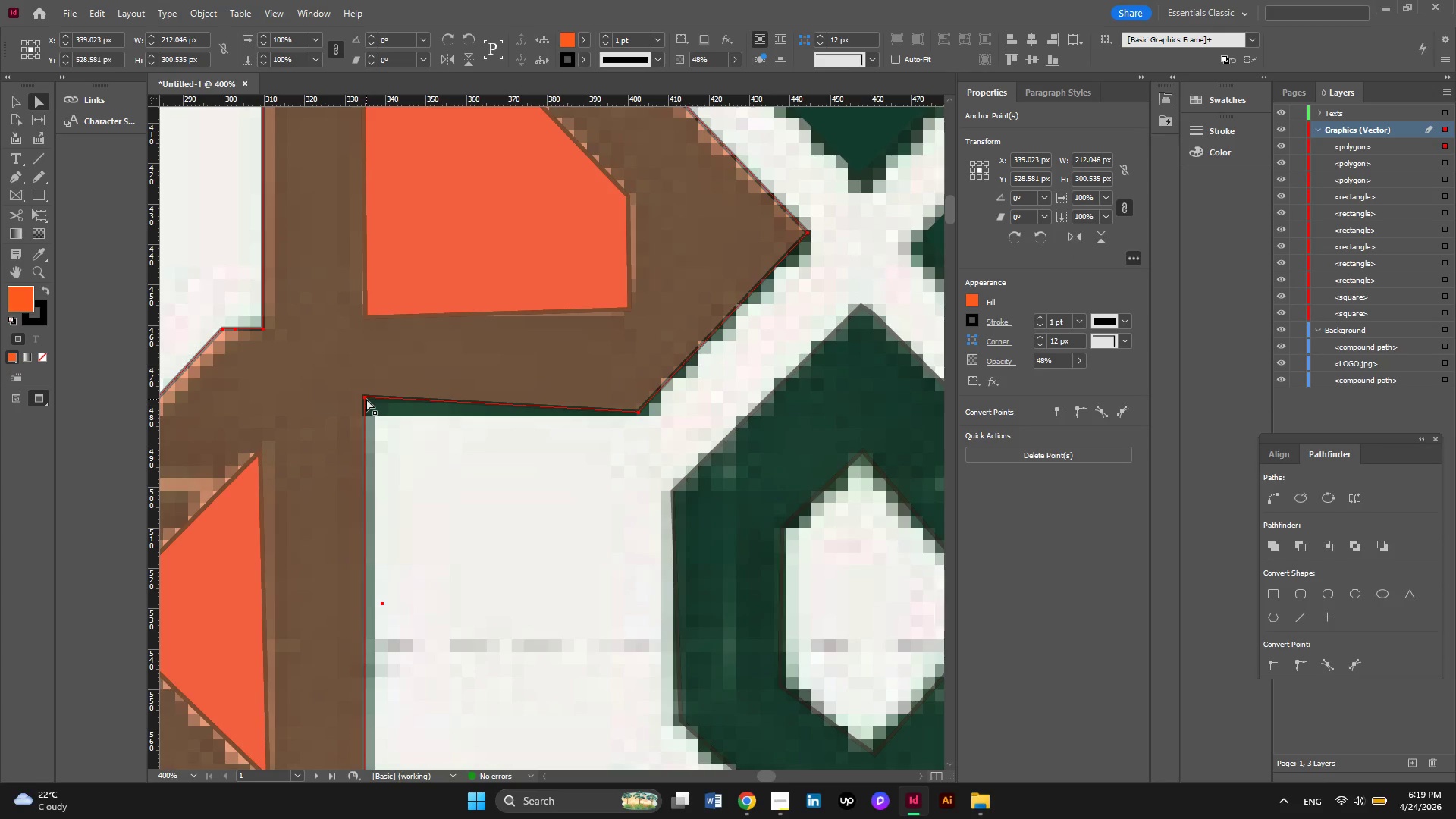 
left_click_drag(start_coordinate=[366, 399], to_coordinate=[373, 406])
 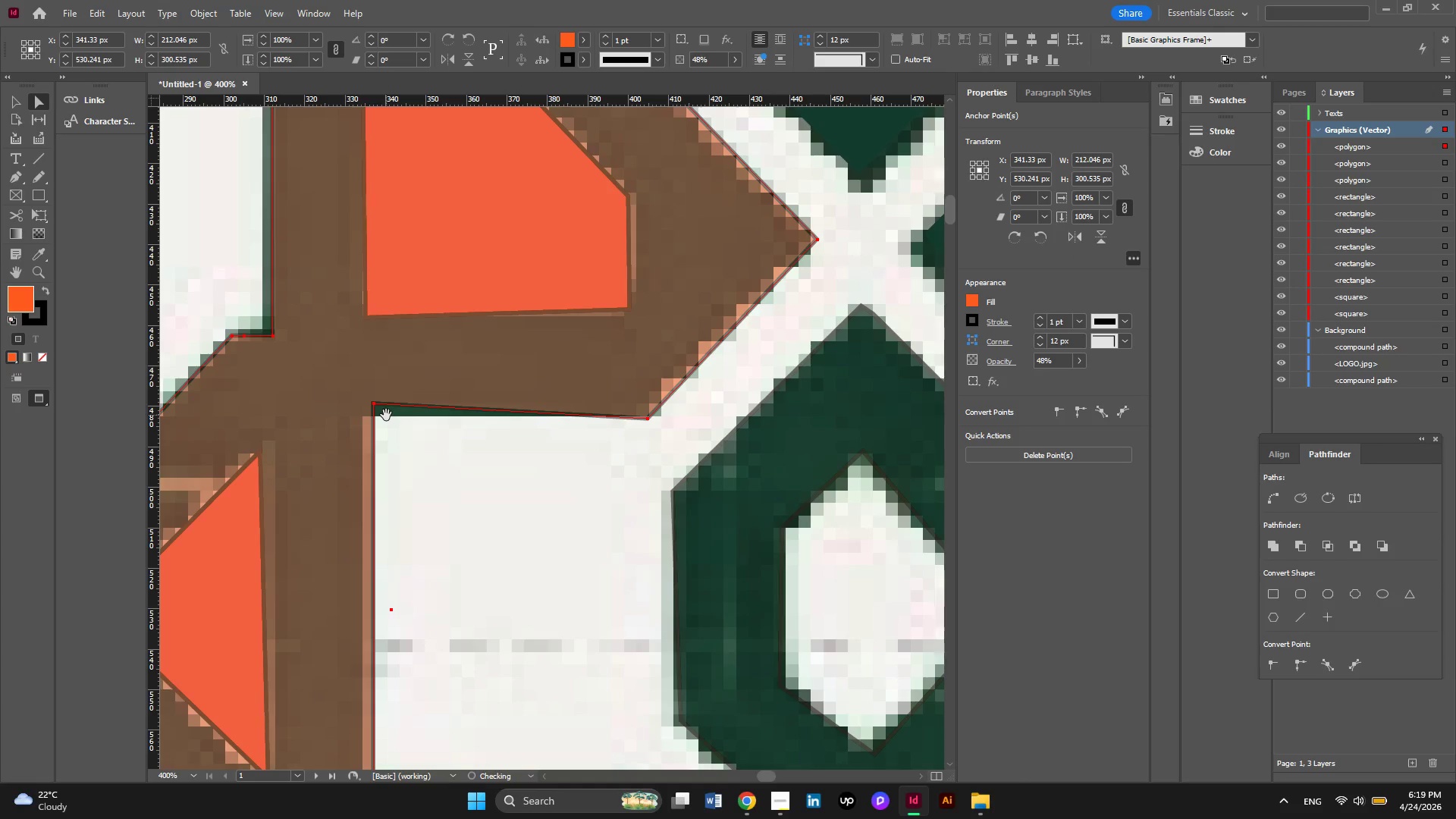 
key(Control+Z)
 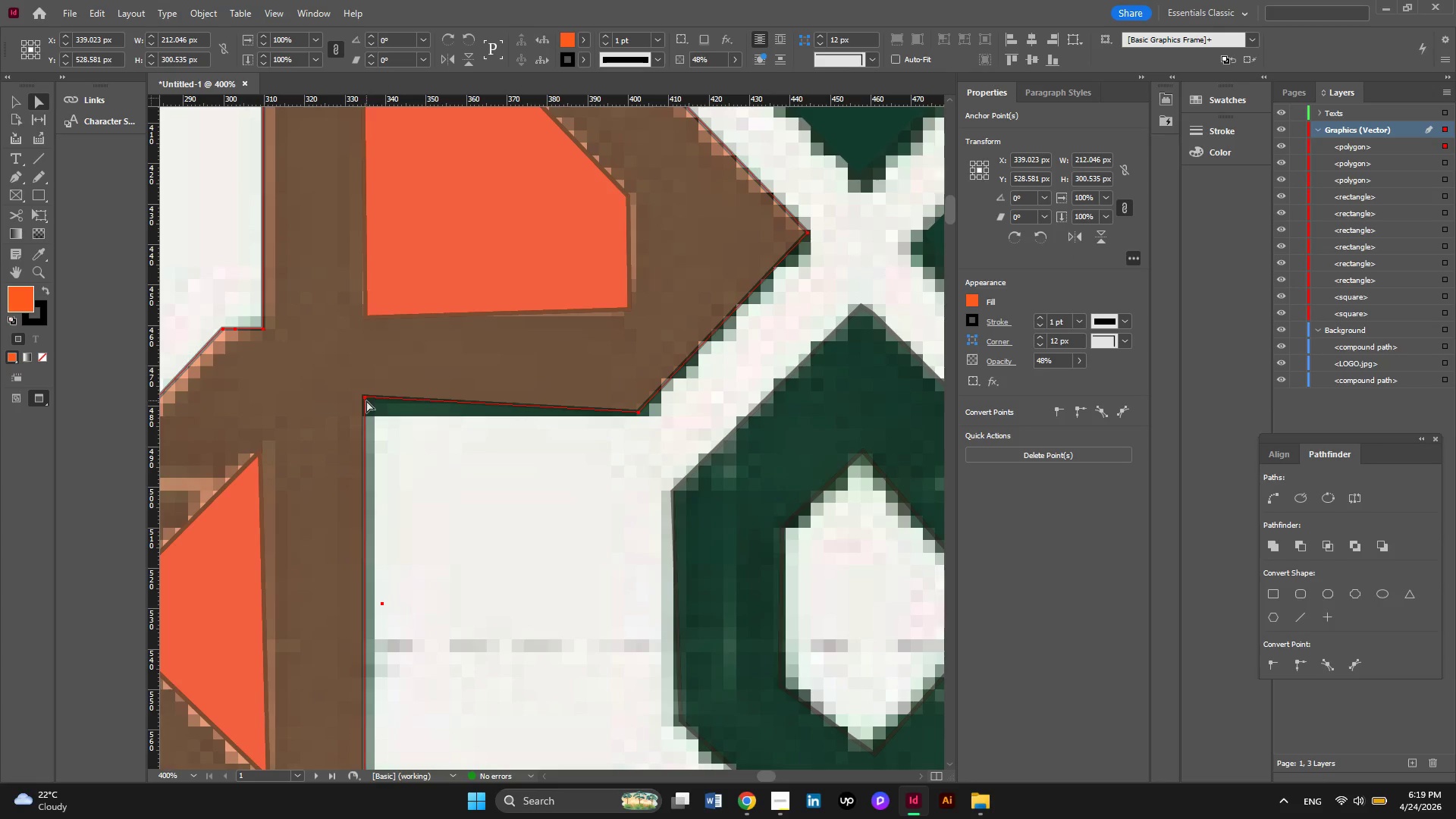 
key(Alt+AltLeft)
 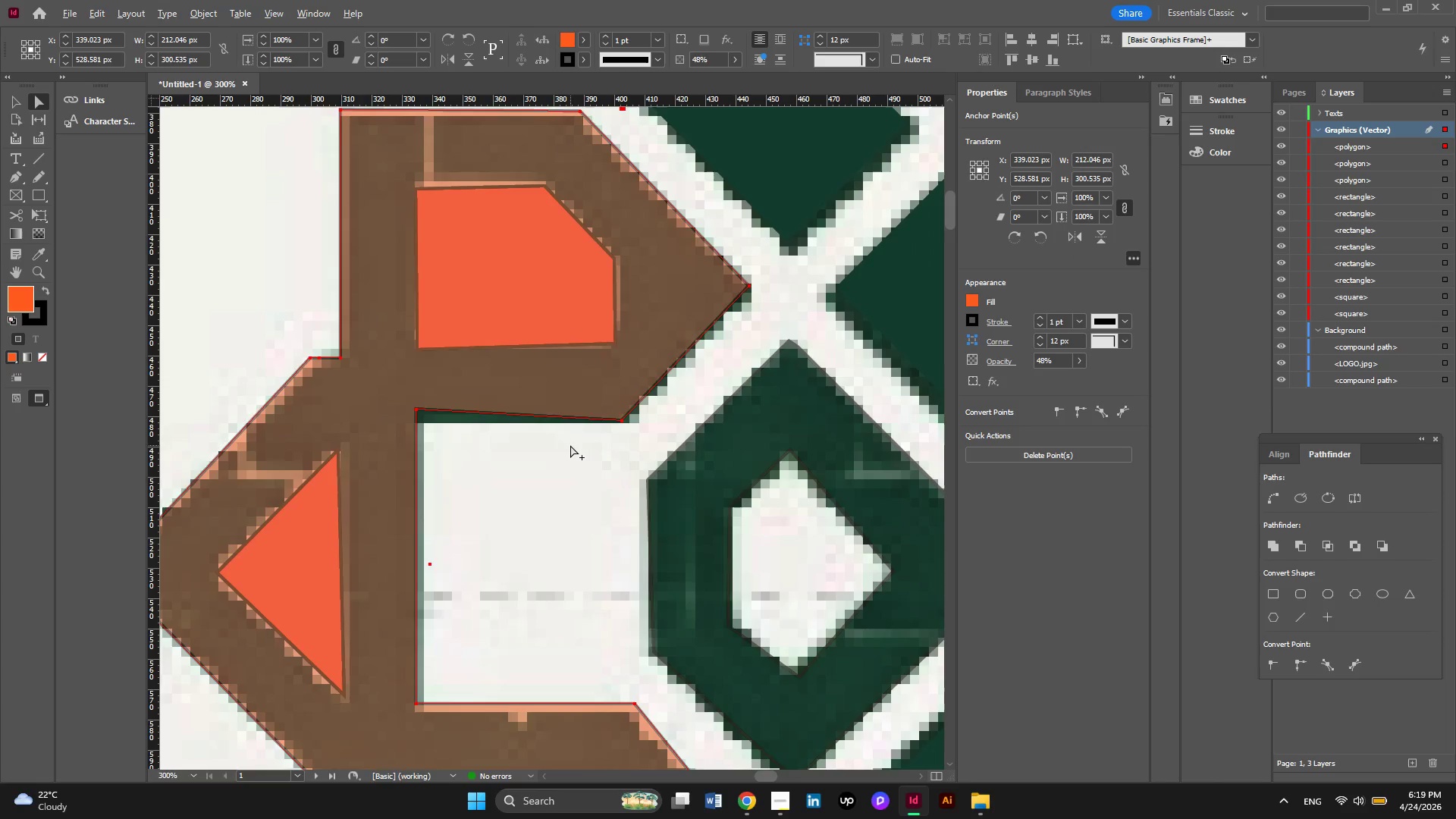 
scroll: coordinate [570, 446], scroll_direction: down, amount: 1.0
 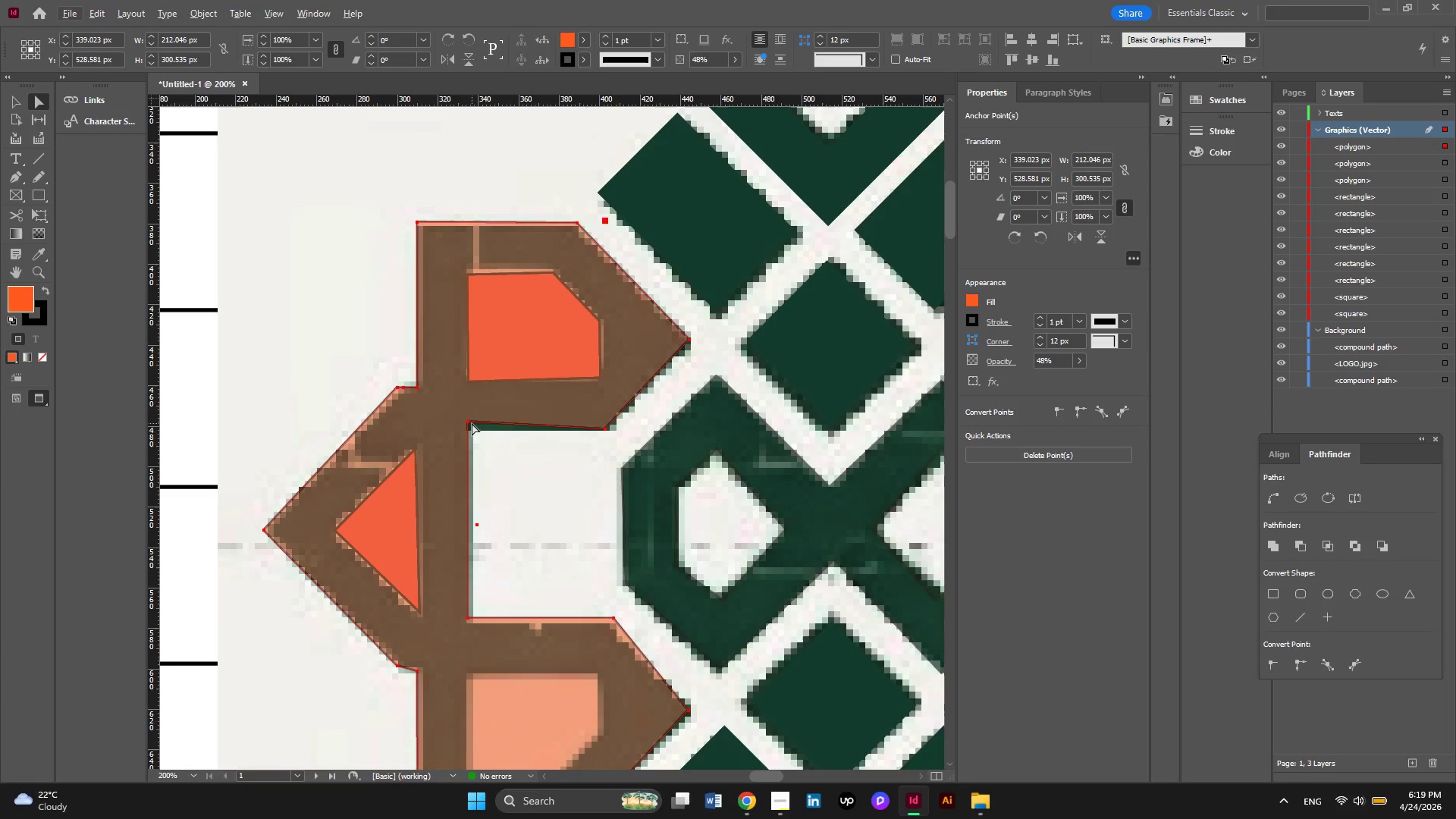 
hold_key(key=AltLeft, duration=0.34)
scroll: coordinate [472, 423], scroll_direction: up, amount: 2.0
 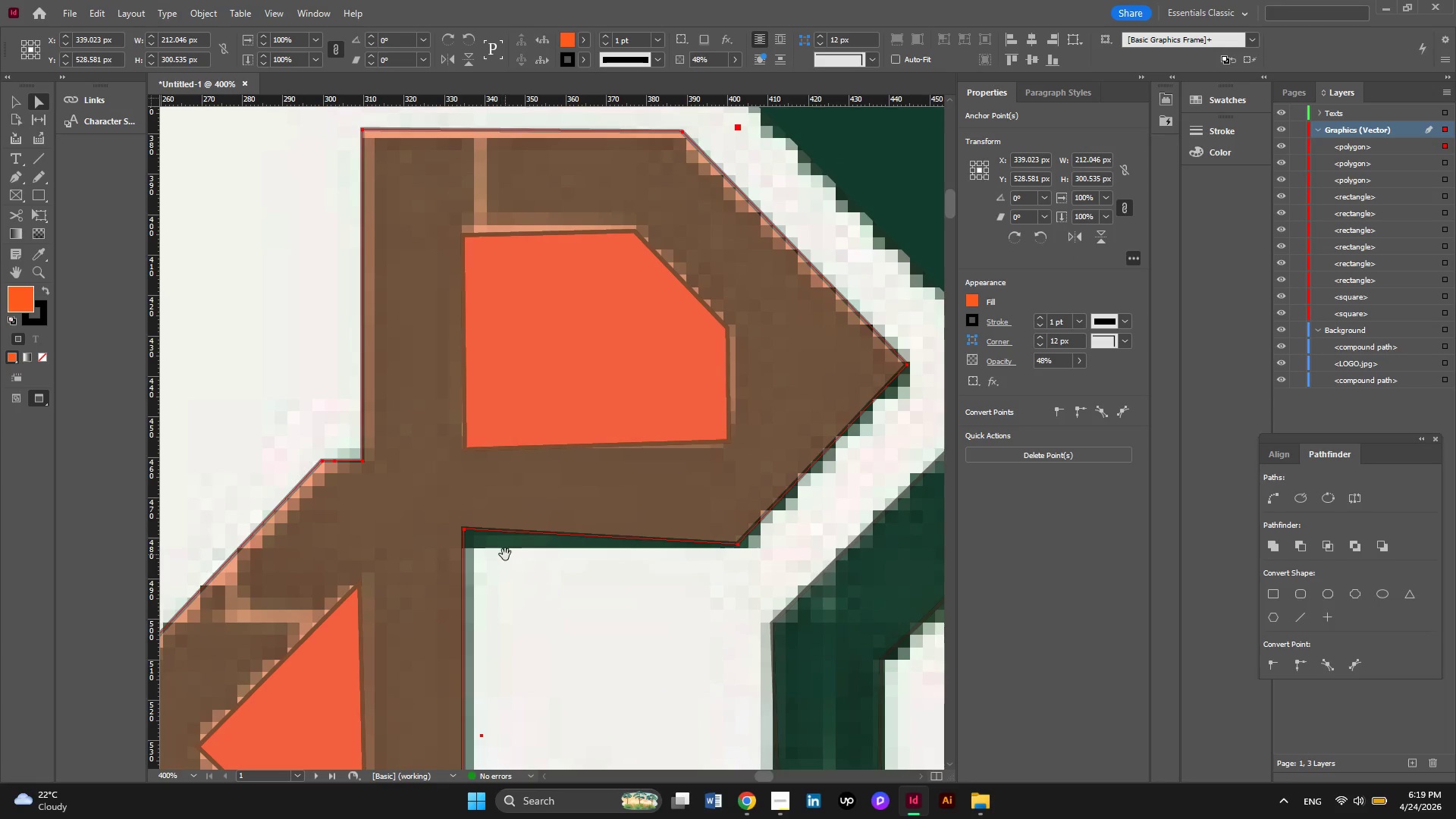 
hold_key(key=AltLeft, duration=0.39)
 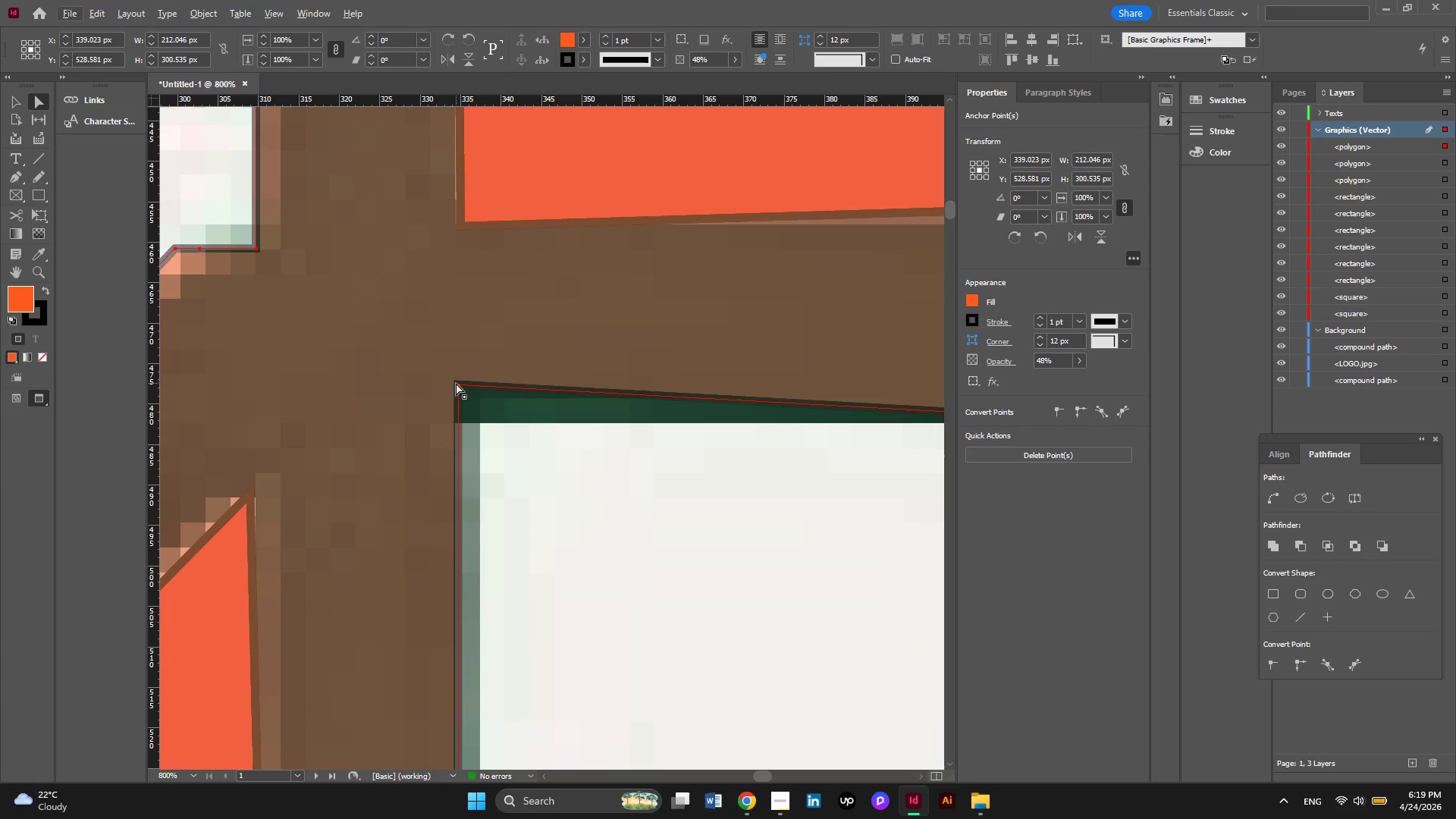 
scroll: coordinate [505, 554], scroll_direction: down, amount: 1.0
 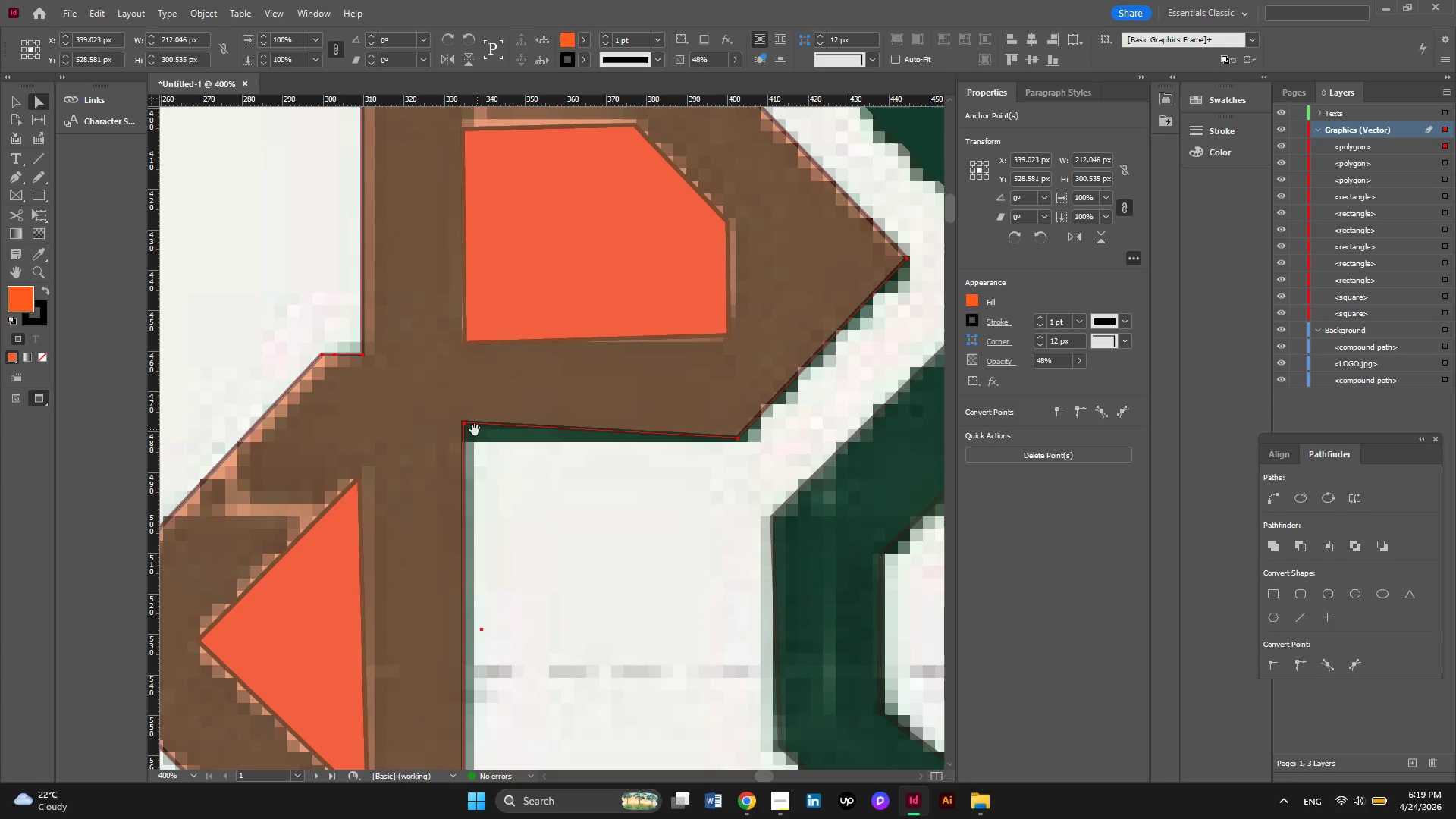 
scroll: coordinate [468, 460], scroll_direction: up, amount: 1.0
 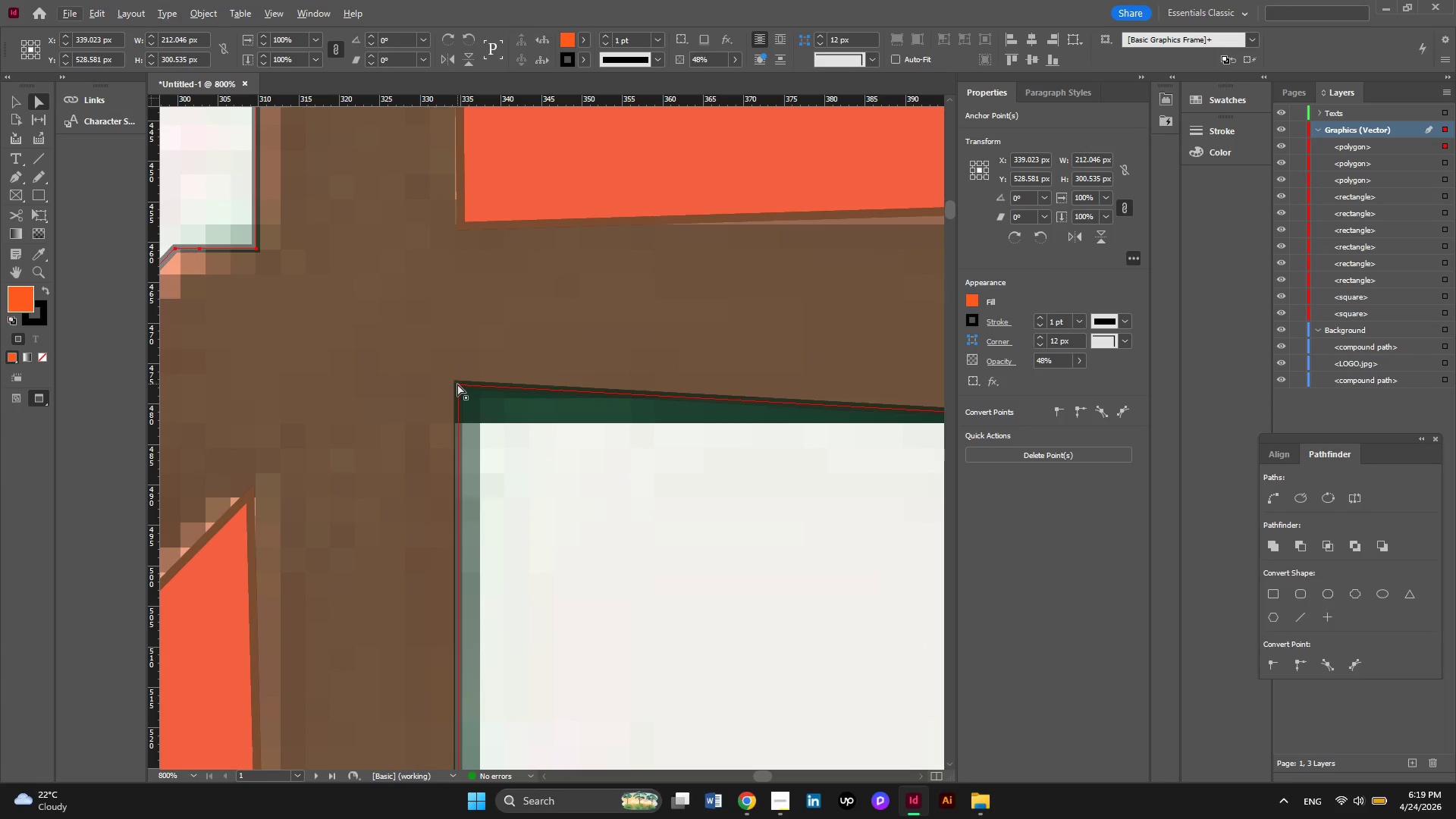 
left_click([457, 384])
 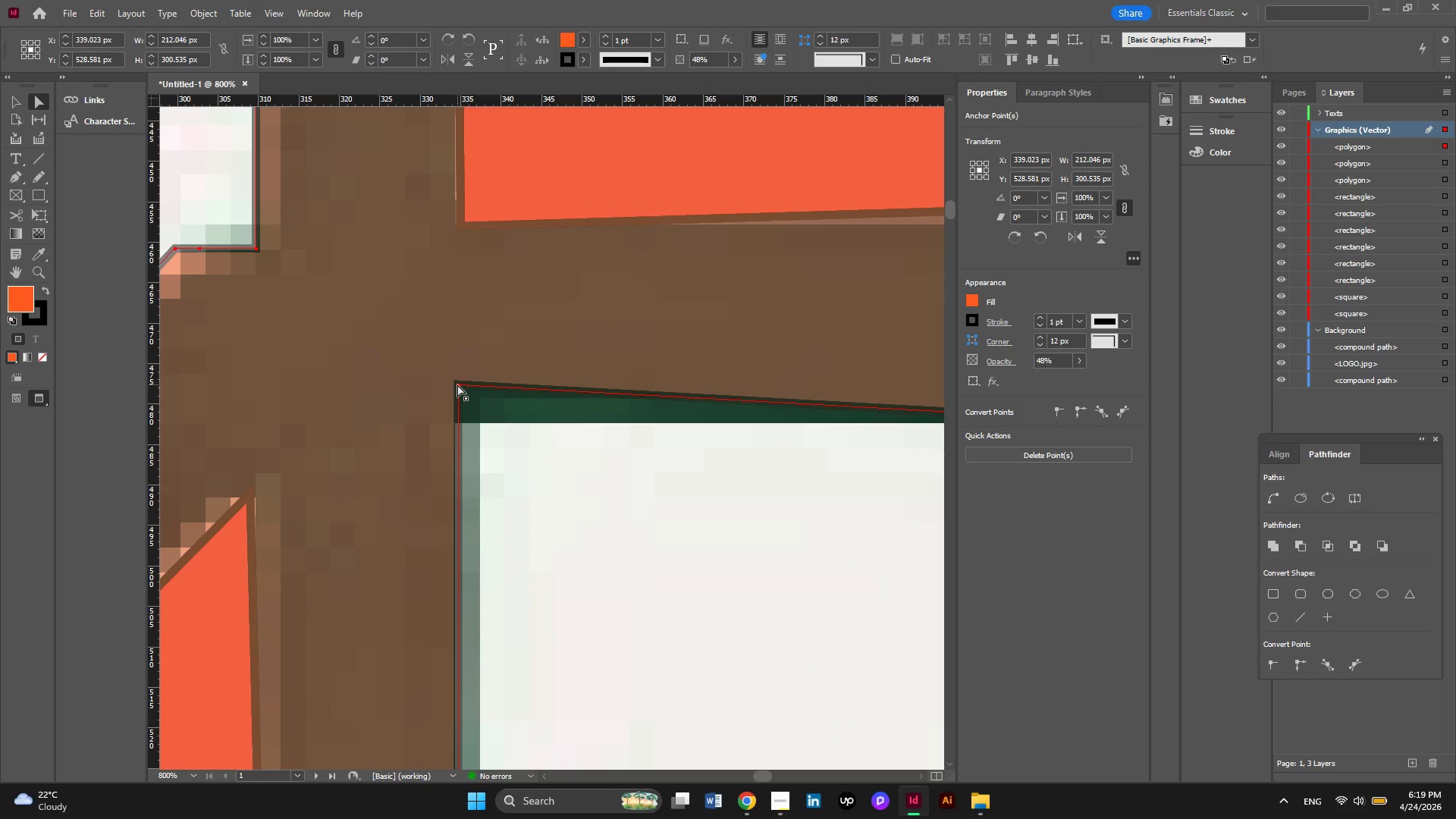 
left_click_drag(start_coordinate=[457, 384], to_coordinate=[458, 425])
 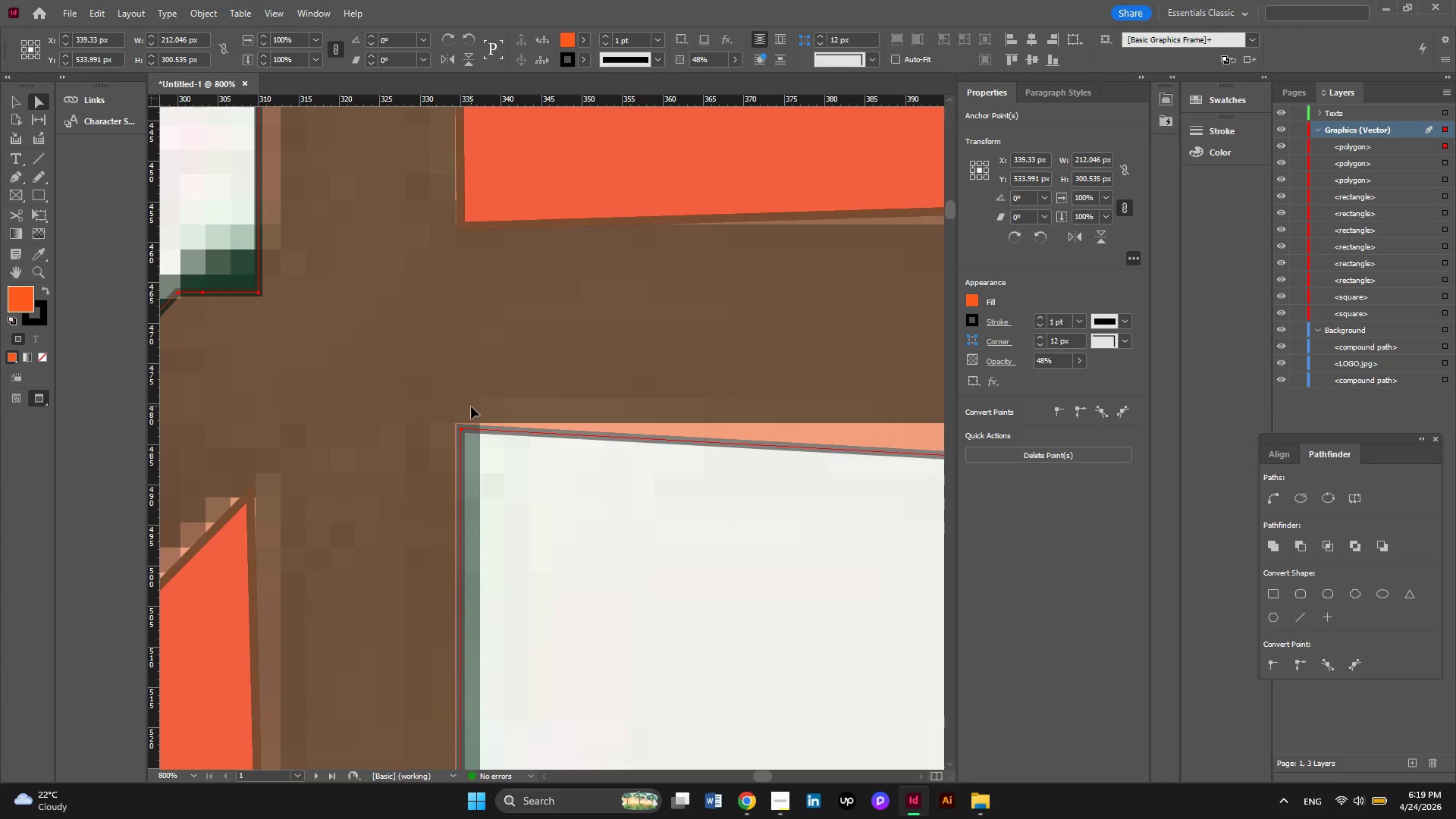 
key(Control+Z)
 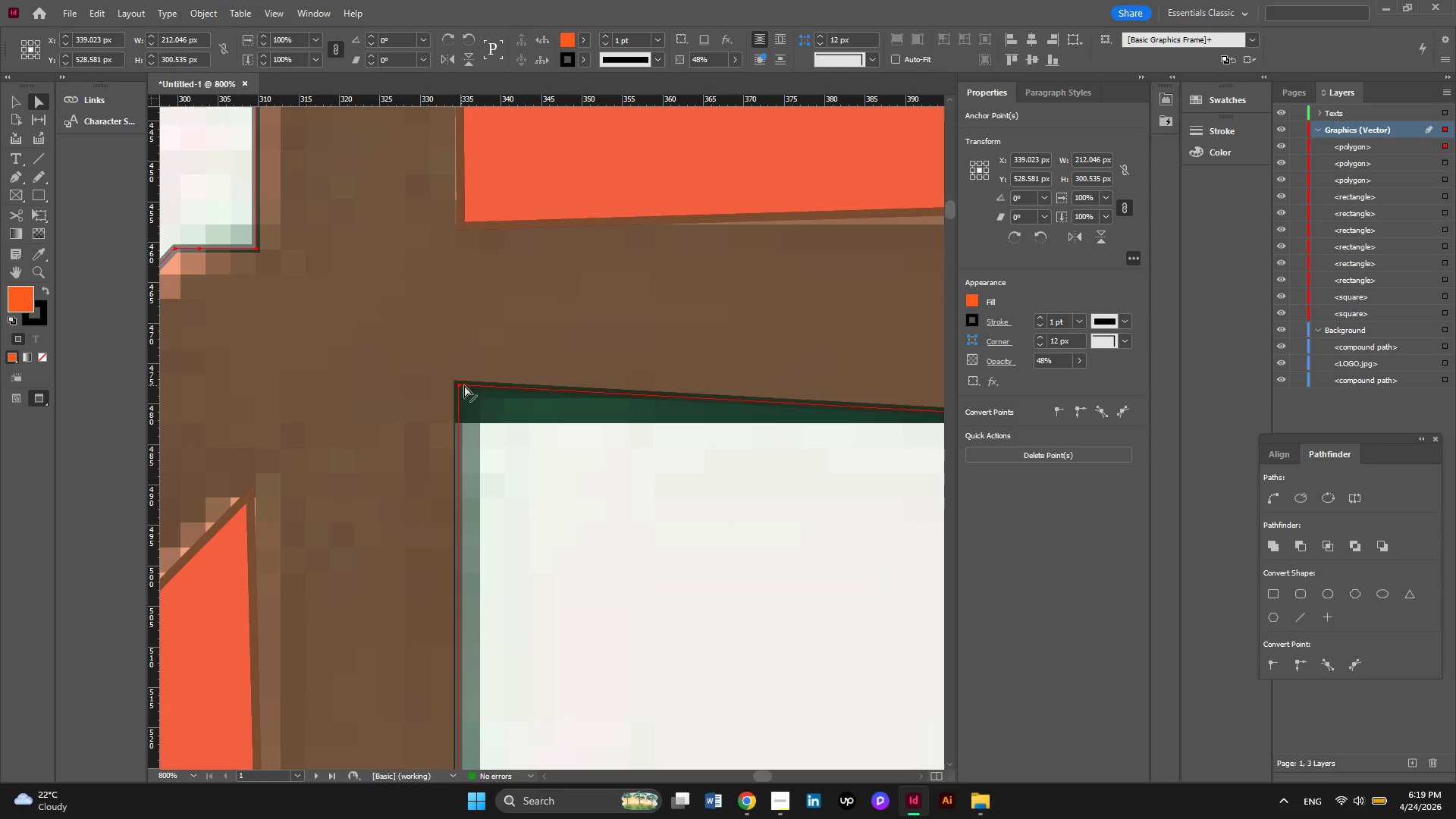 
left_click([470, 385])
 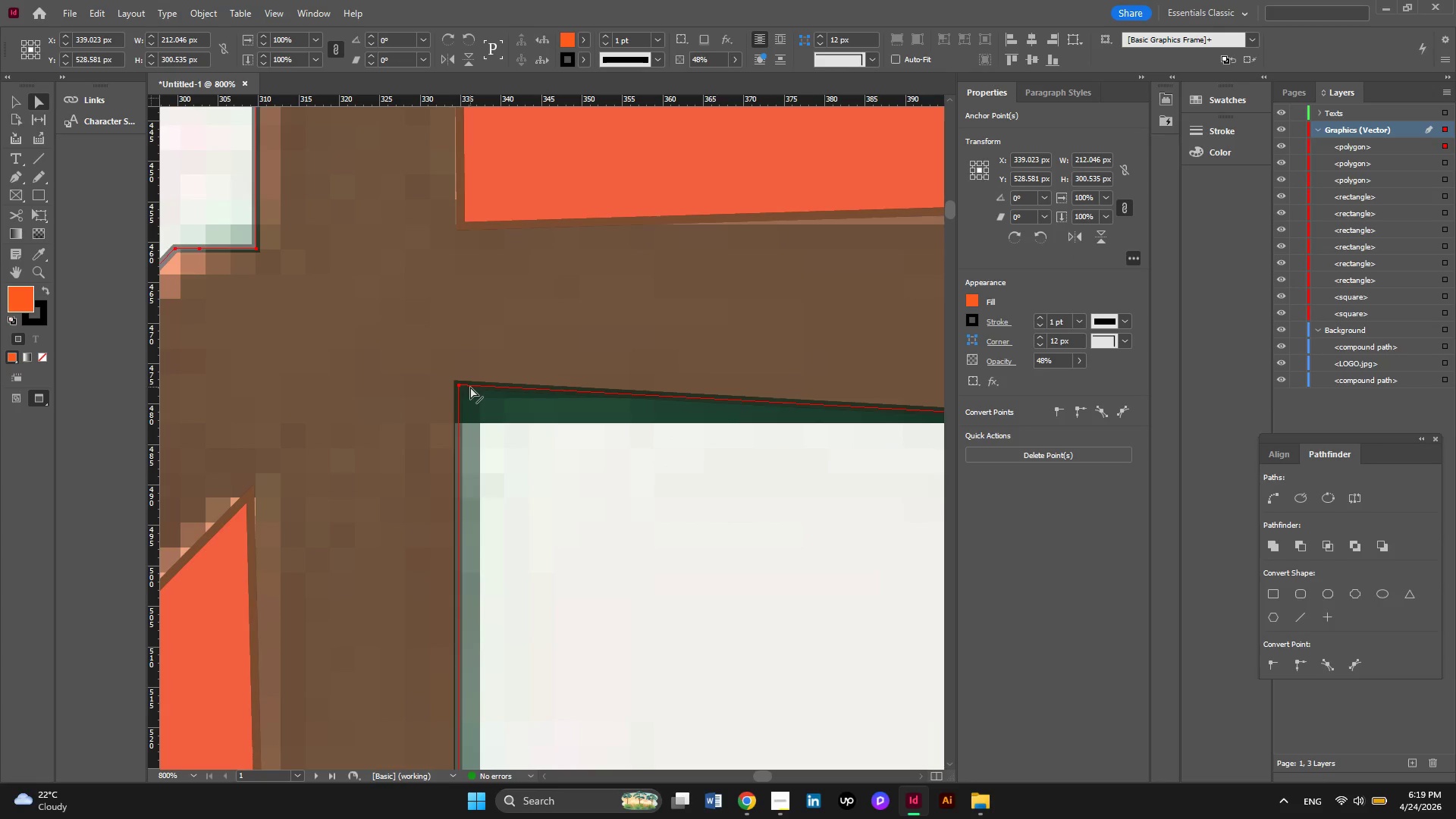 
left_click([470, 387])
 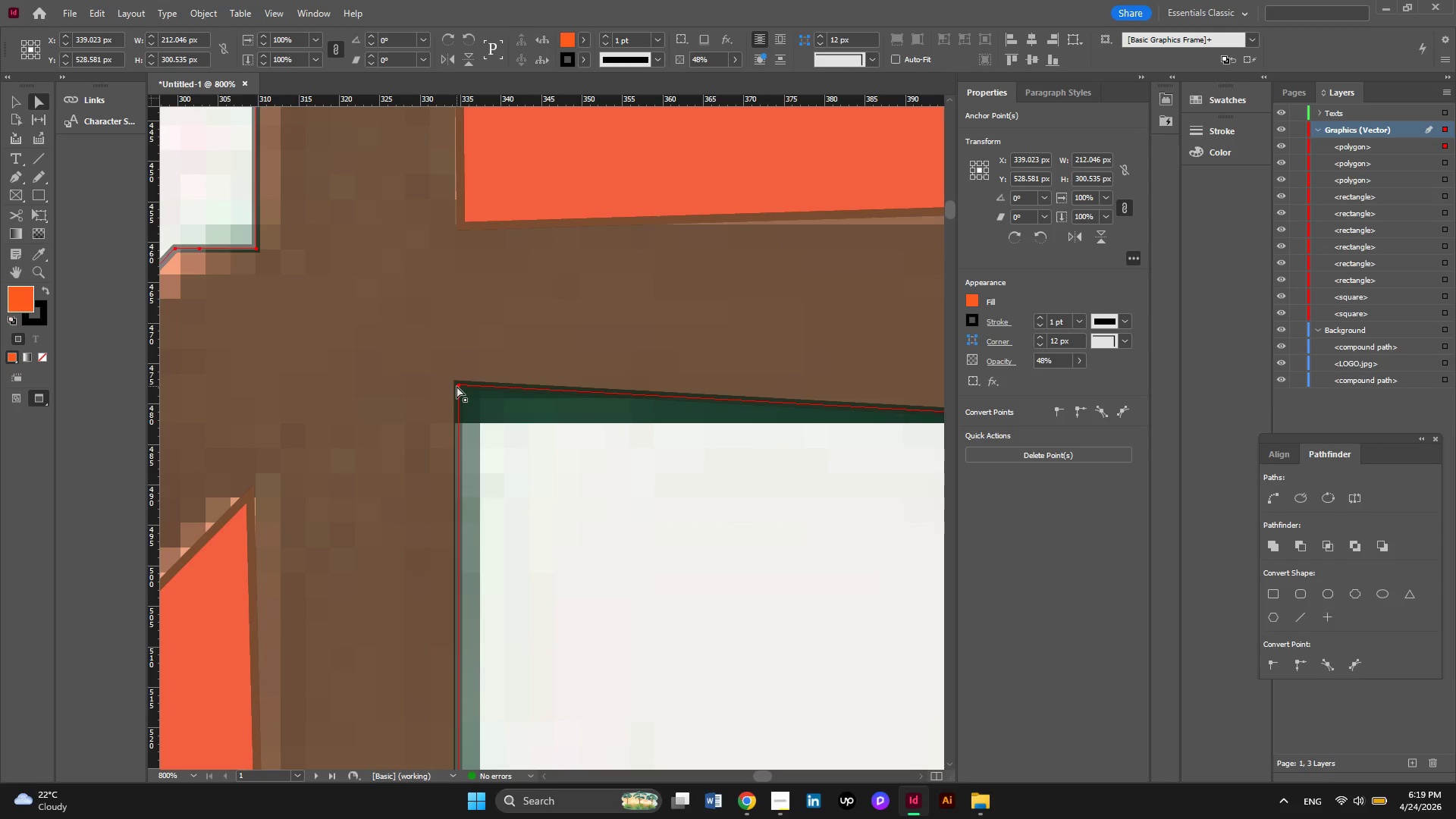 
left_click([457, 386])
 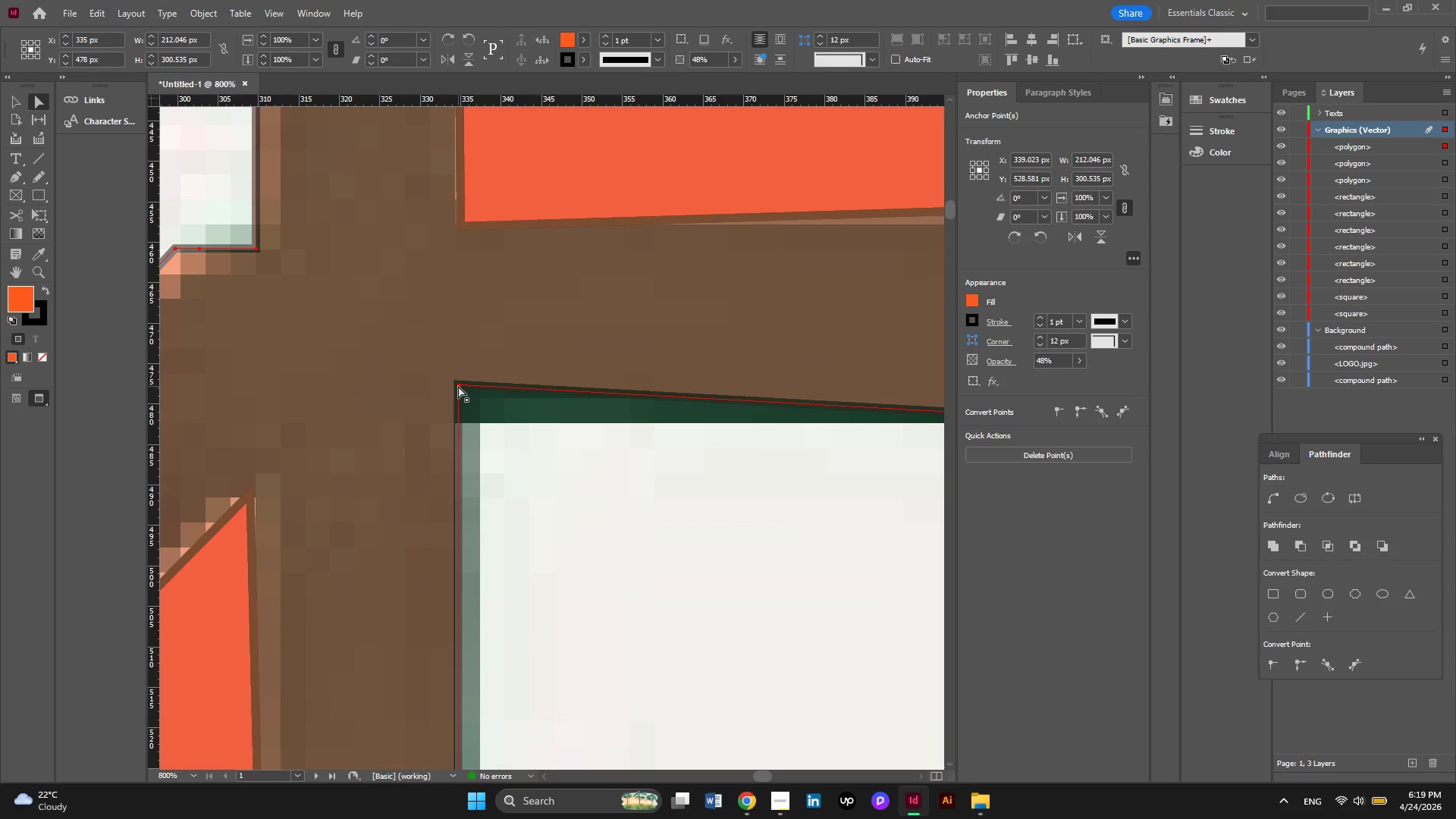 
double_click([459, 386])
 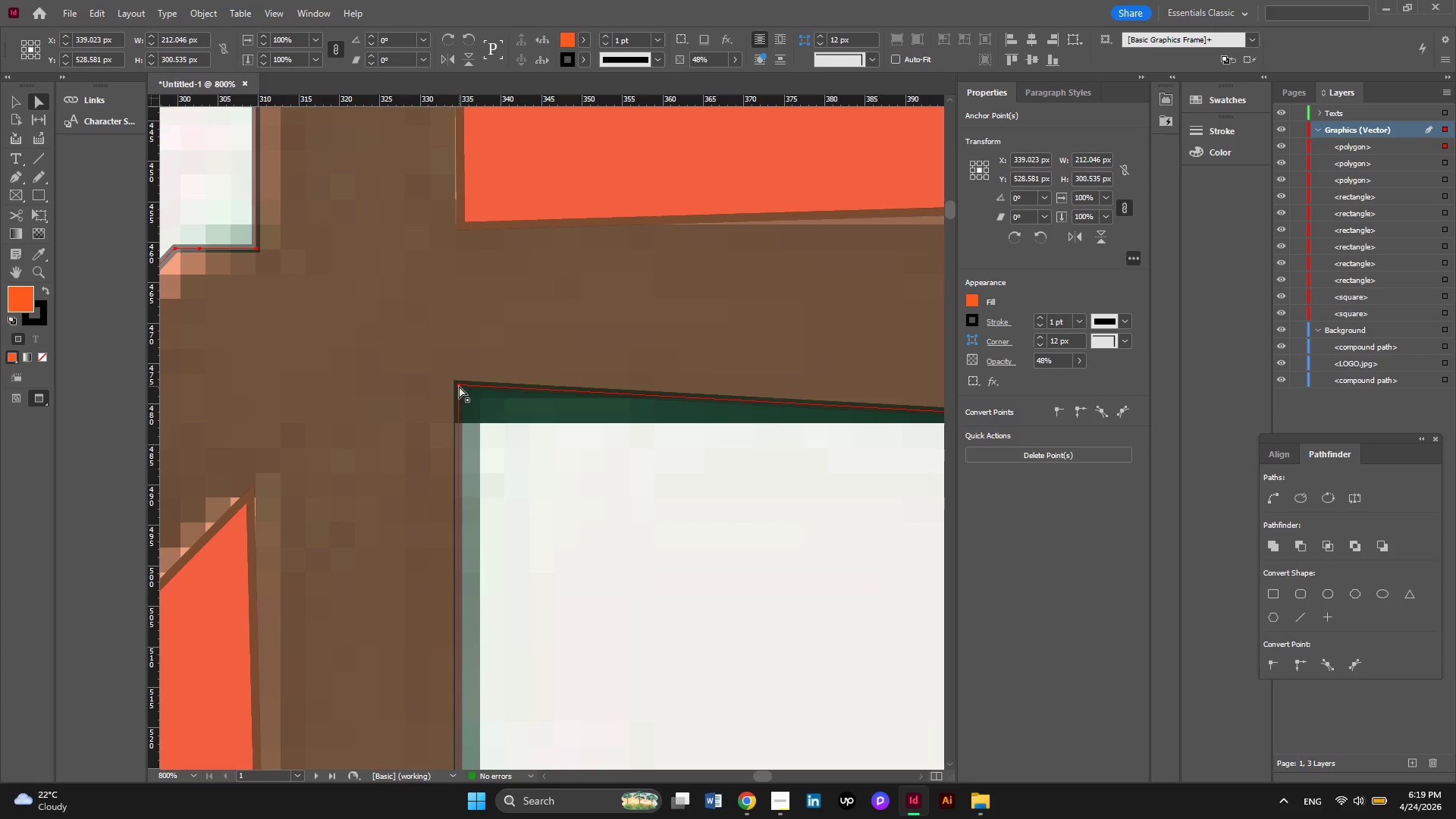 
hold_key(key=AltLeft, duration=0.41)
scroll: coordinate [459, 386], scroll_direction: up, amount: 3.0
 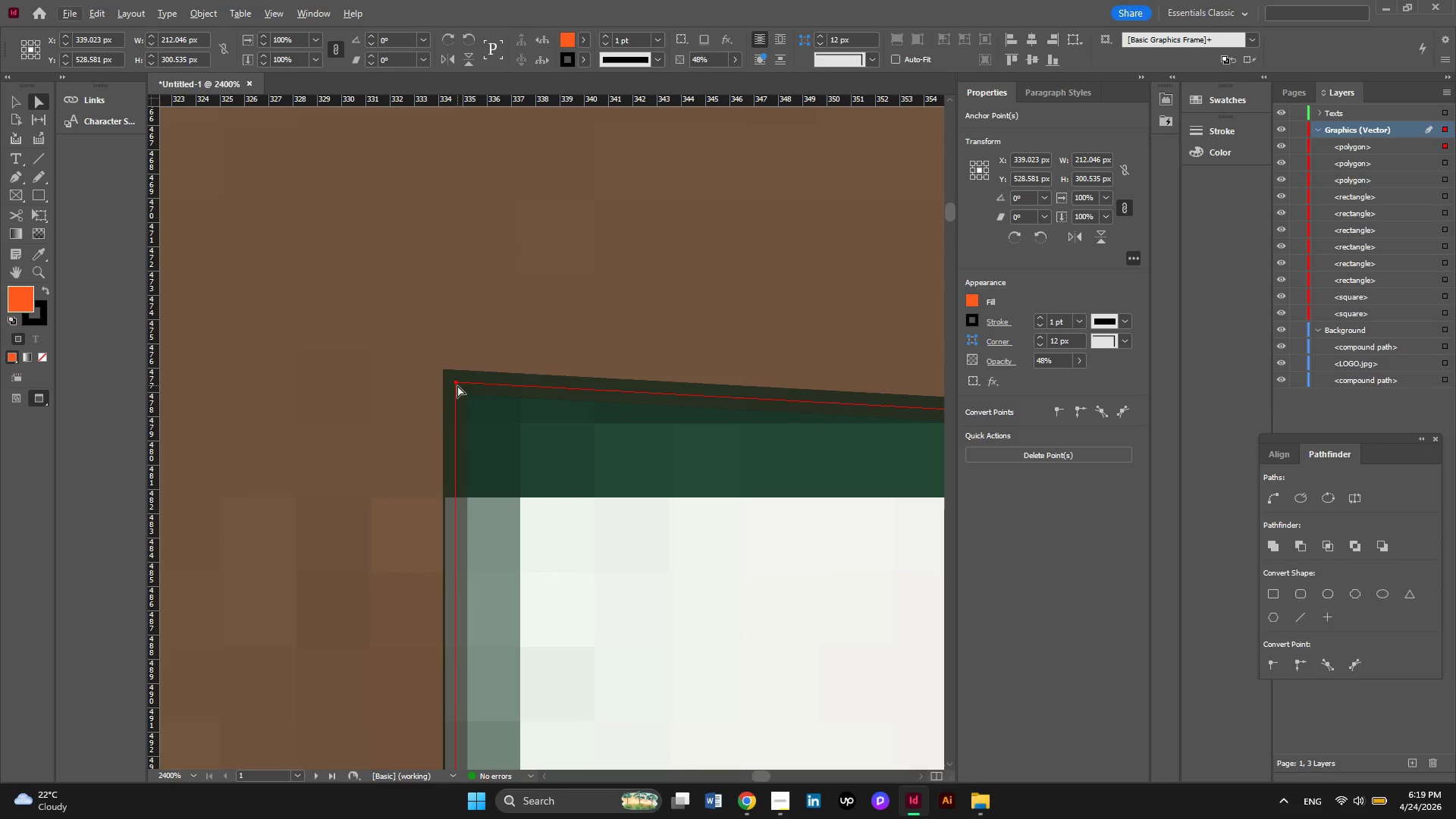 
left_click_drag(start_coordinate=[457, 382], to_coordinate=[456, 477])
 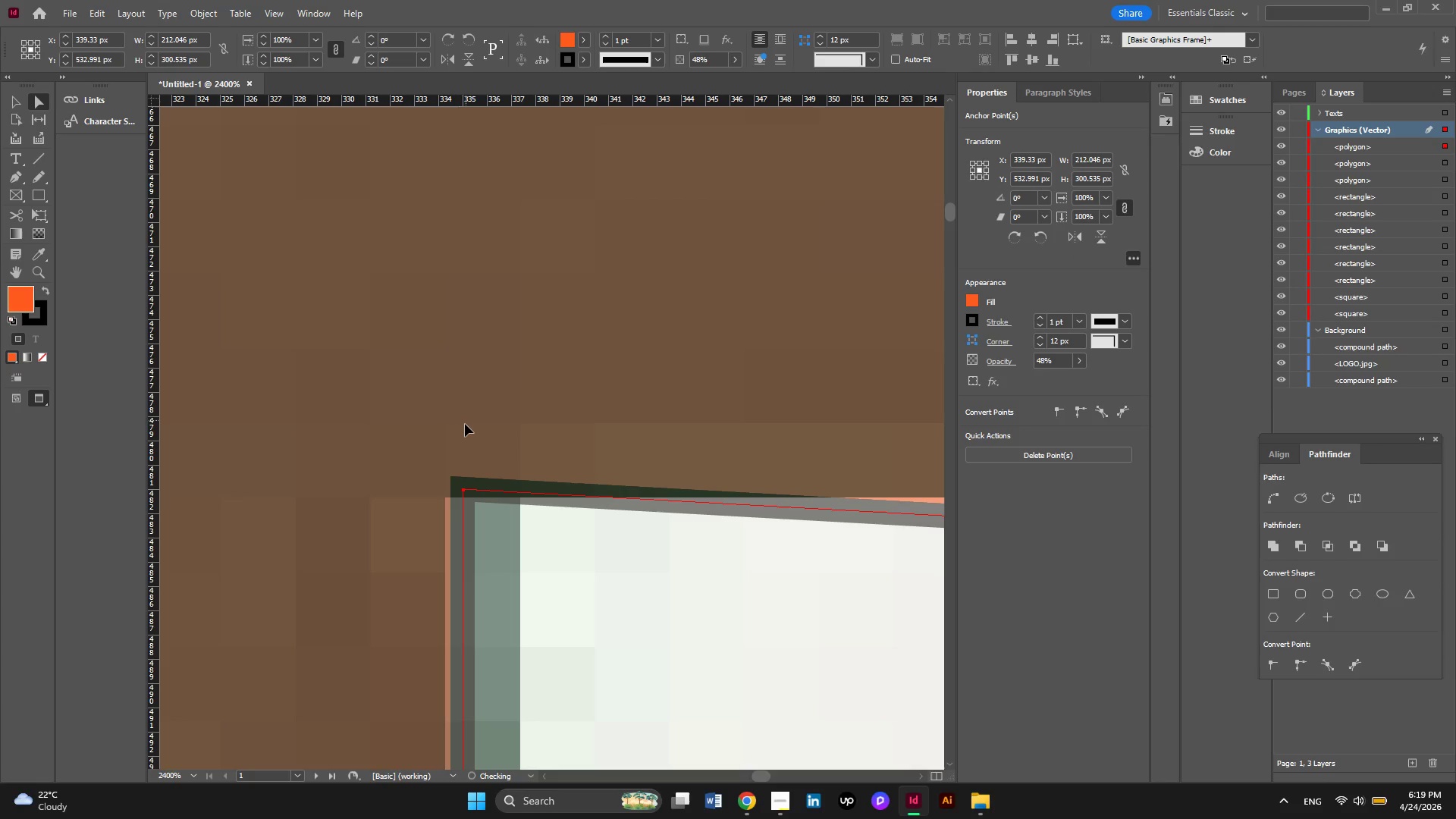 
hold_key(key=AltLeft, duration=0.45)
 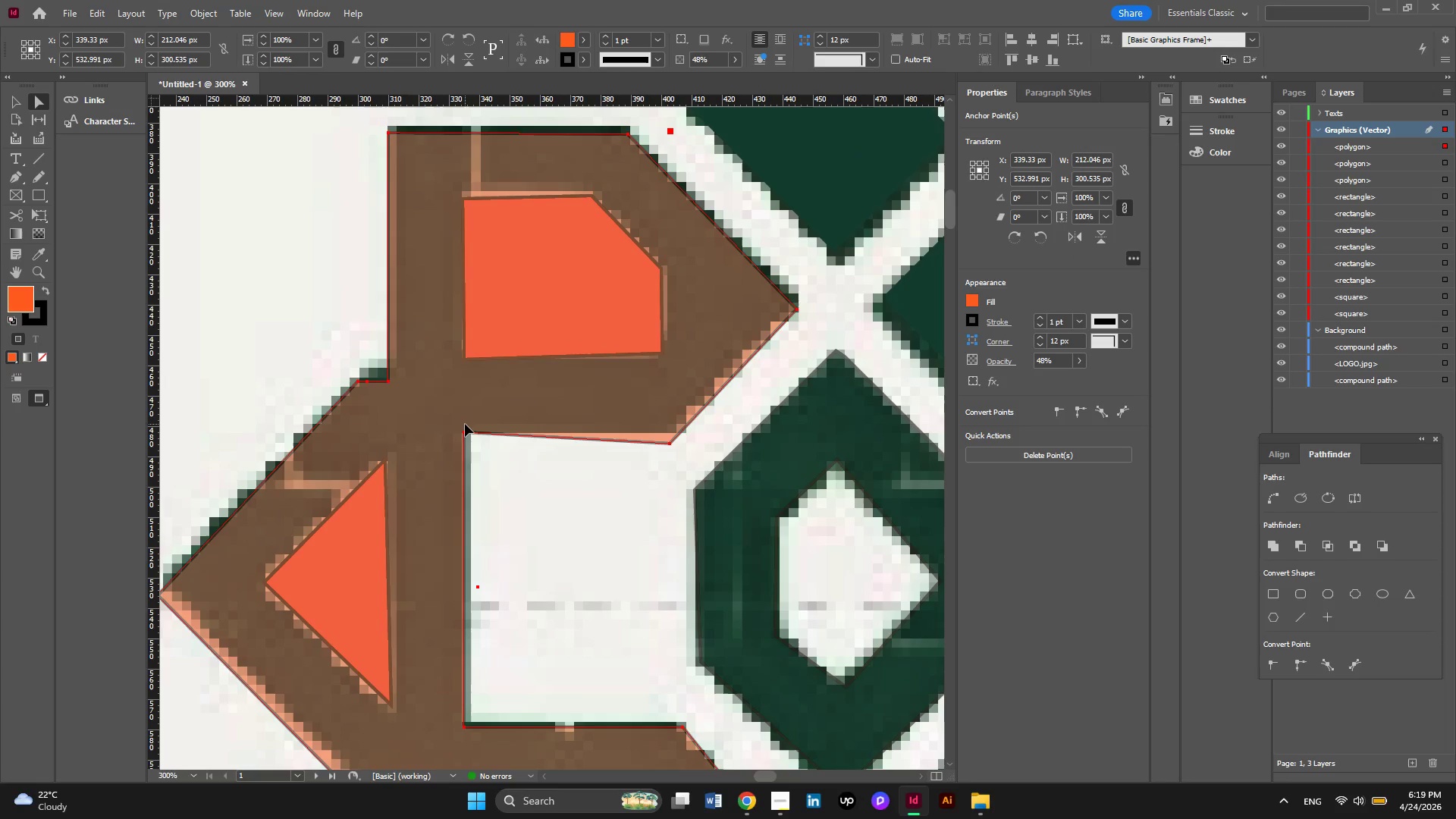 
key(Alt+AltLeft)
 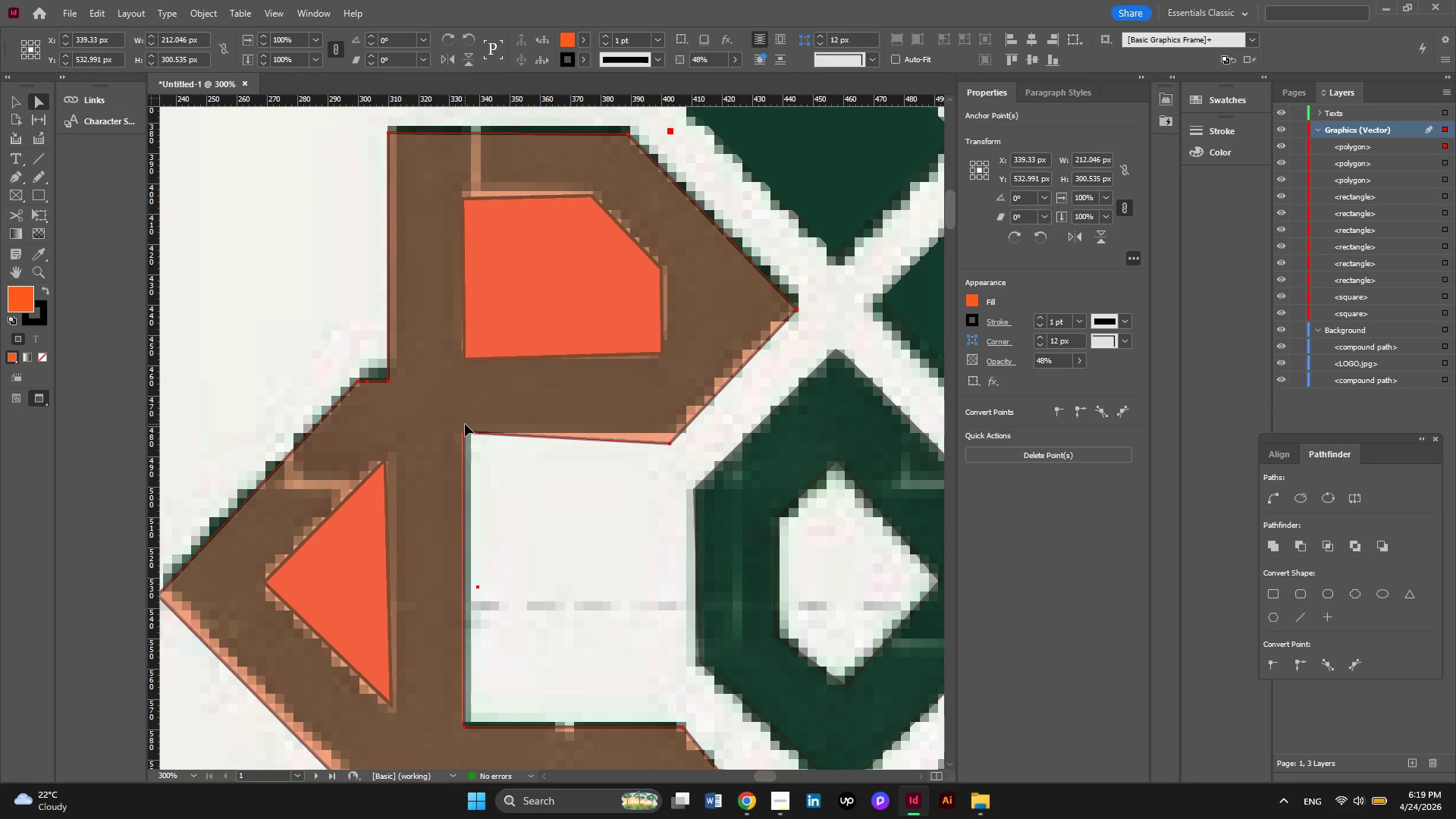 
scroll: coordinate [465, 424], scroll_direction: down, amount: 5.0
 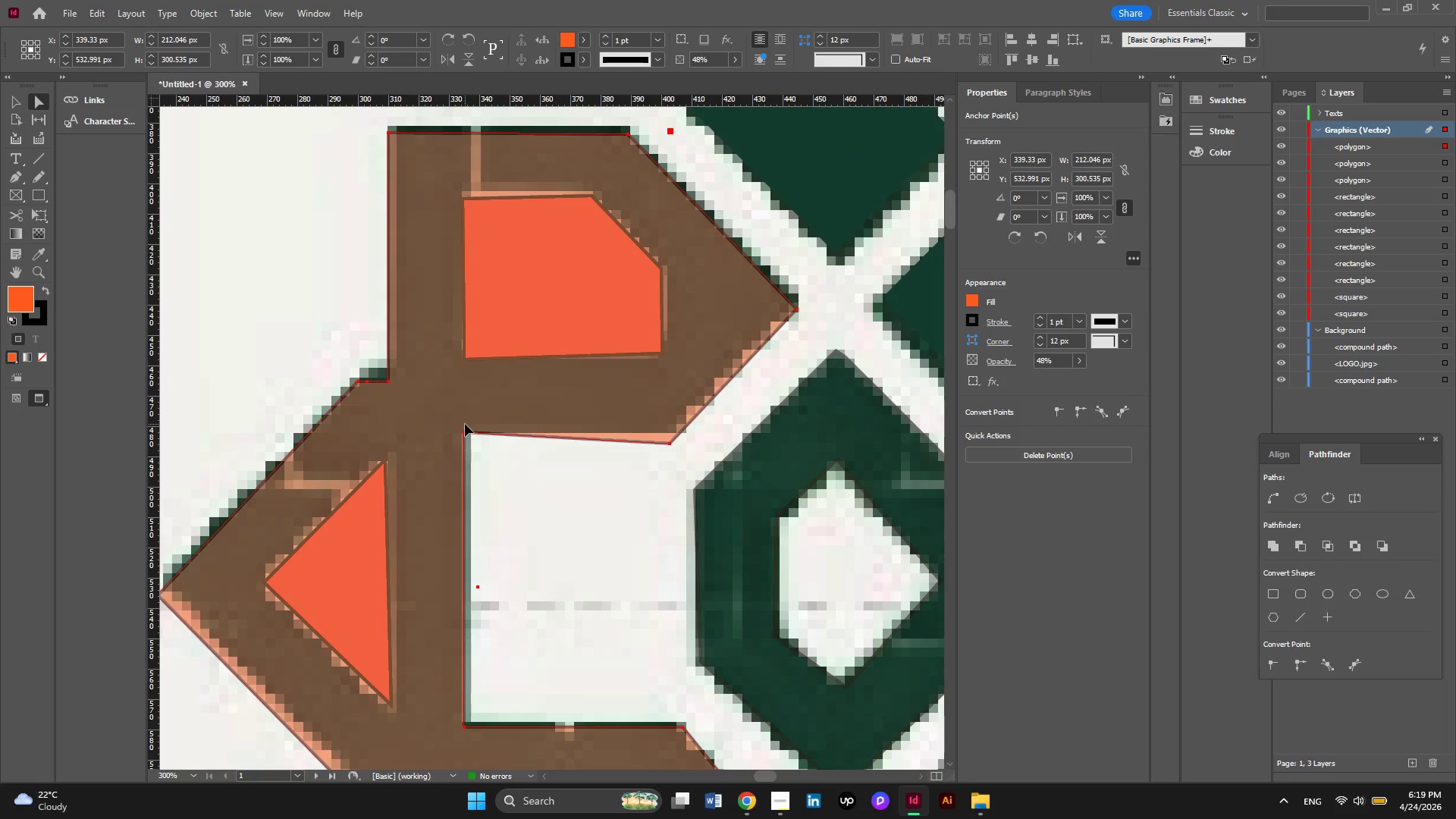 
key(Control+Z)
 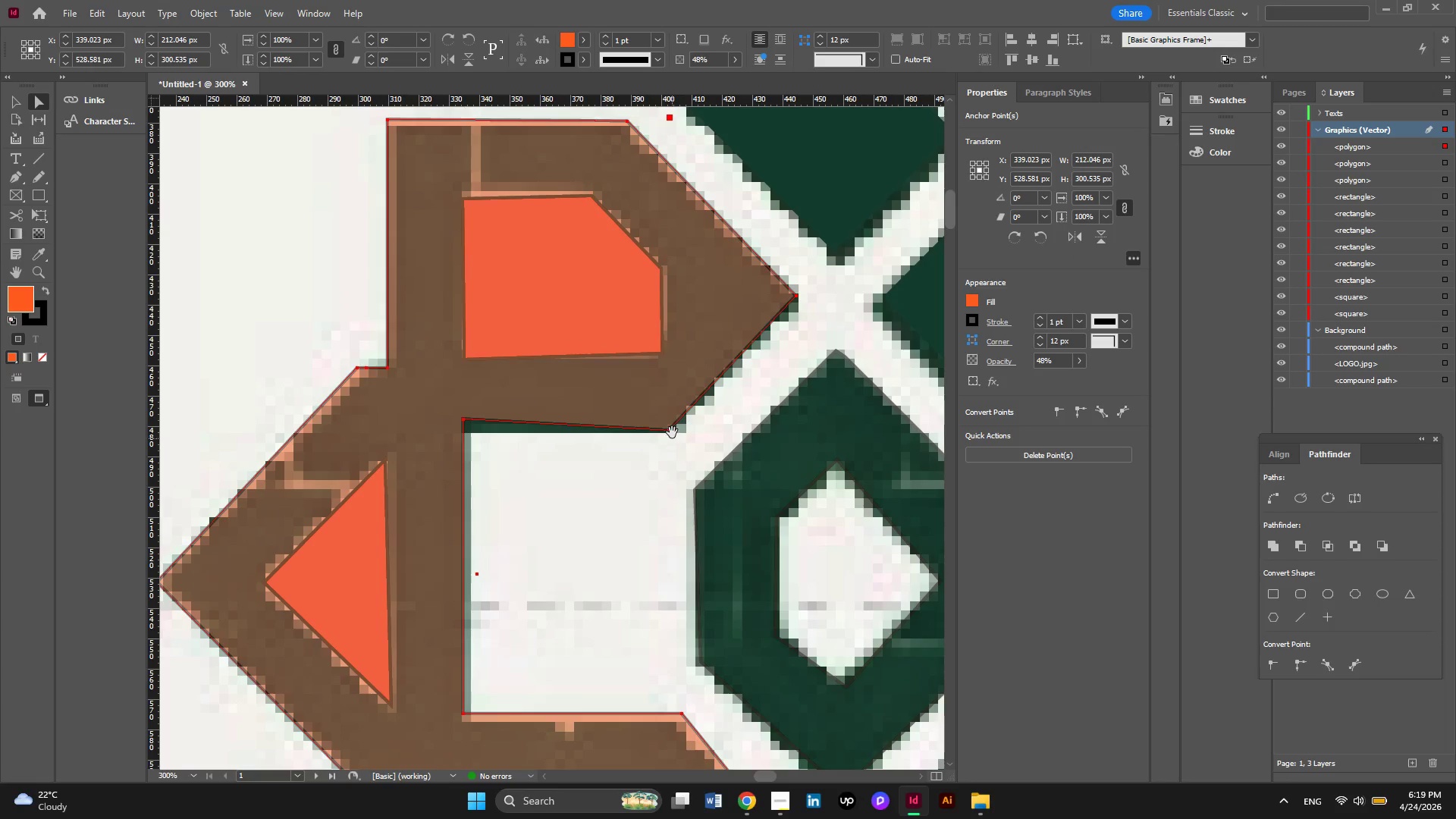 
left_click([667, 429])
 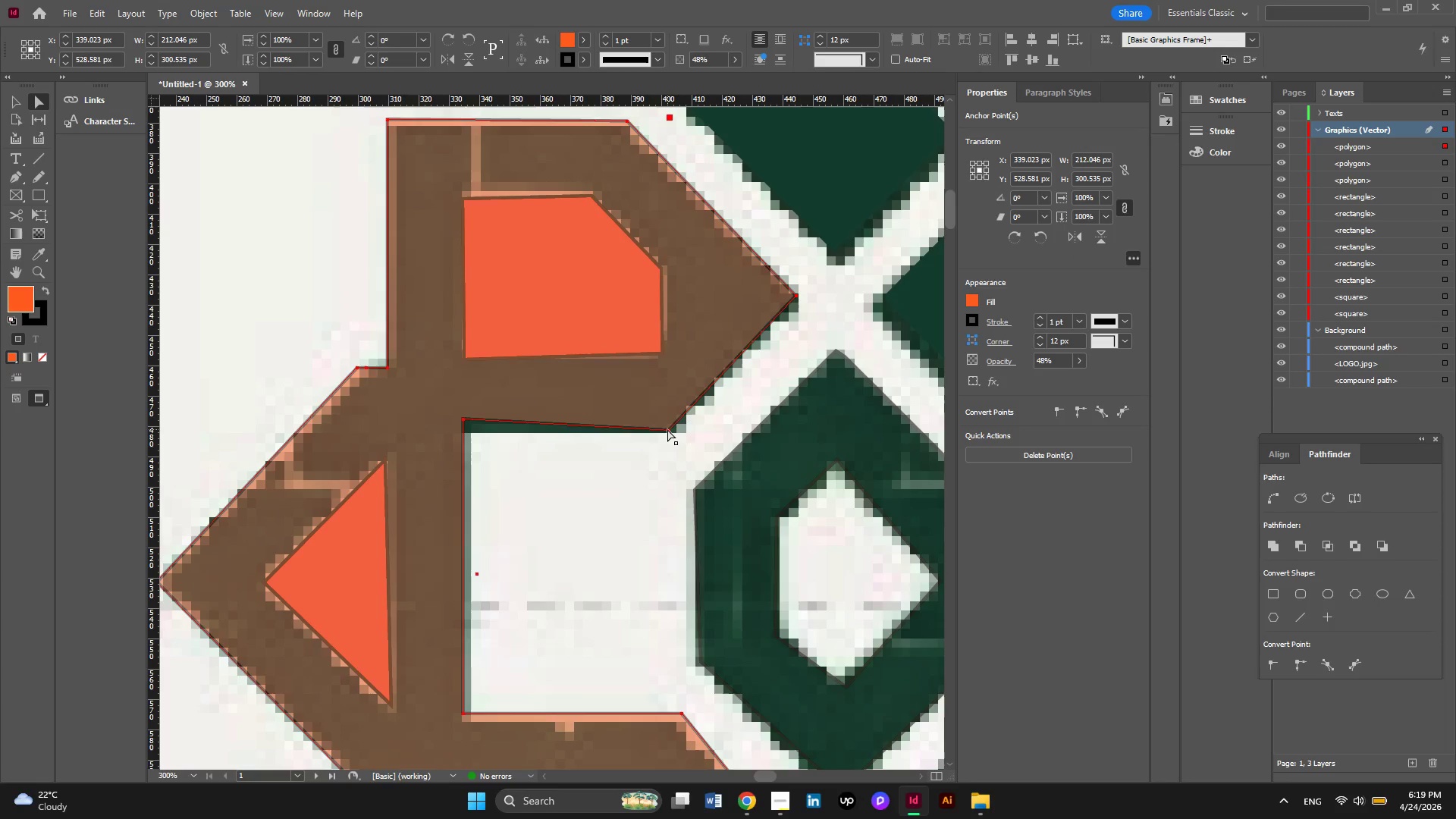 
left_click_drag(start_coordinate=[667, 429], to_coordinate=[660, 453])
 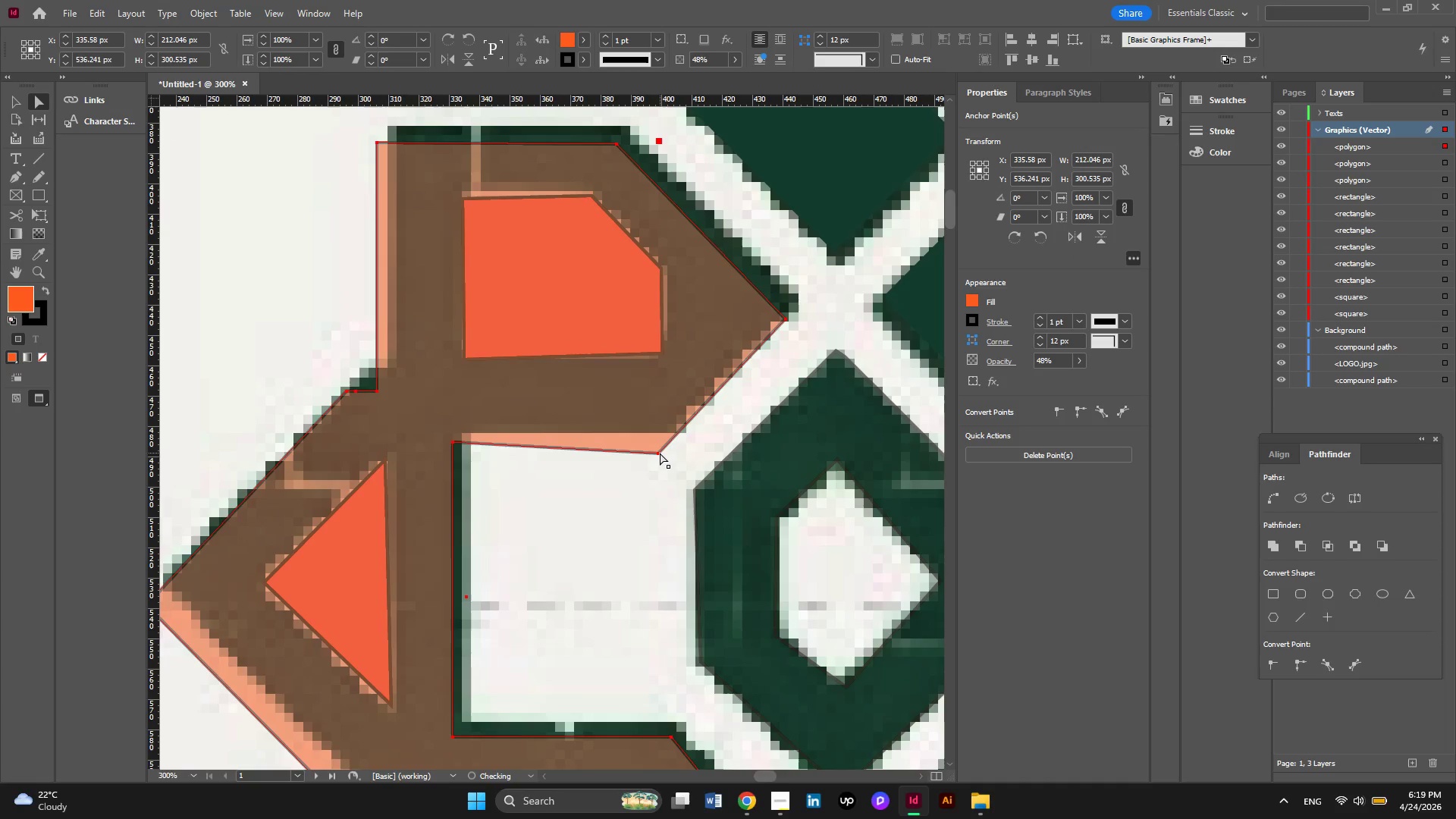 
key(Control+Z)
 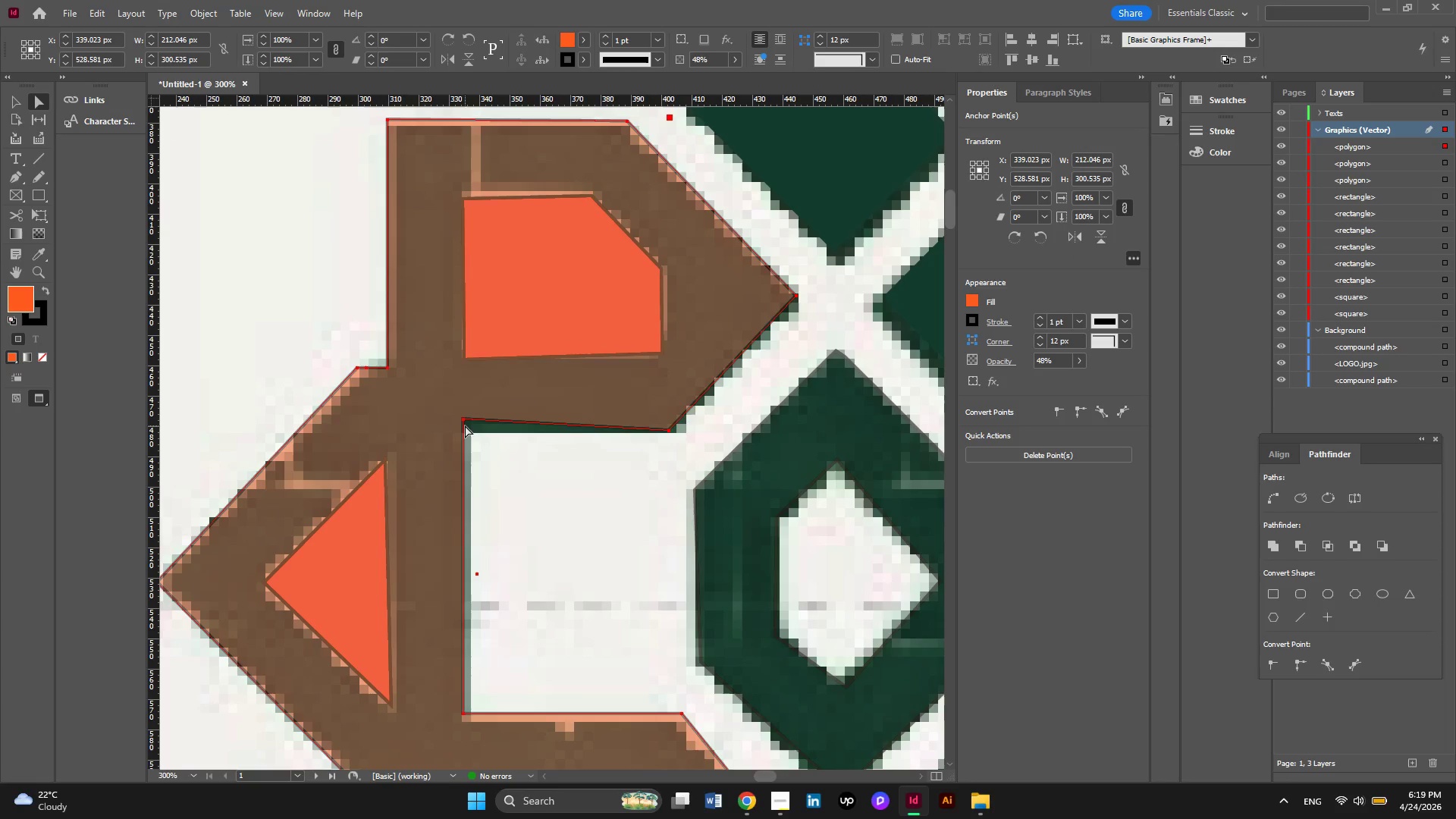 
hold_key(key=AltLeft, duration=0.38)
scroll: coordinate [481, 435], scroll_direction: up, amount: 1.0
 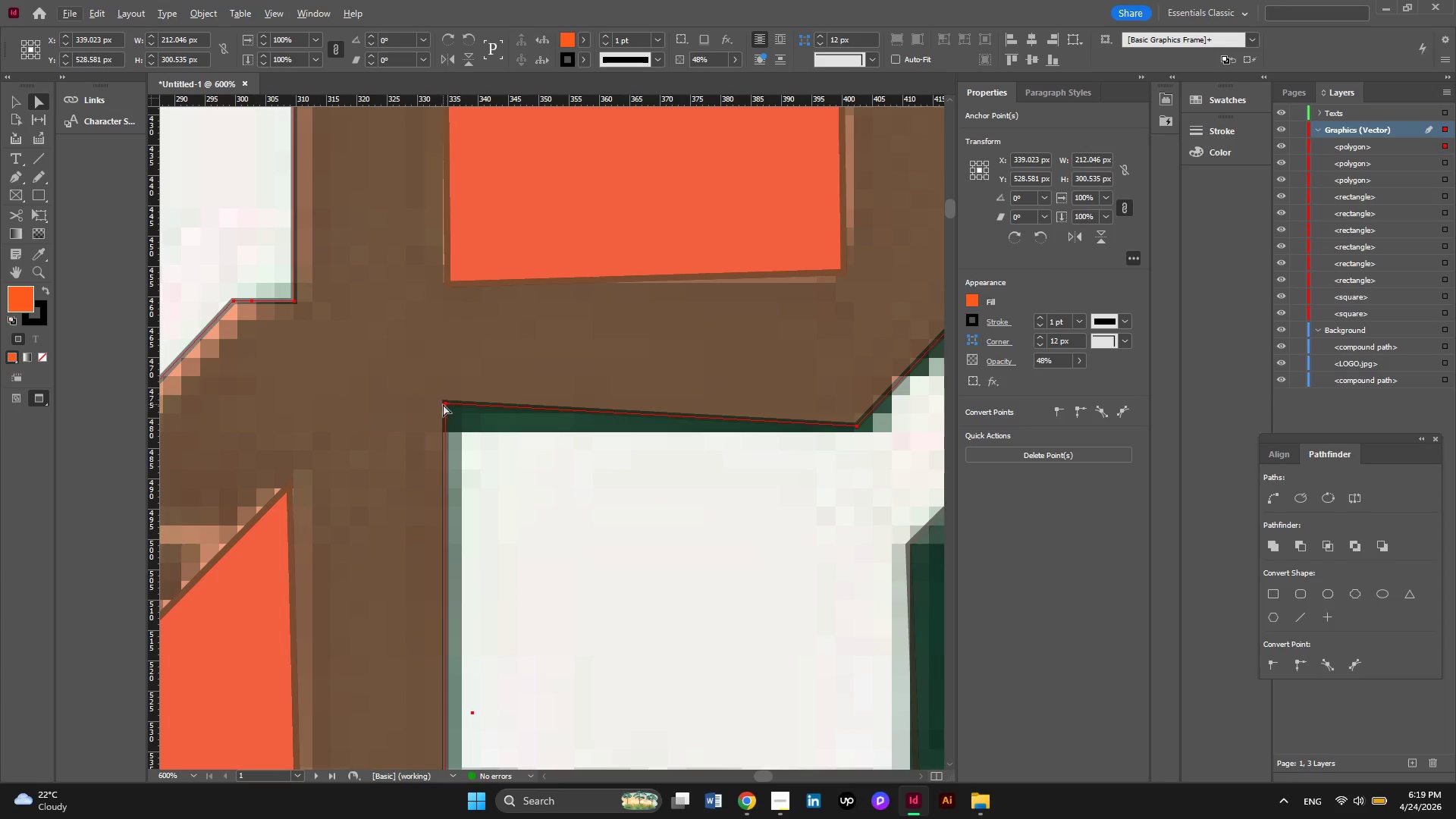 
left_click([447, 403])
 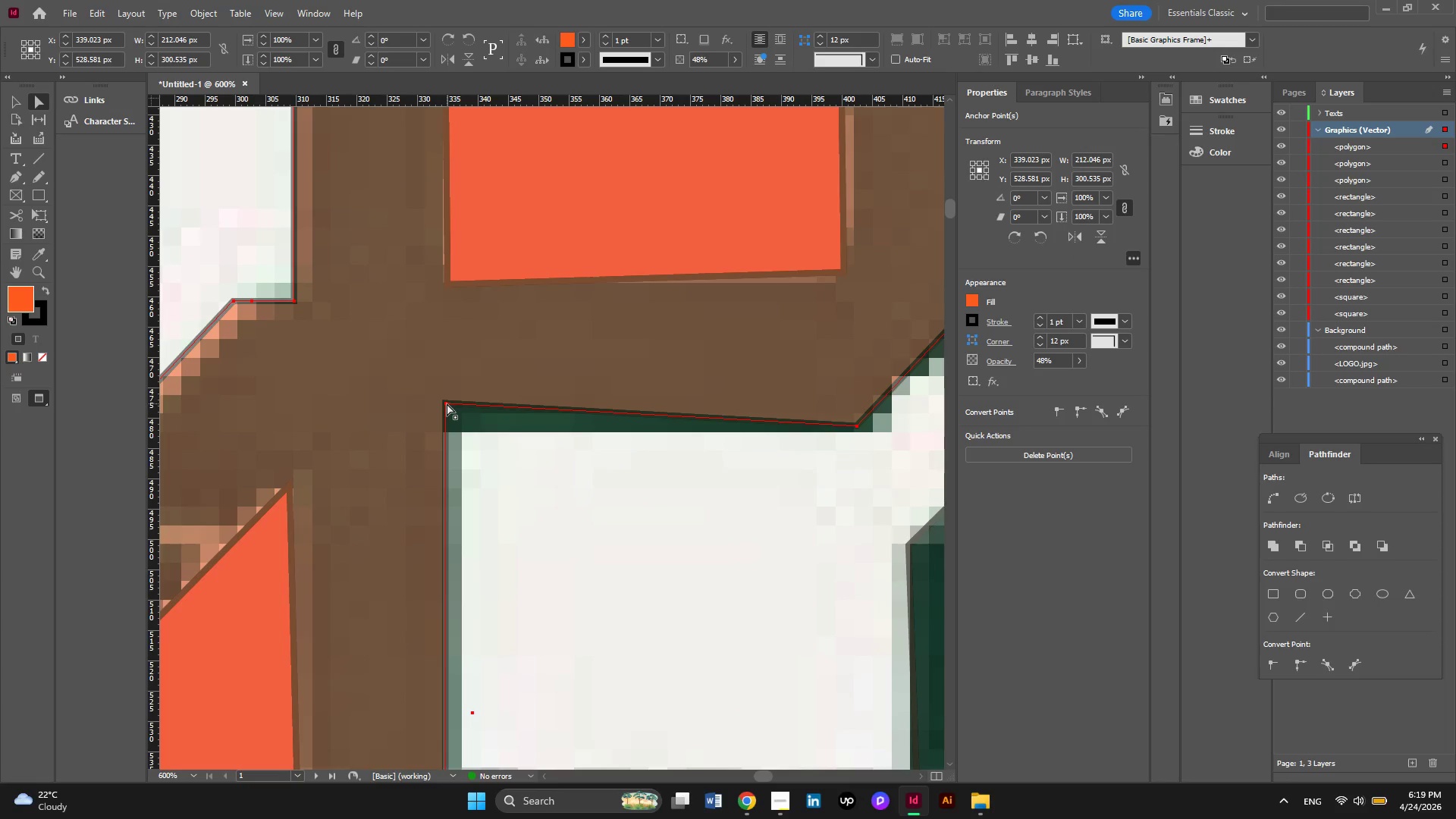 
left_click_drag(start_coordinate=[447, 403], to_coordinate=[445, 427])
 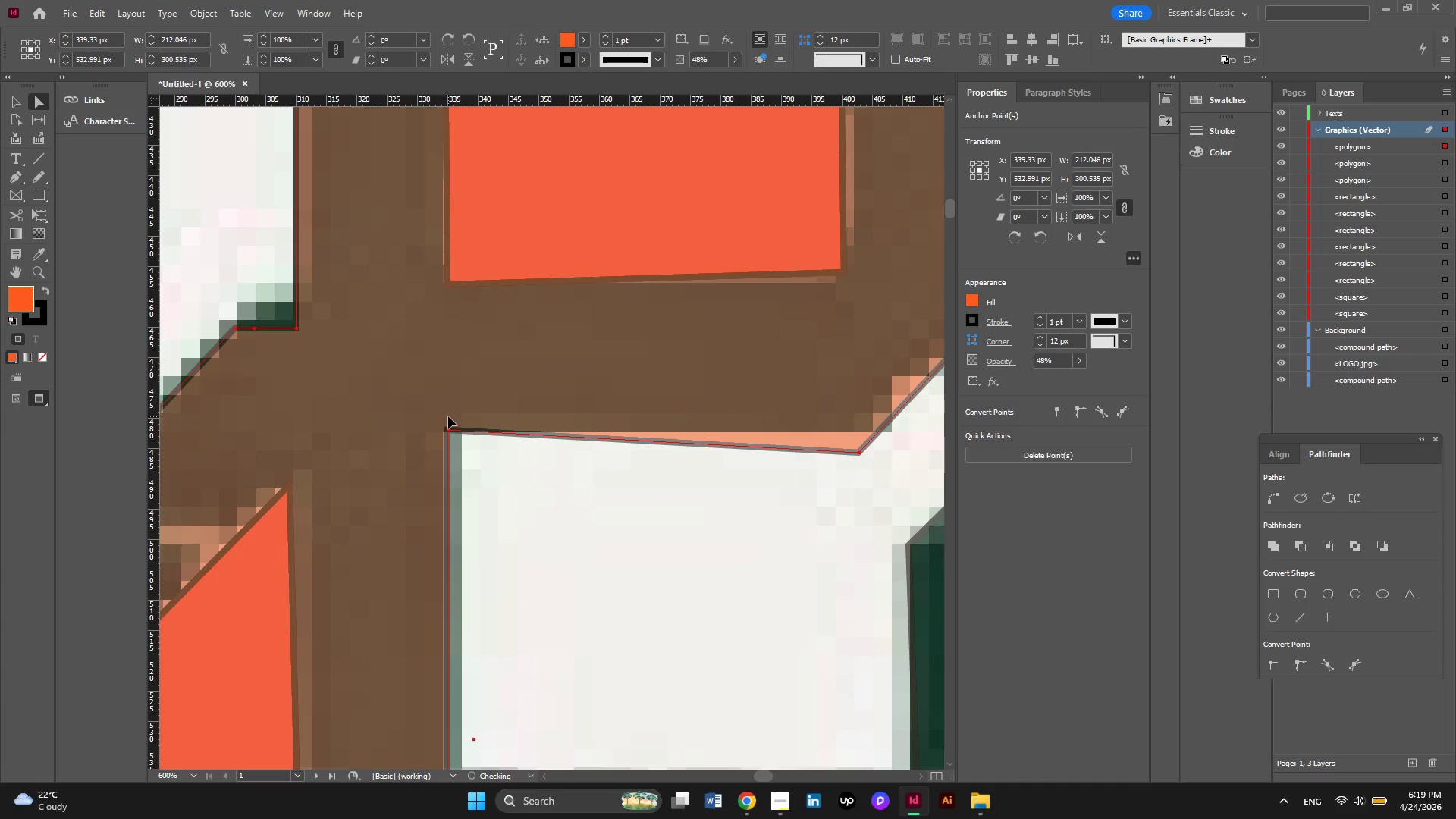 
key(Control+Z)
 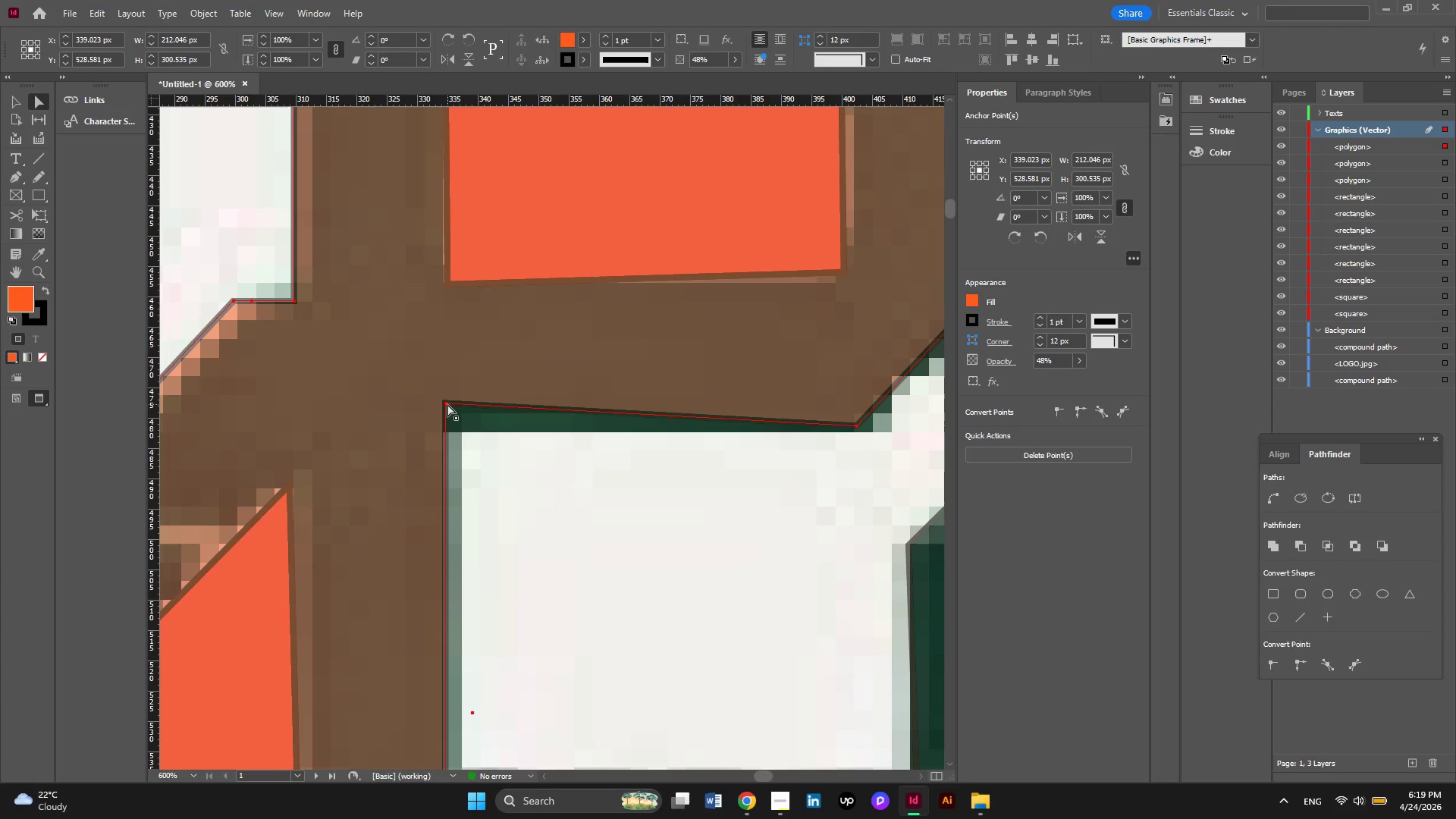 
left_click([447, 405])
 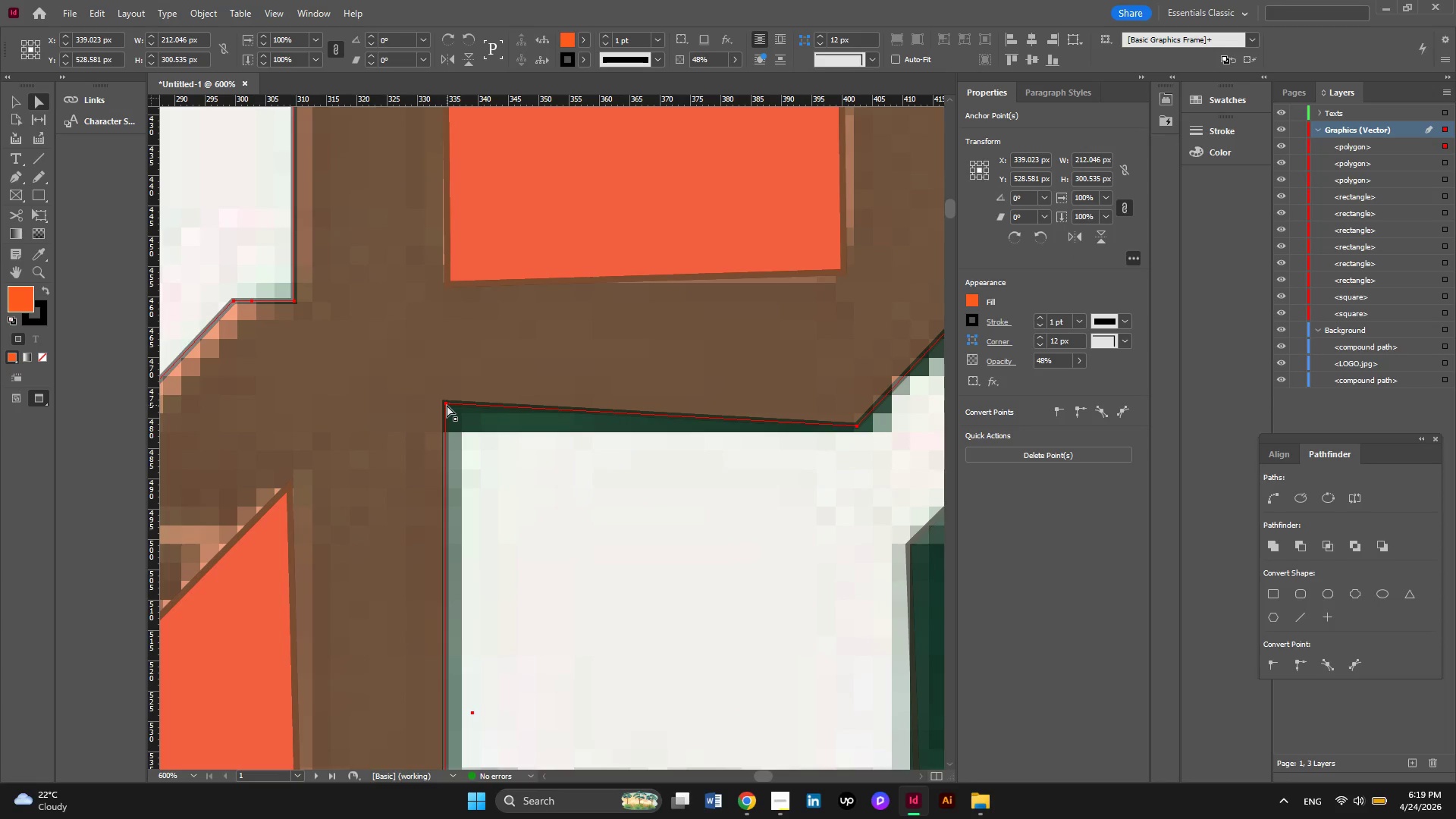 
left_click([447, 405])
 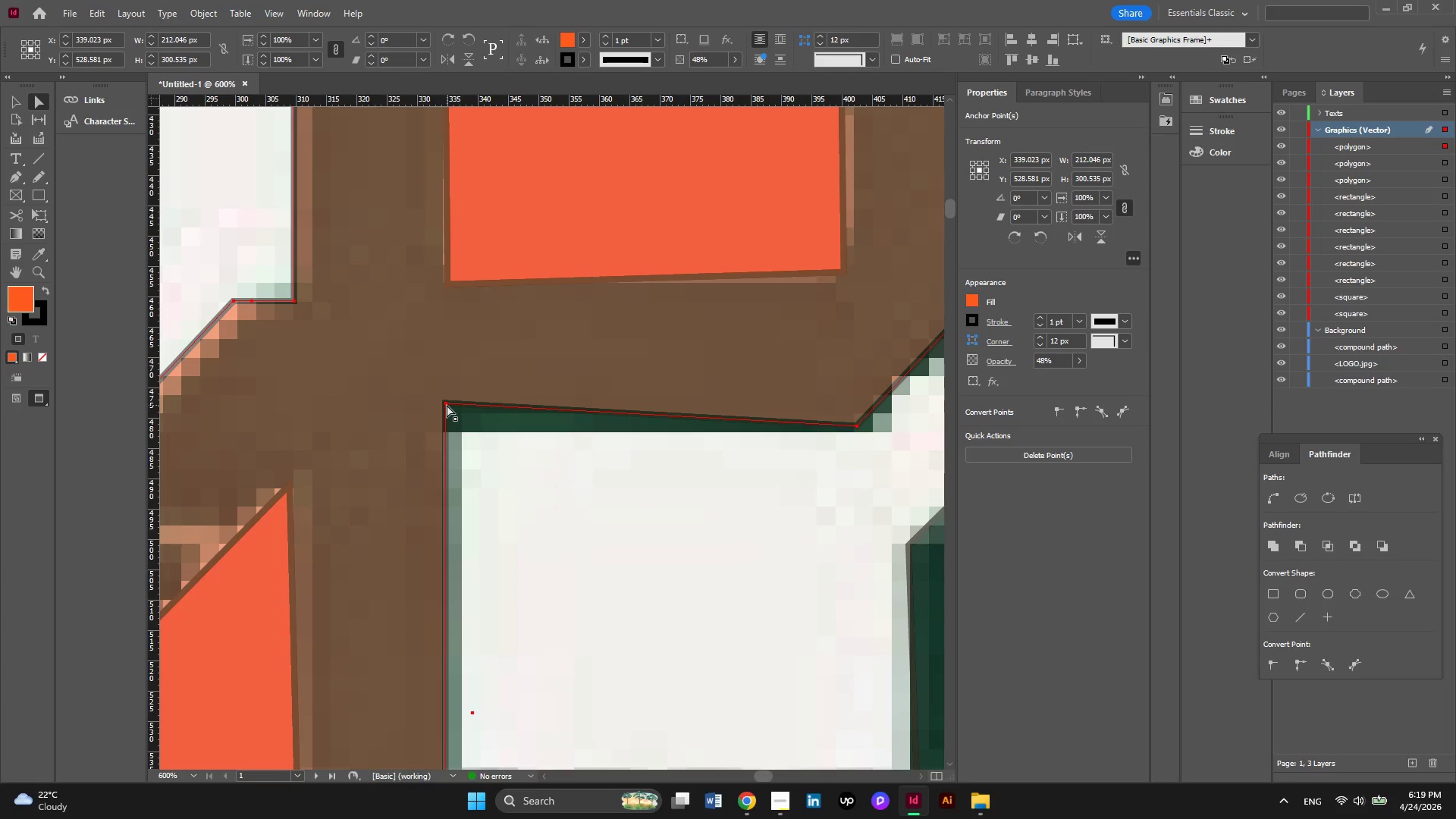 
left_click_drag(start_coordinate=[447, 405], to_coordinate=[447, 432])
 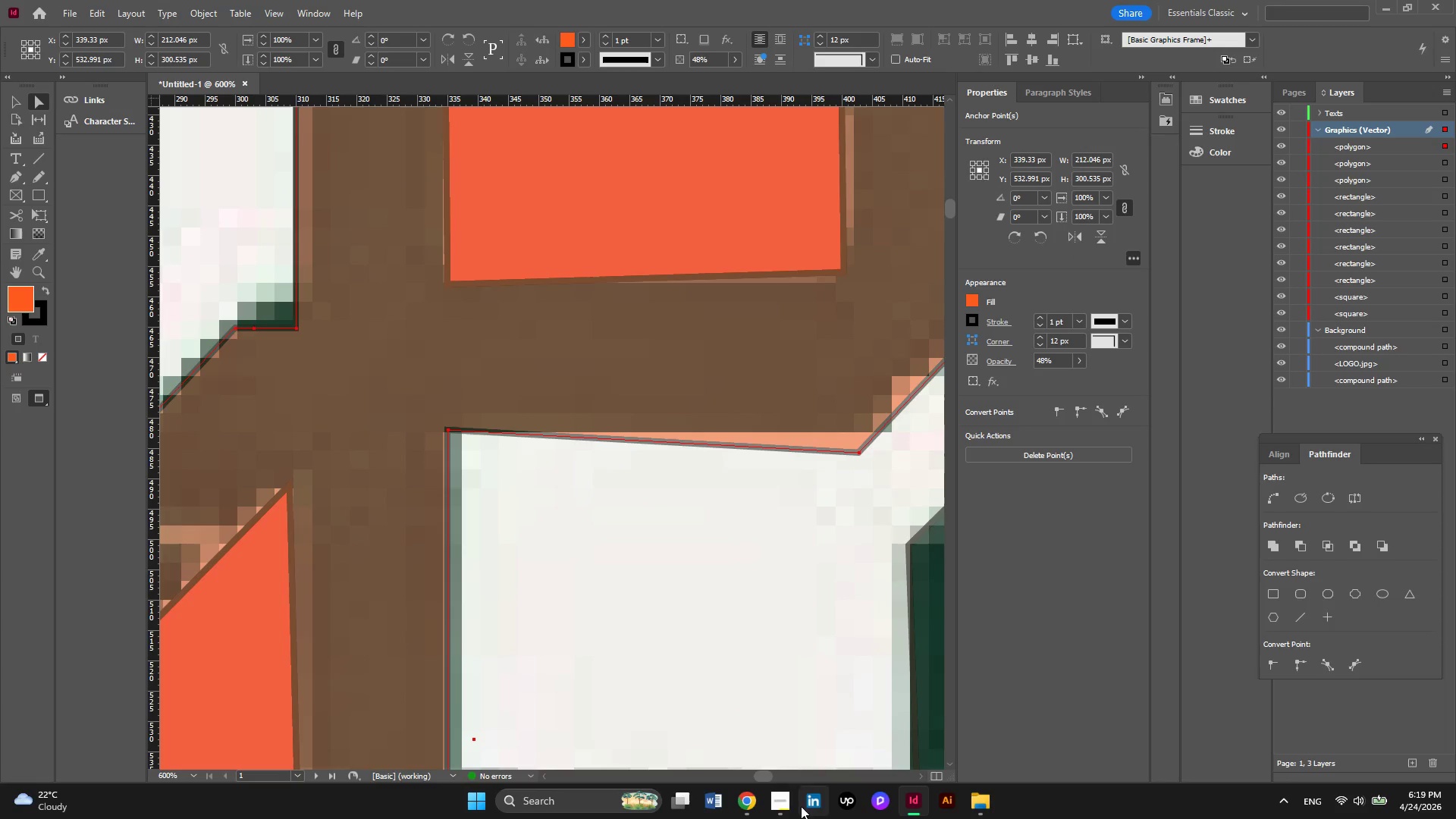 
left_click([785, 802])